 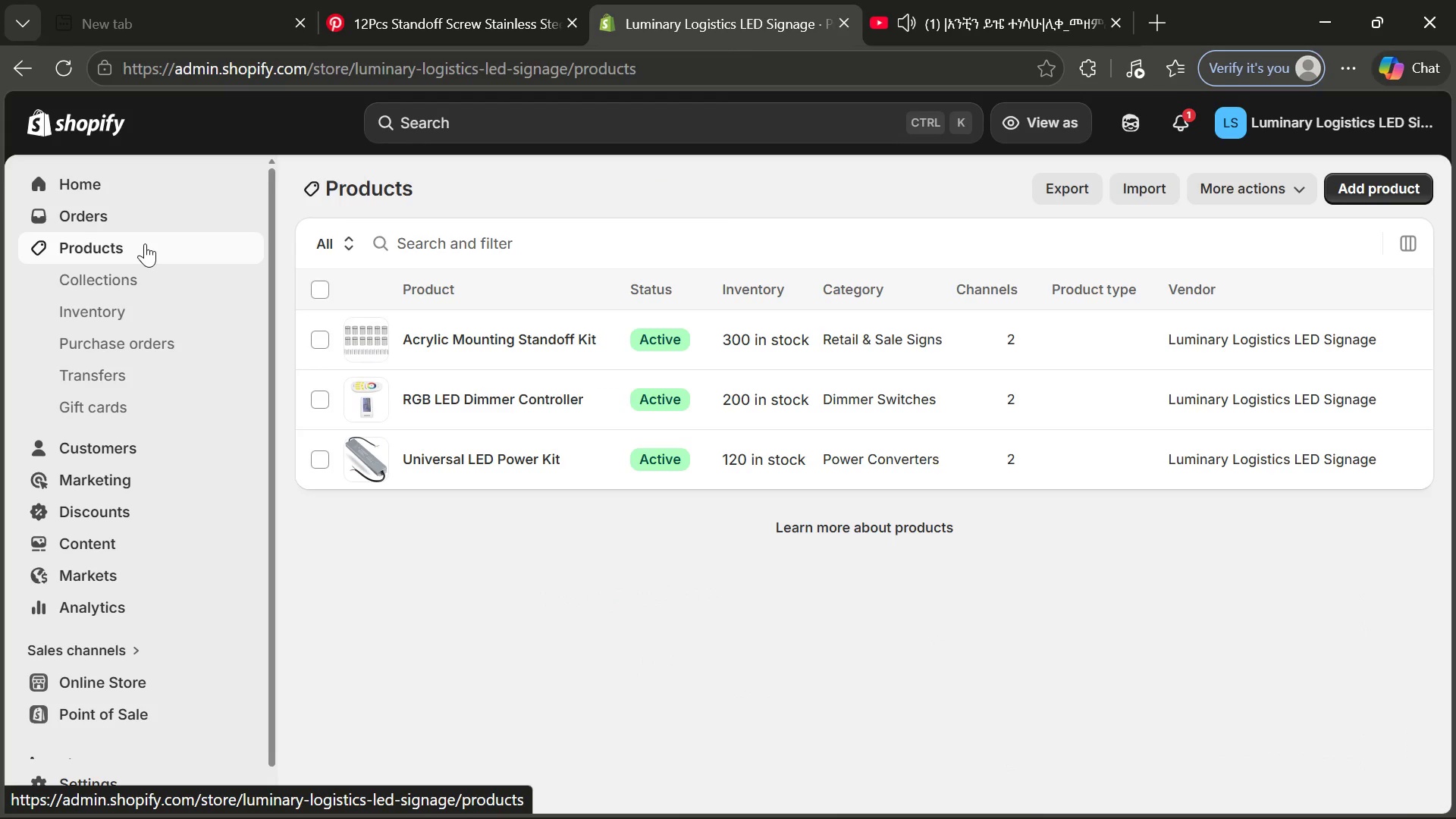 
left_click([1364, 191])
 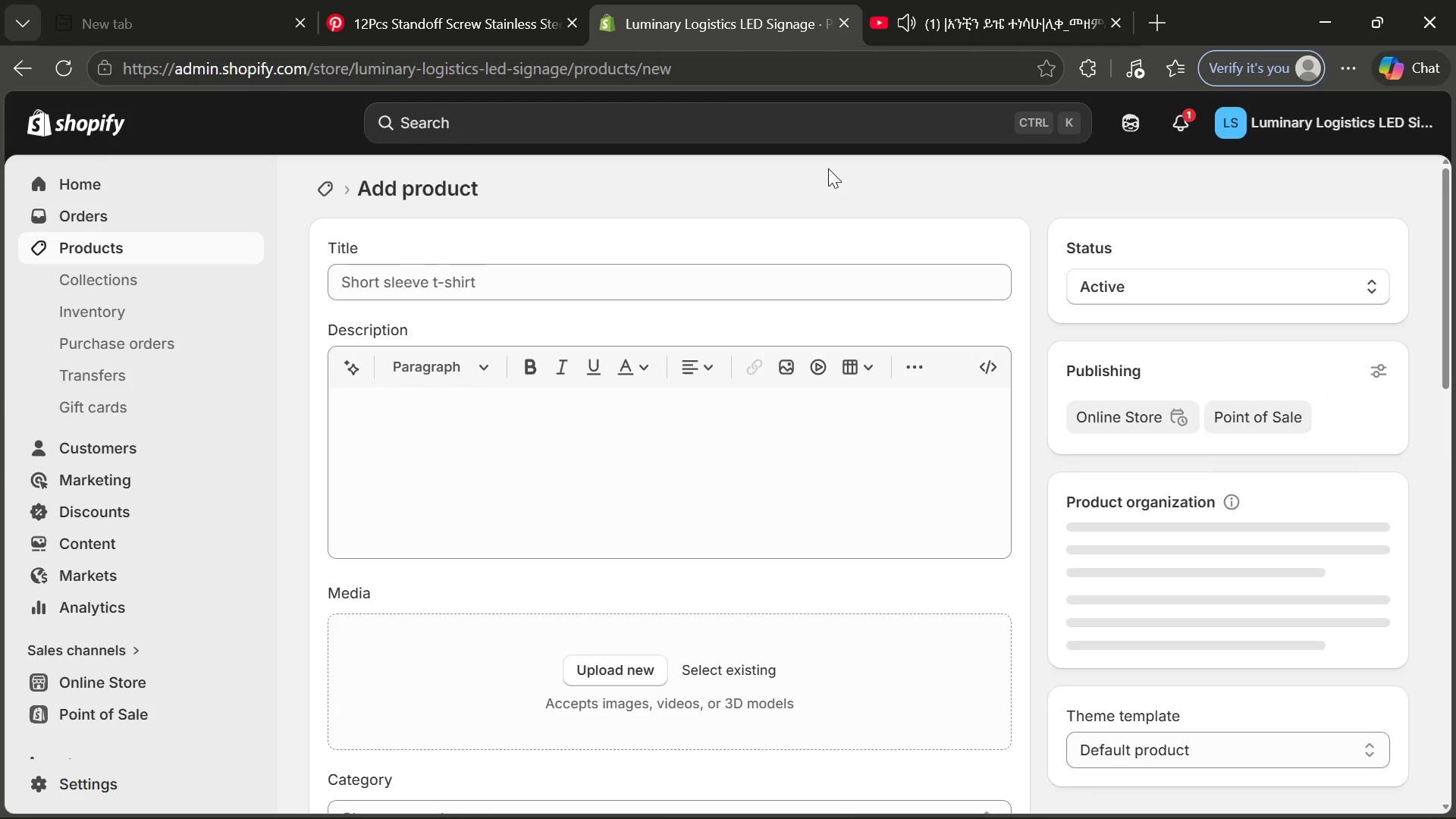 
left_click([606, 288])
 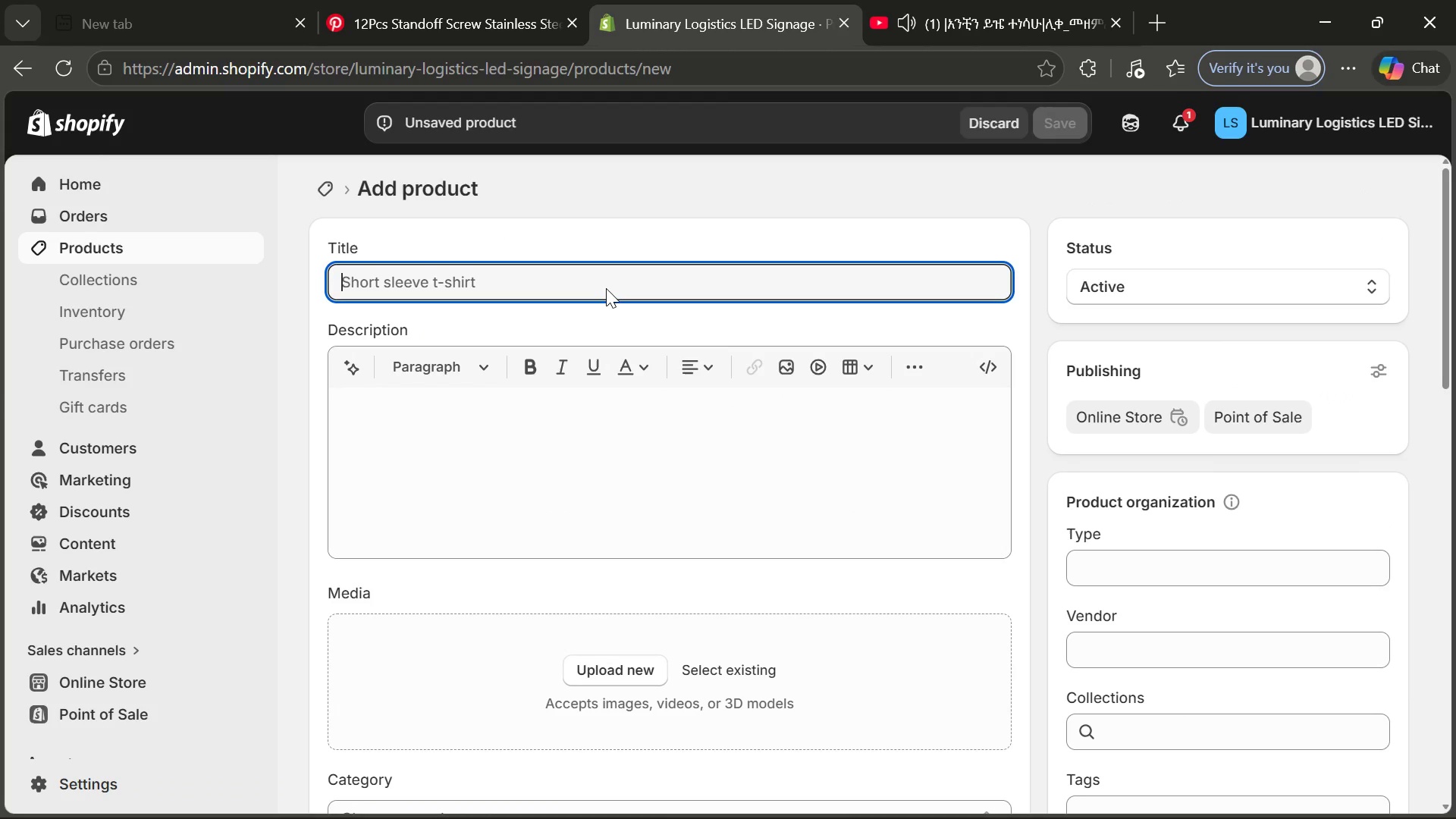 
type(Custom Logo LED Lightbox)
 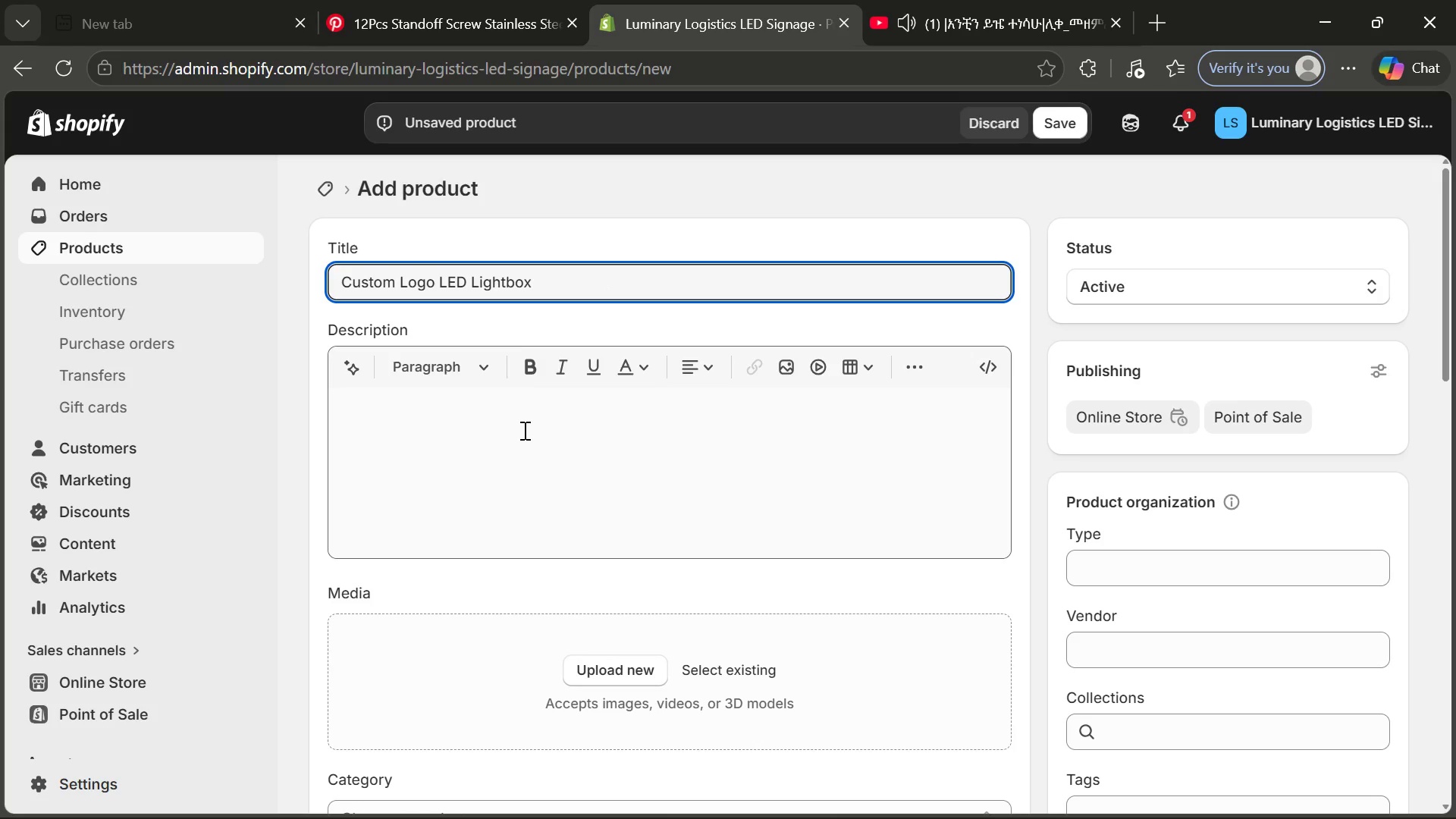 
left_click([523, 430])
 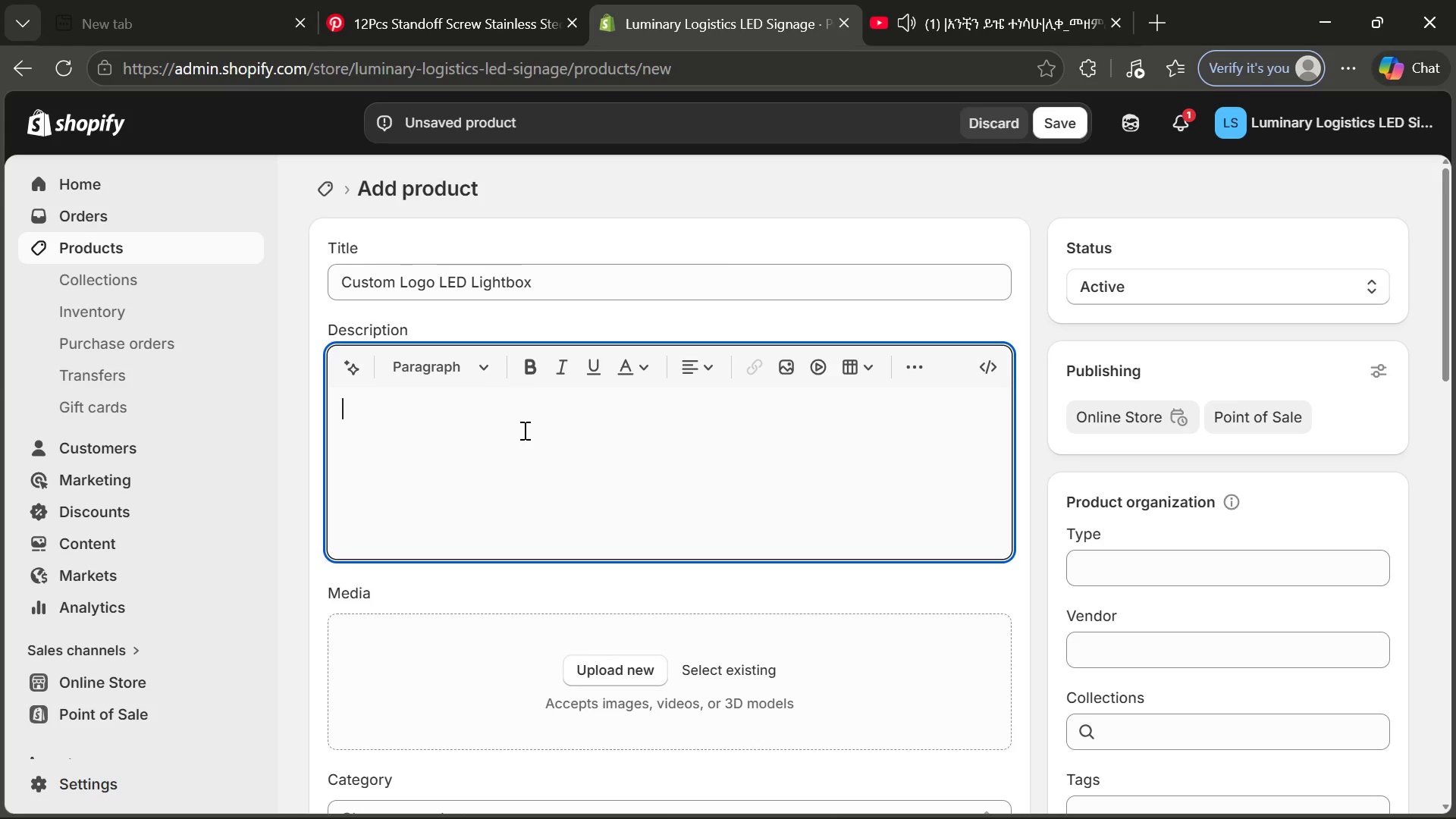 
type(The Custom Logo LED Lightbox is a preiu)
key(Backspace)
key(Backspace)
type(m)
 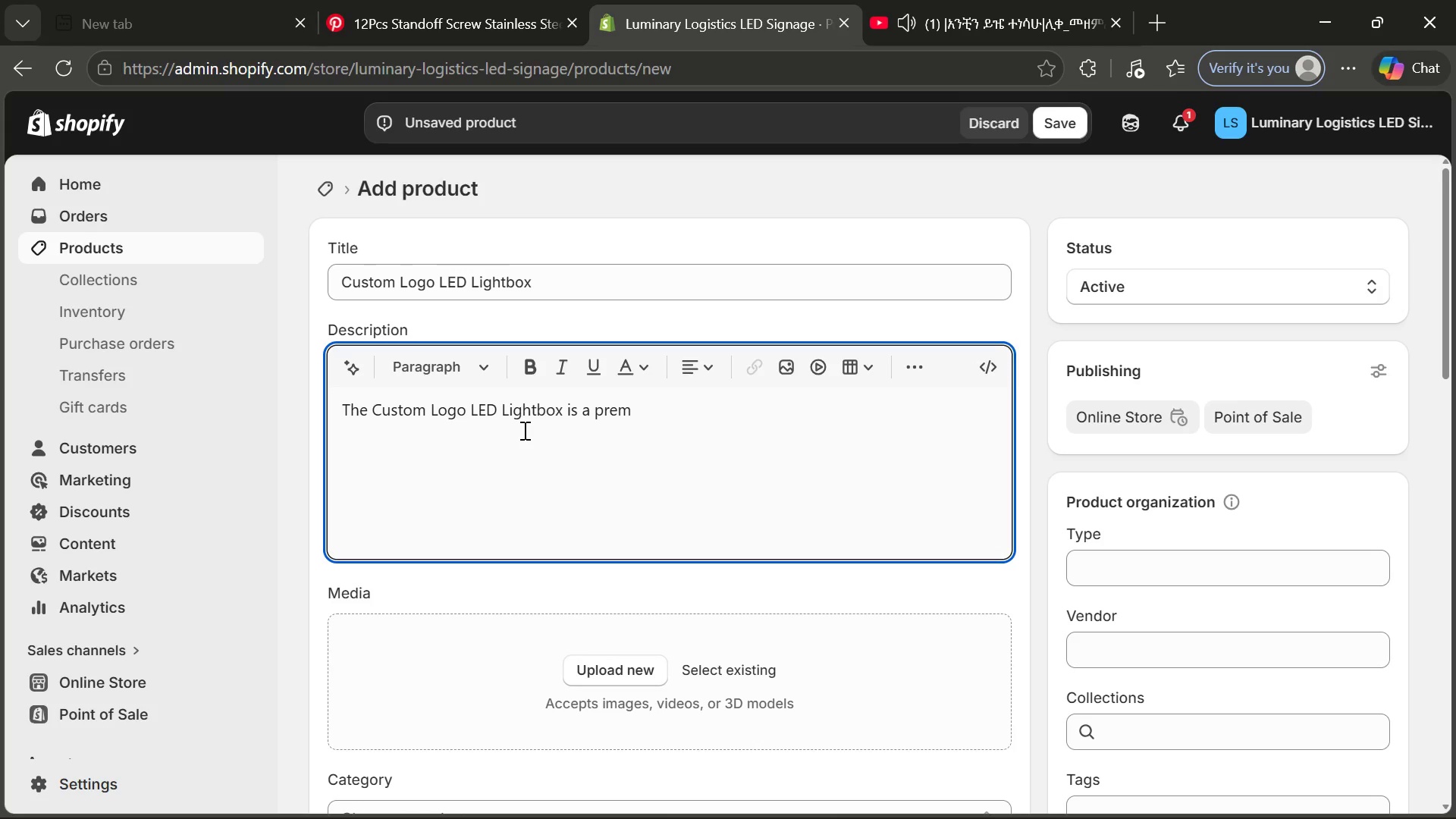 
type(ium, made)
 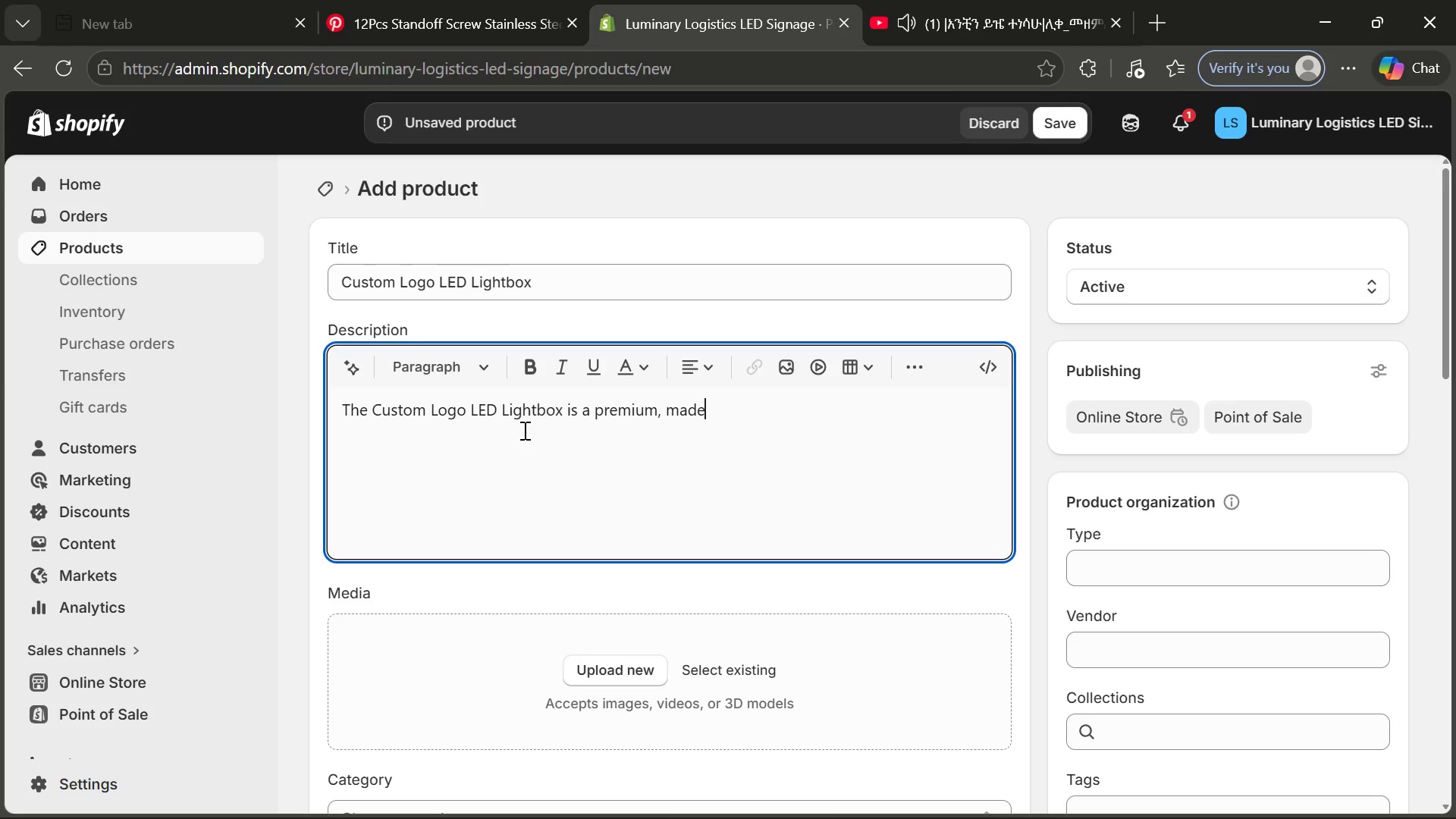 
wait(5.91)
 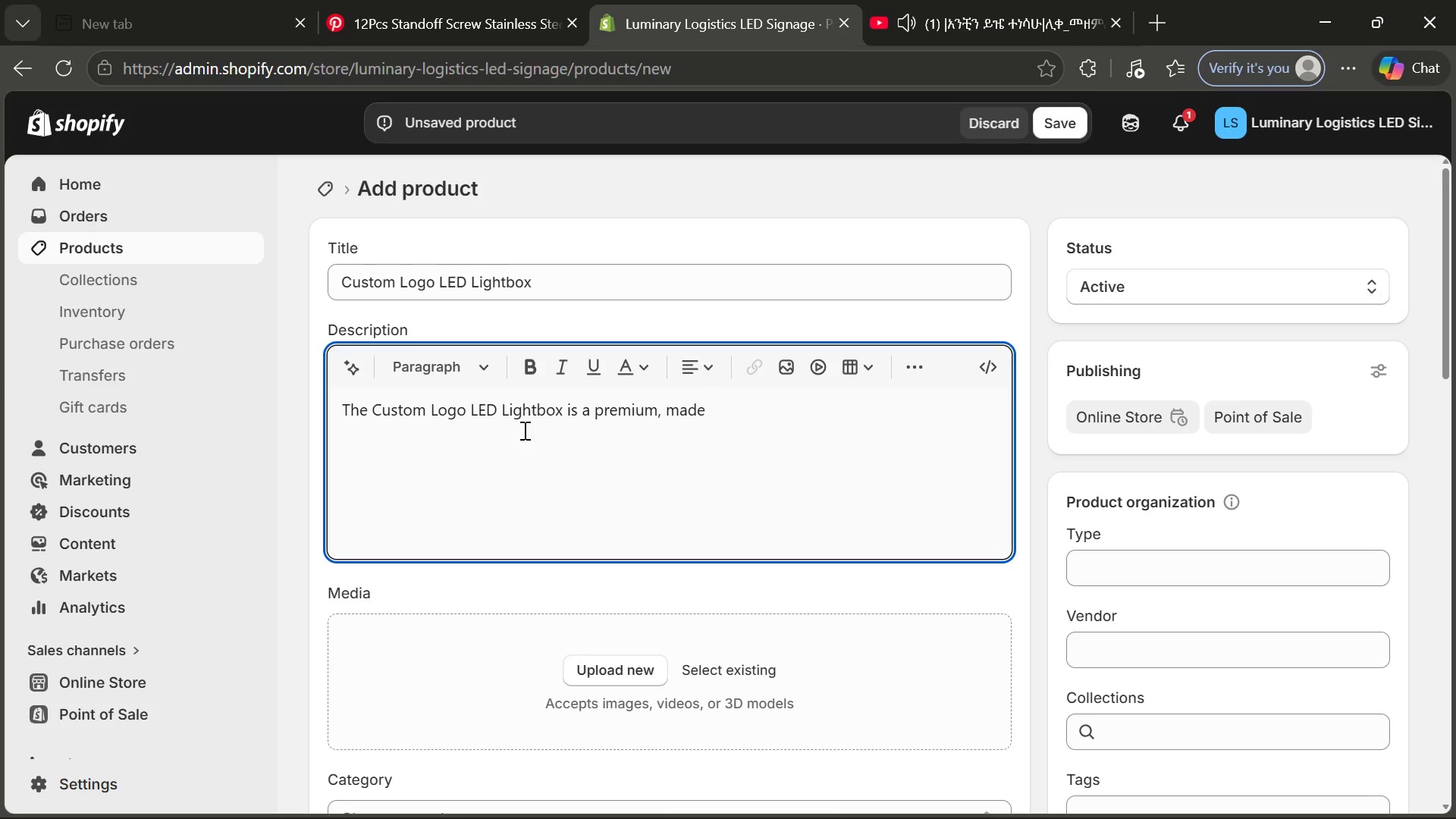 
key(Minus)
 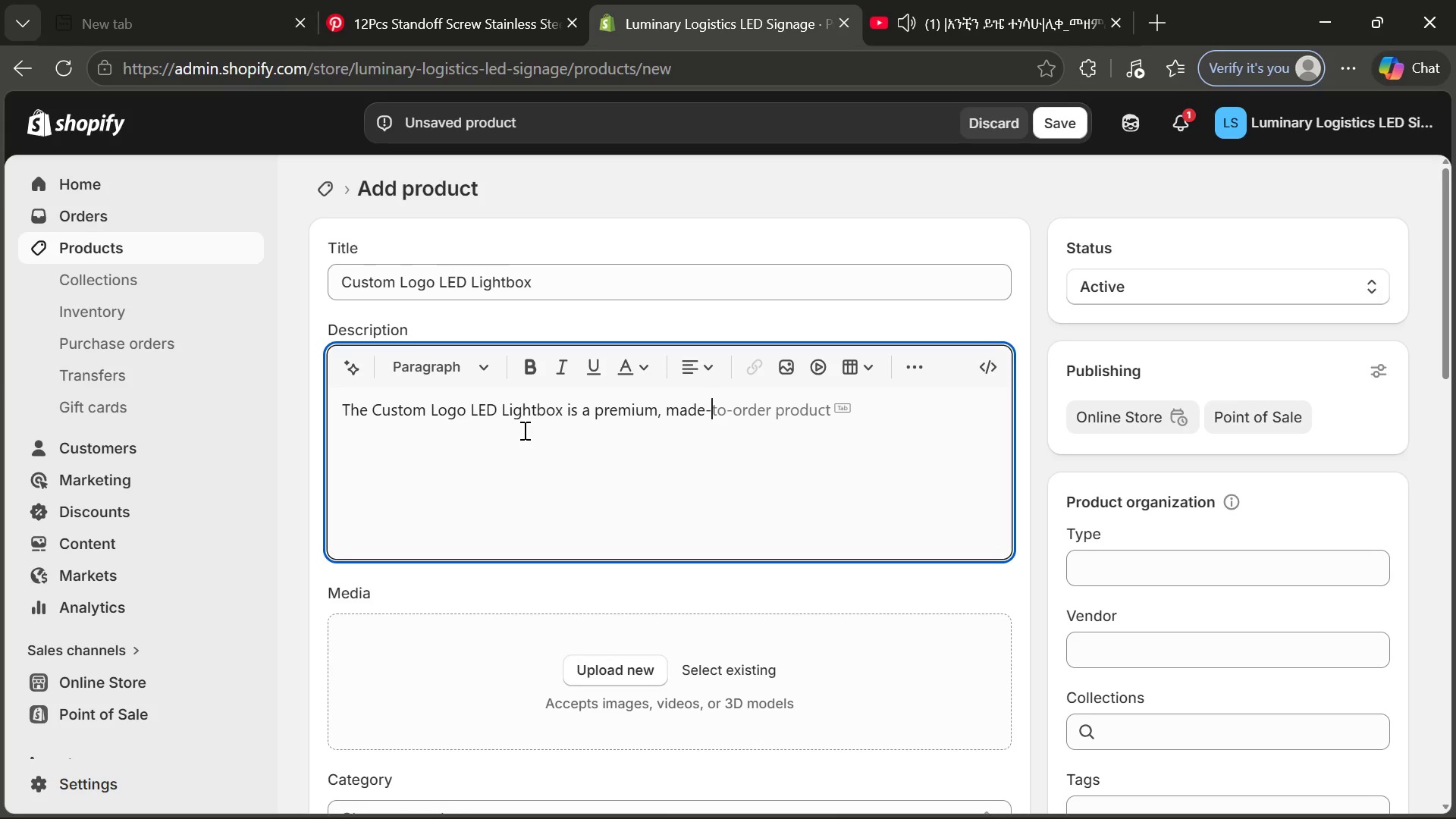 
key(T)
 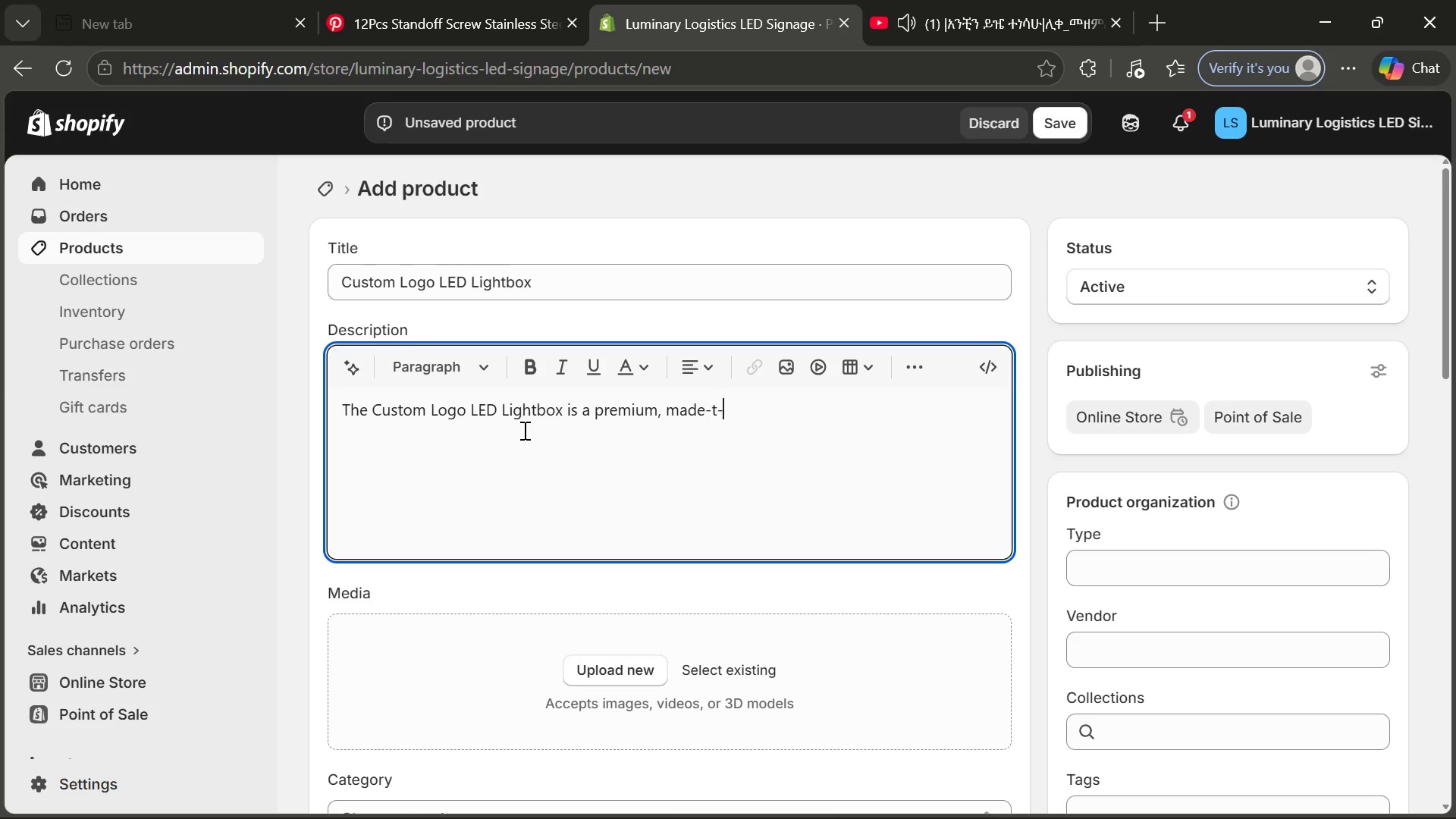 
key(Minus)
 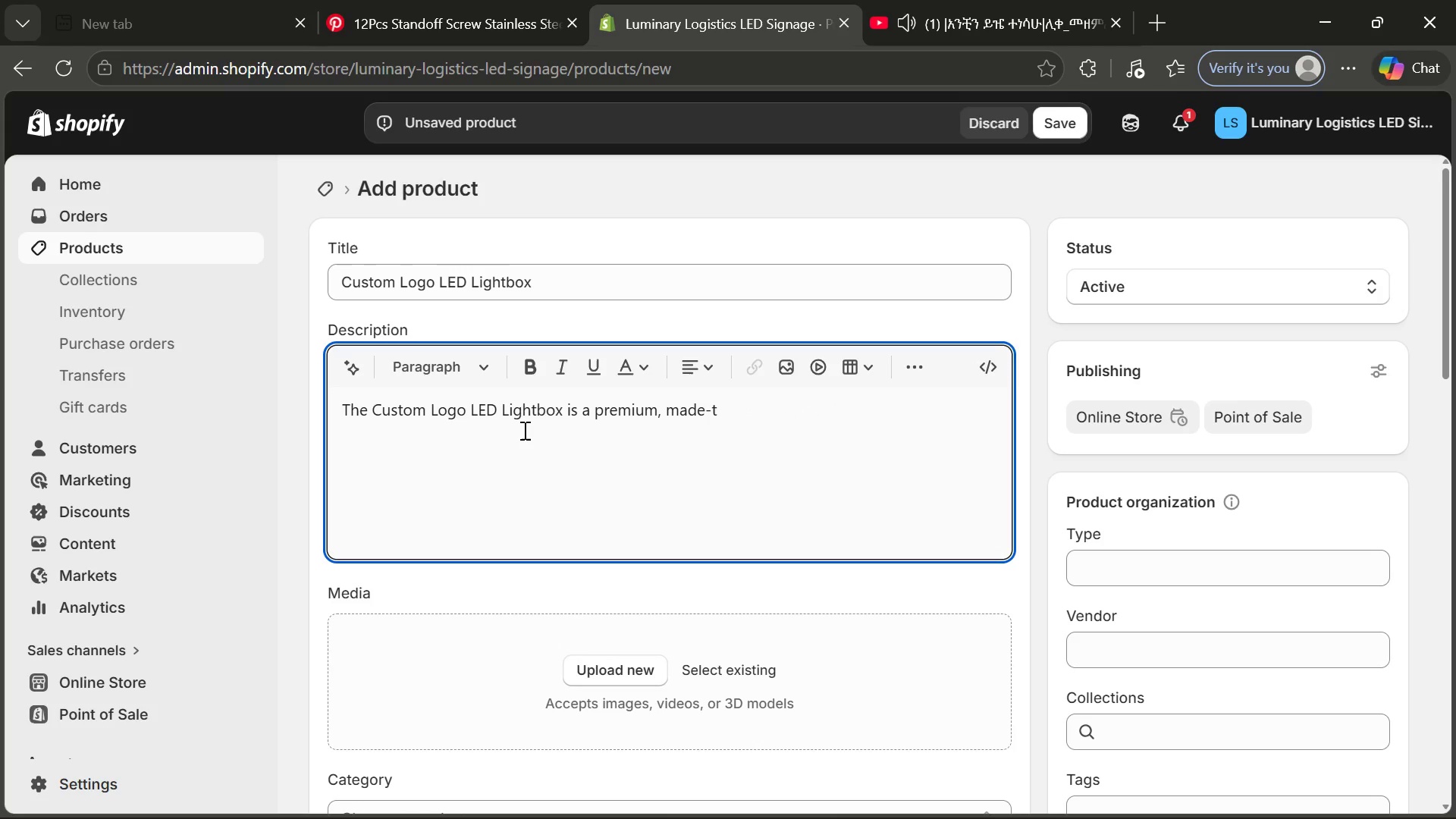 
key(Backspace)
 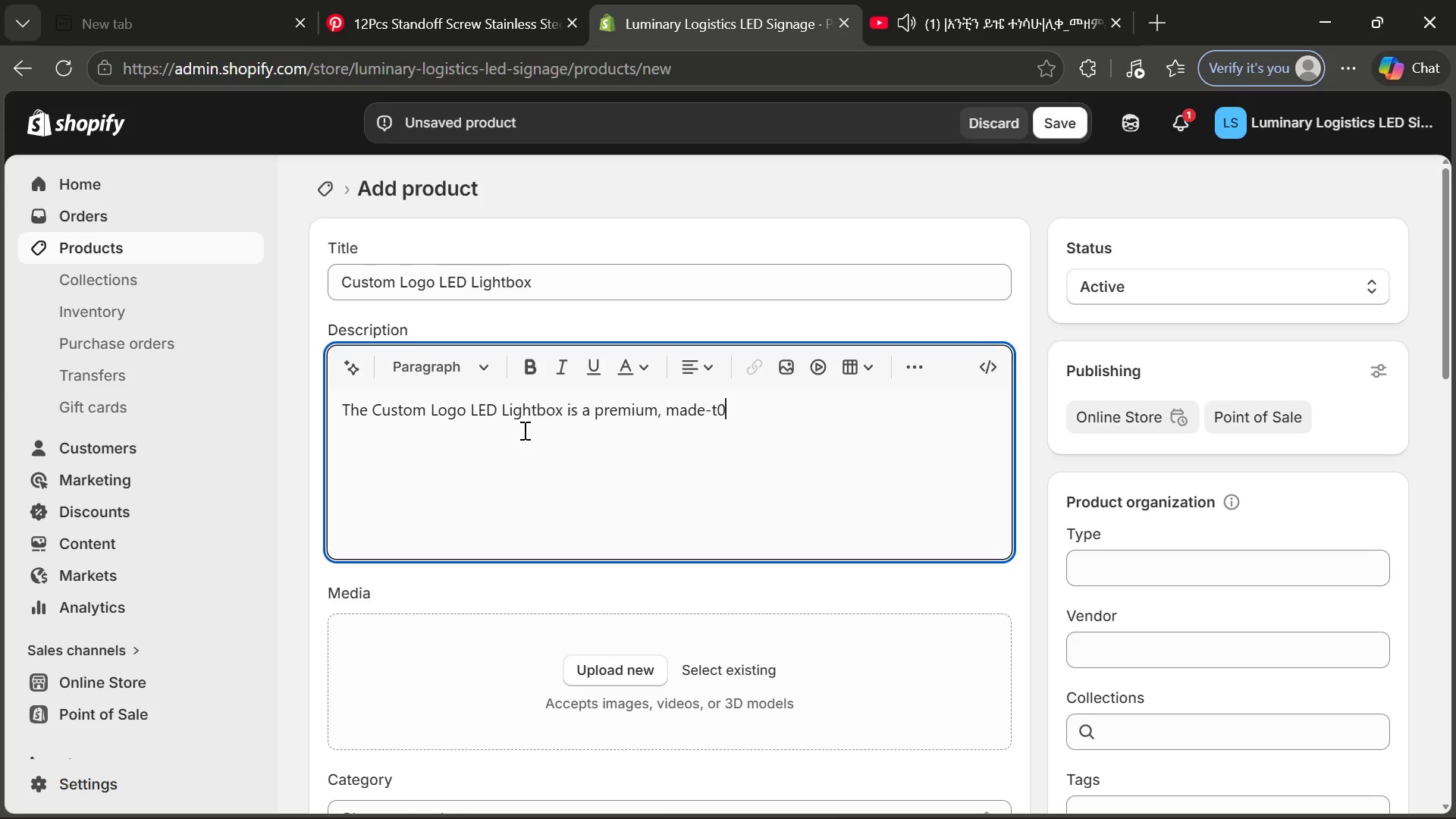 
key(0)
 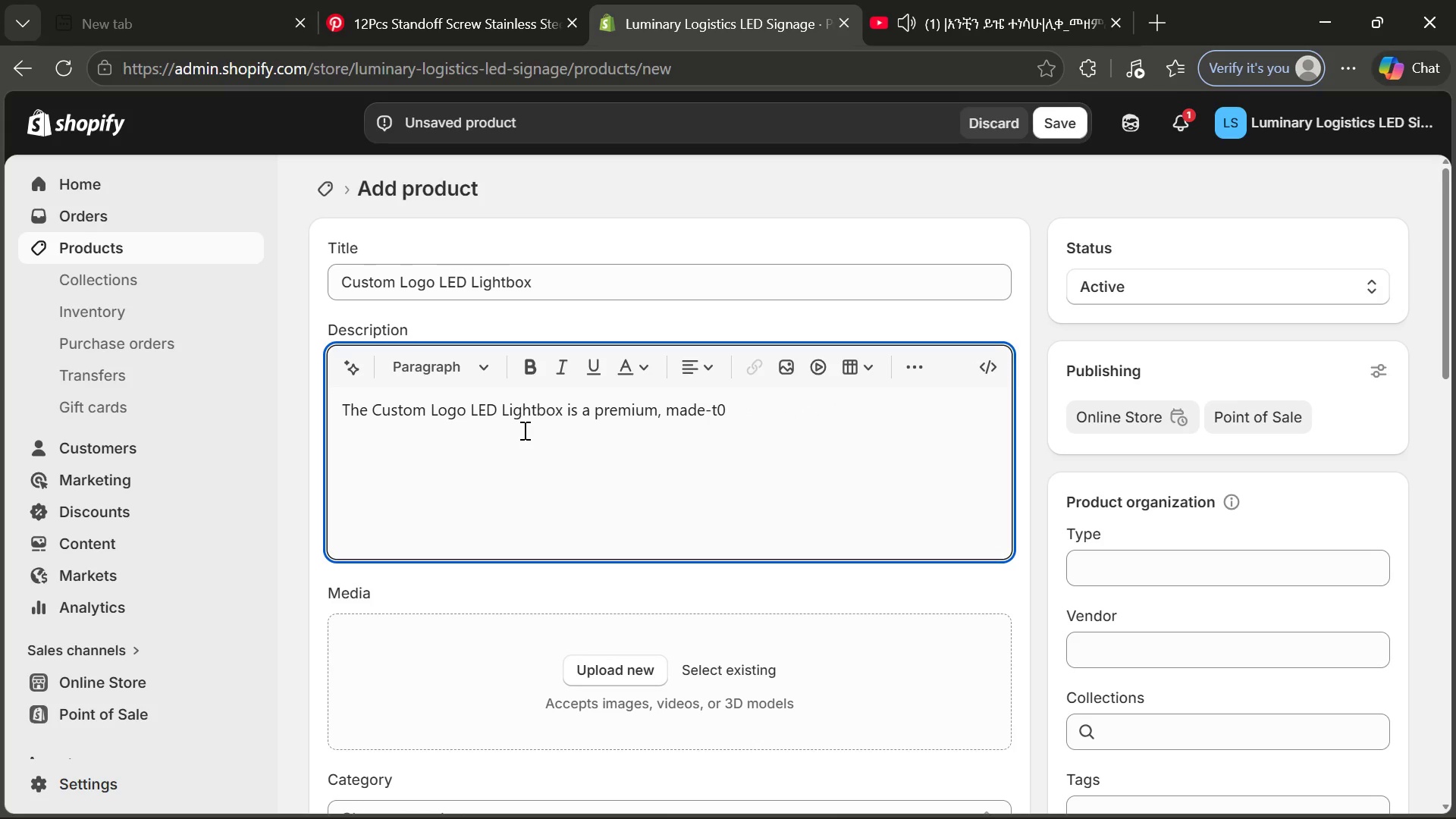 
key(Backspace)
 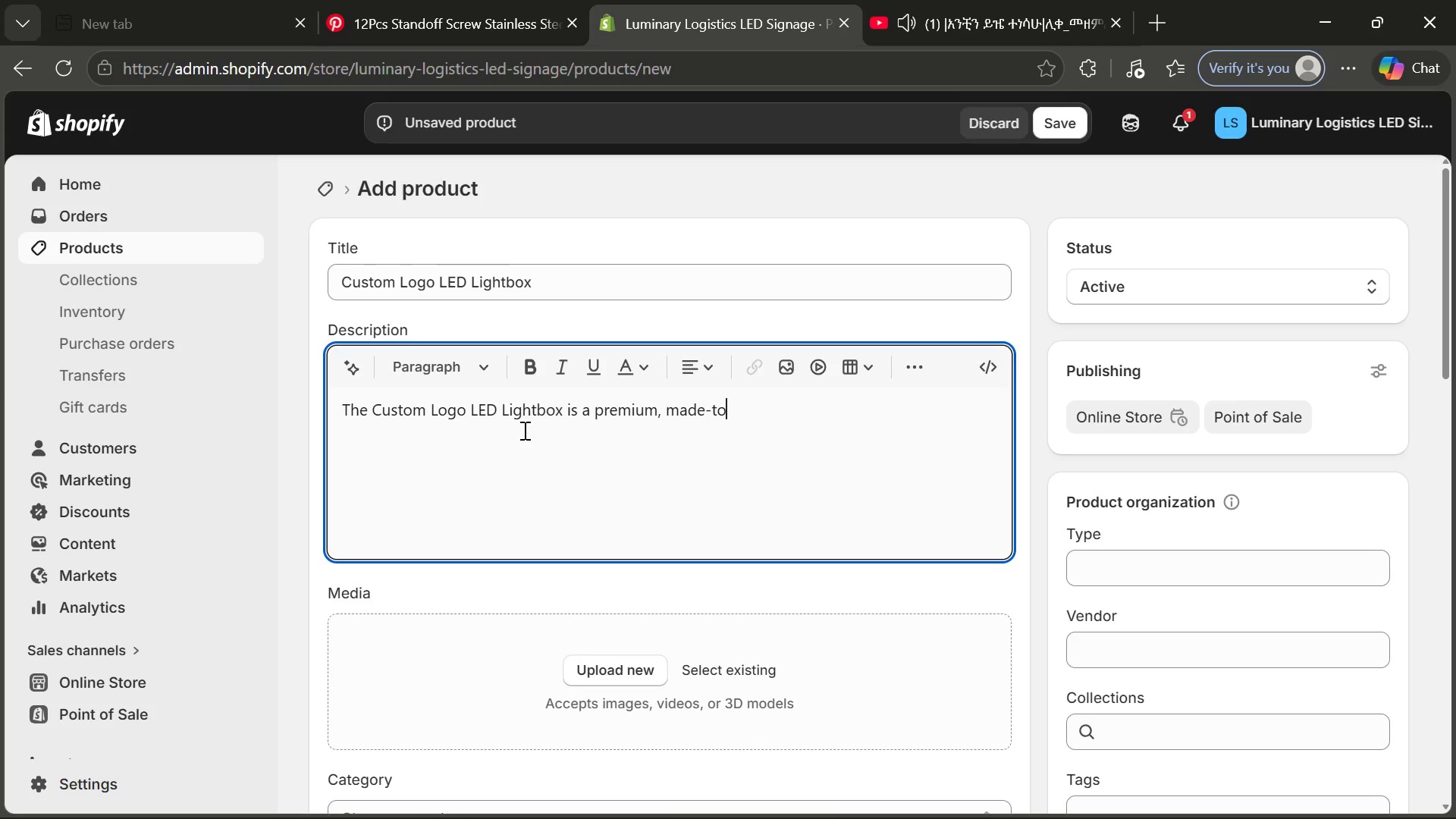 
key(O)
 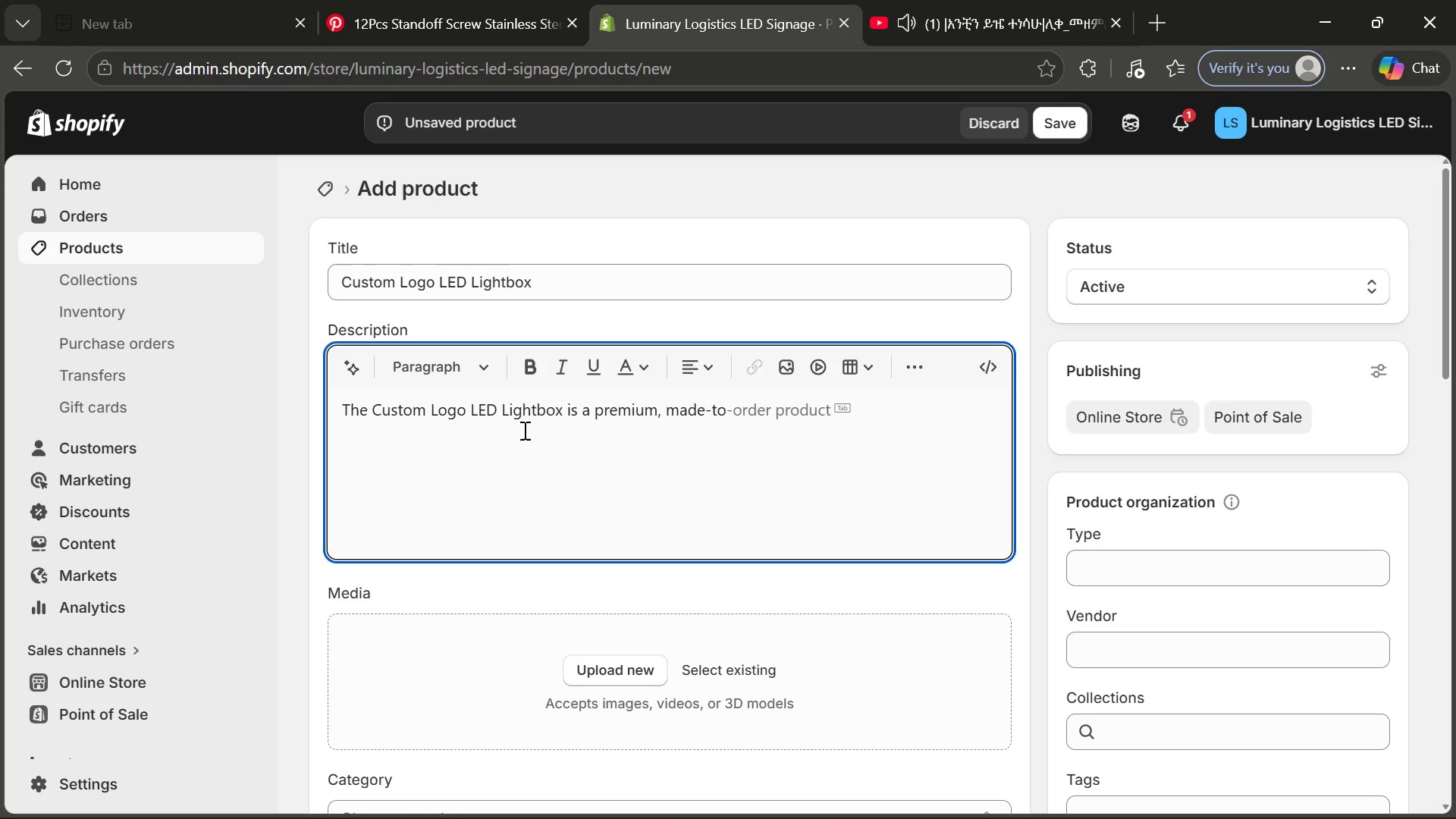 
key(Tab)
key(Backspace)
key(Backspace)
key(Backspace)
key(Backspace)
key(Backspace)
key(Backspace)
key(Backspace)
type(signage solution designed )
key(Tab)
type( transf)
key(Tab)
type( brand)
 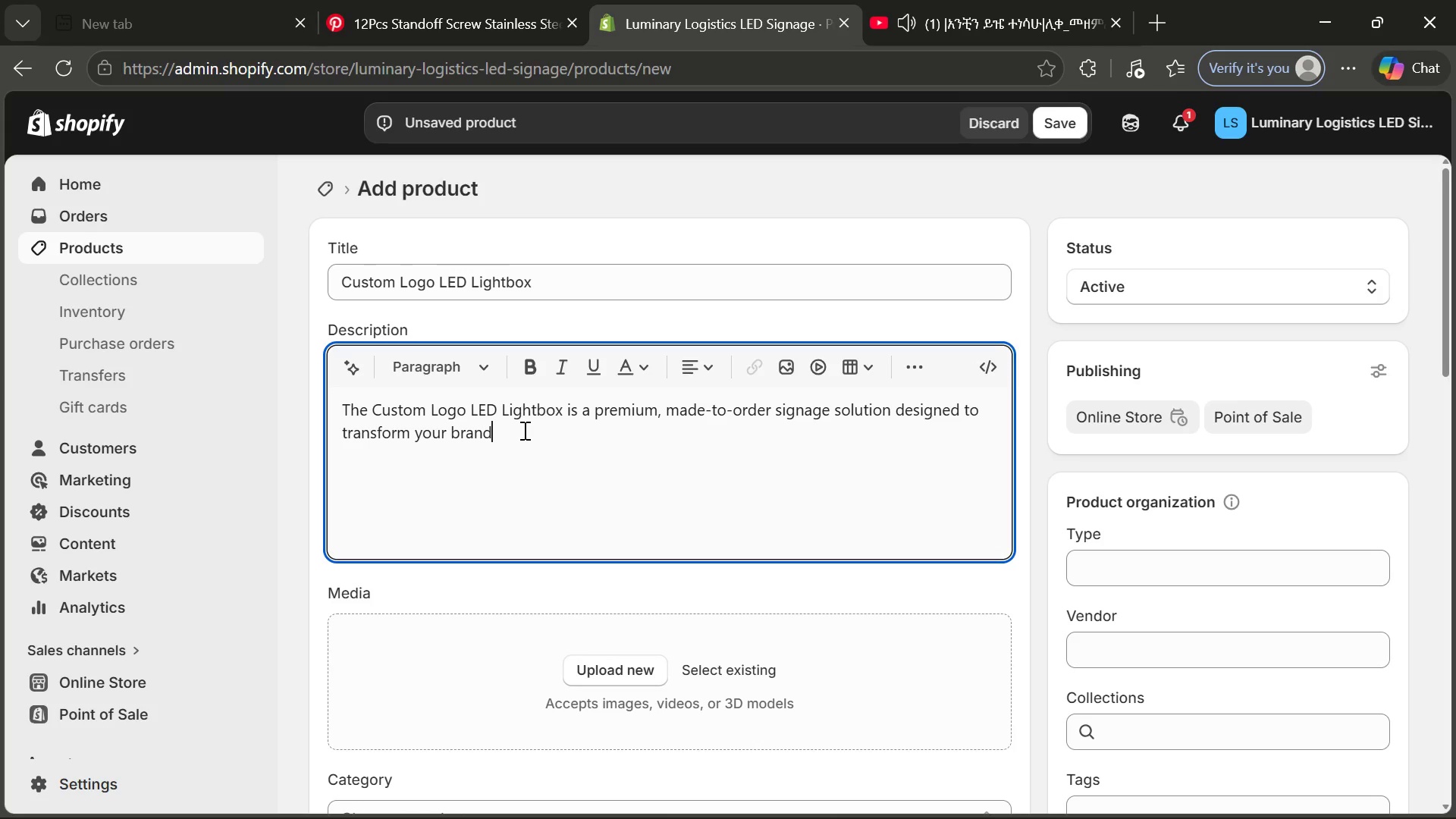 
key(Space)
 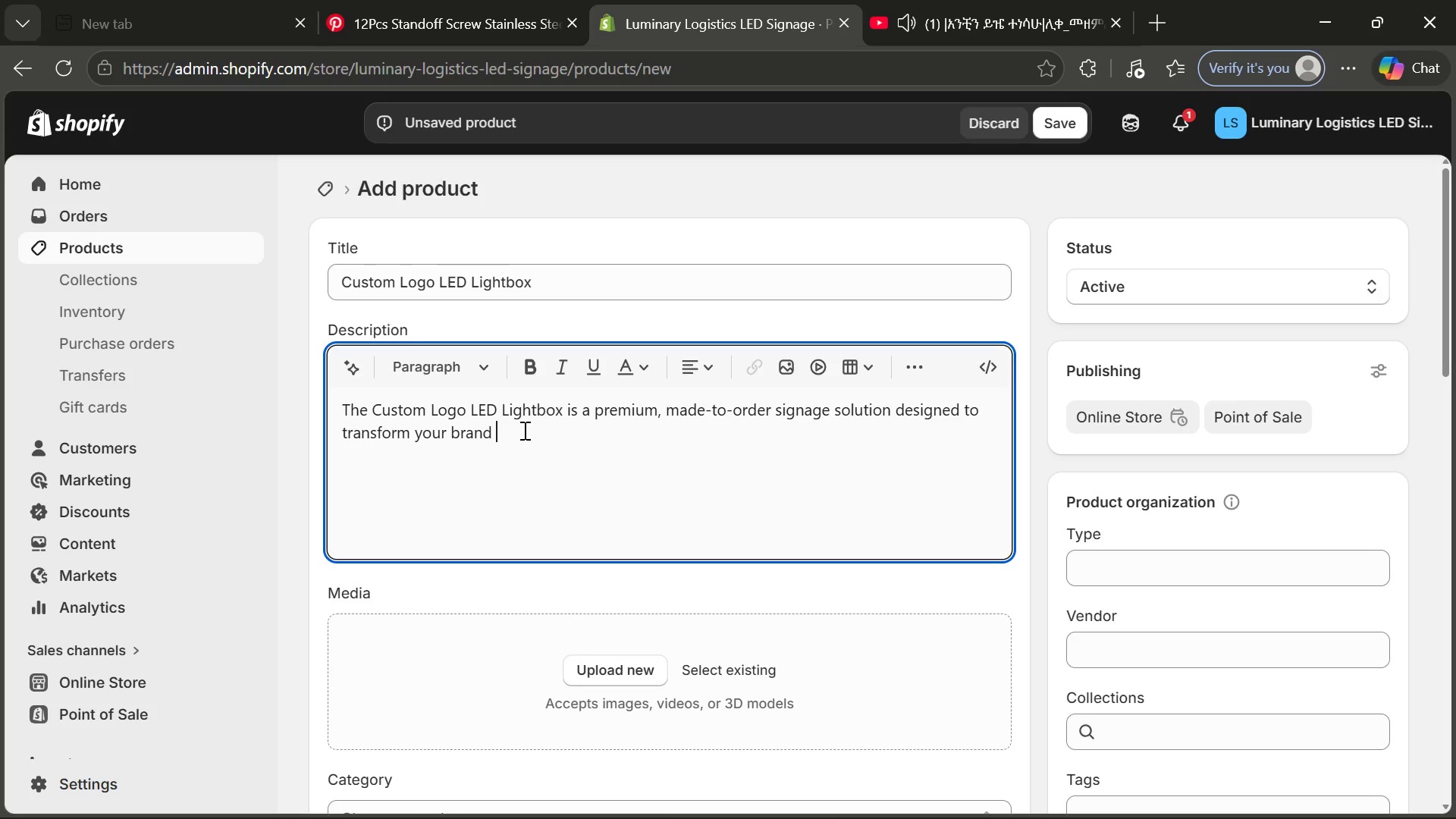 
wait(6.0)
 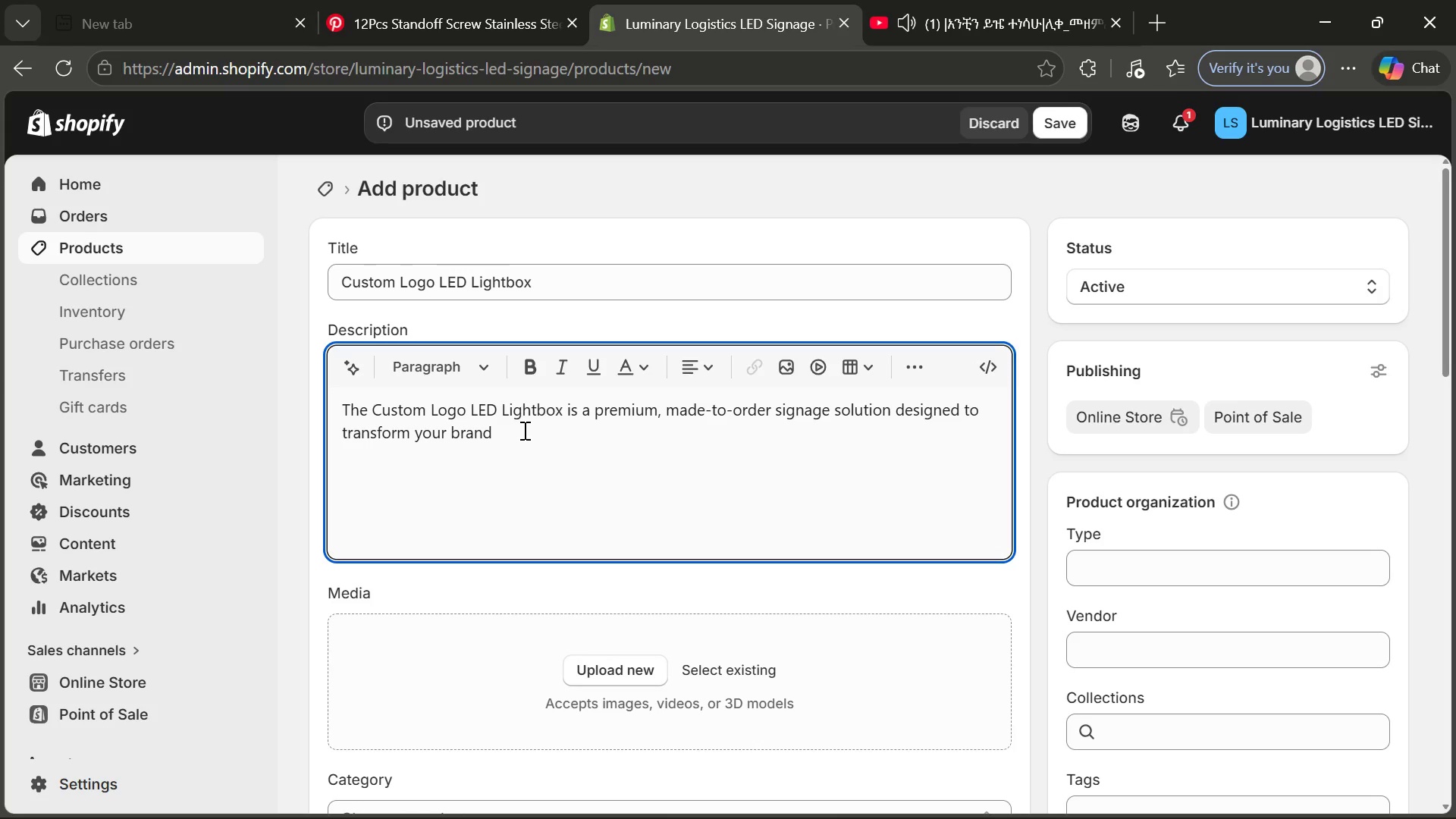 
type(ident)
key(Tab)
type( a fully illuminated visual dispal)
key(Backspace)
key(Backspace)
type(lay.)
 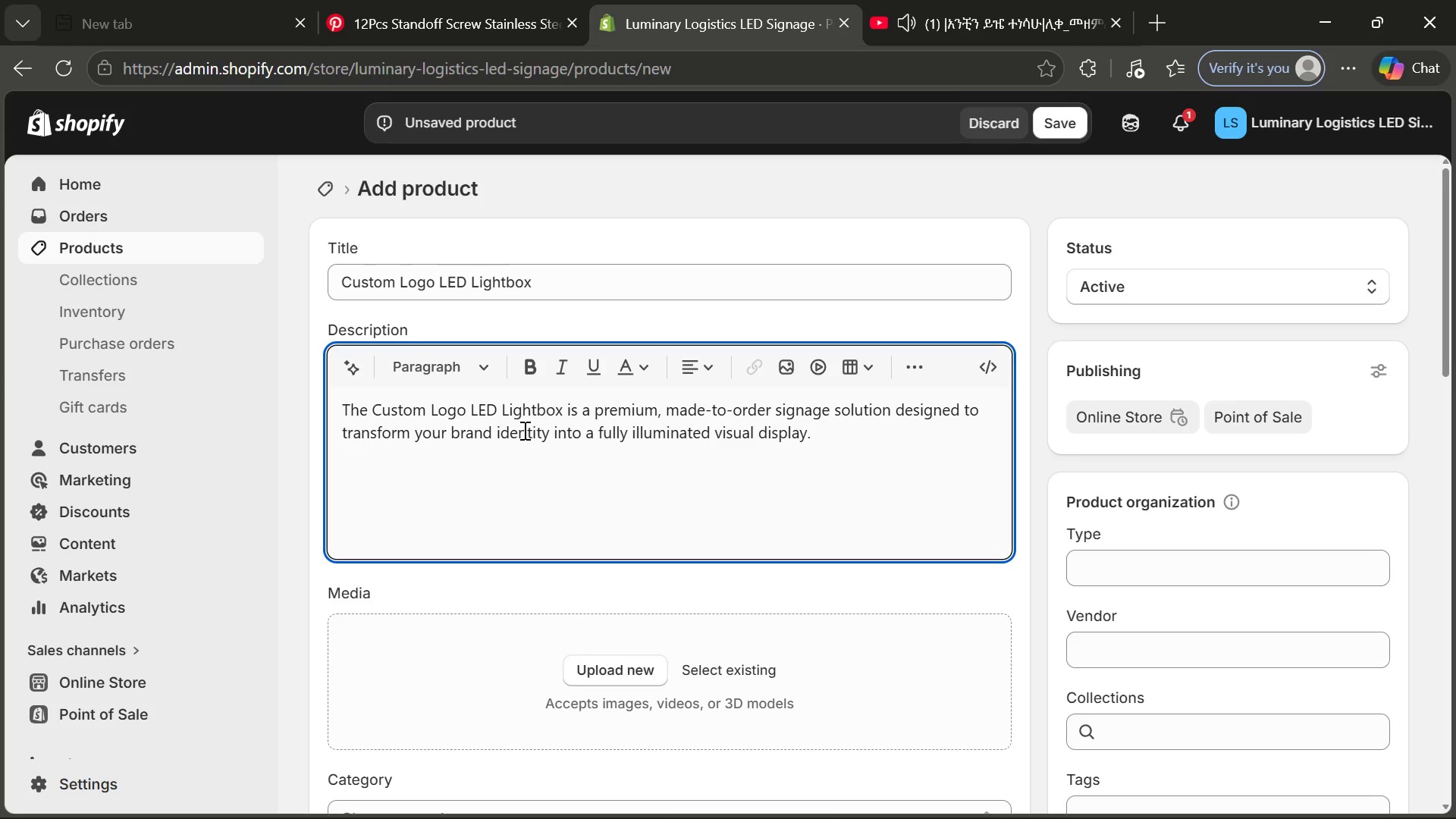 
key(Enter)
 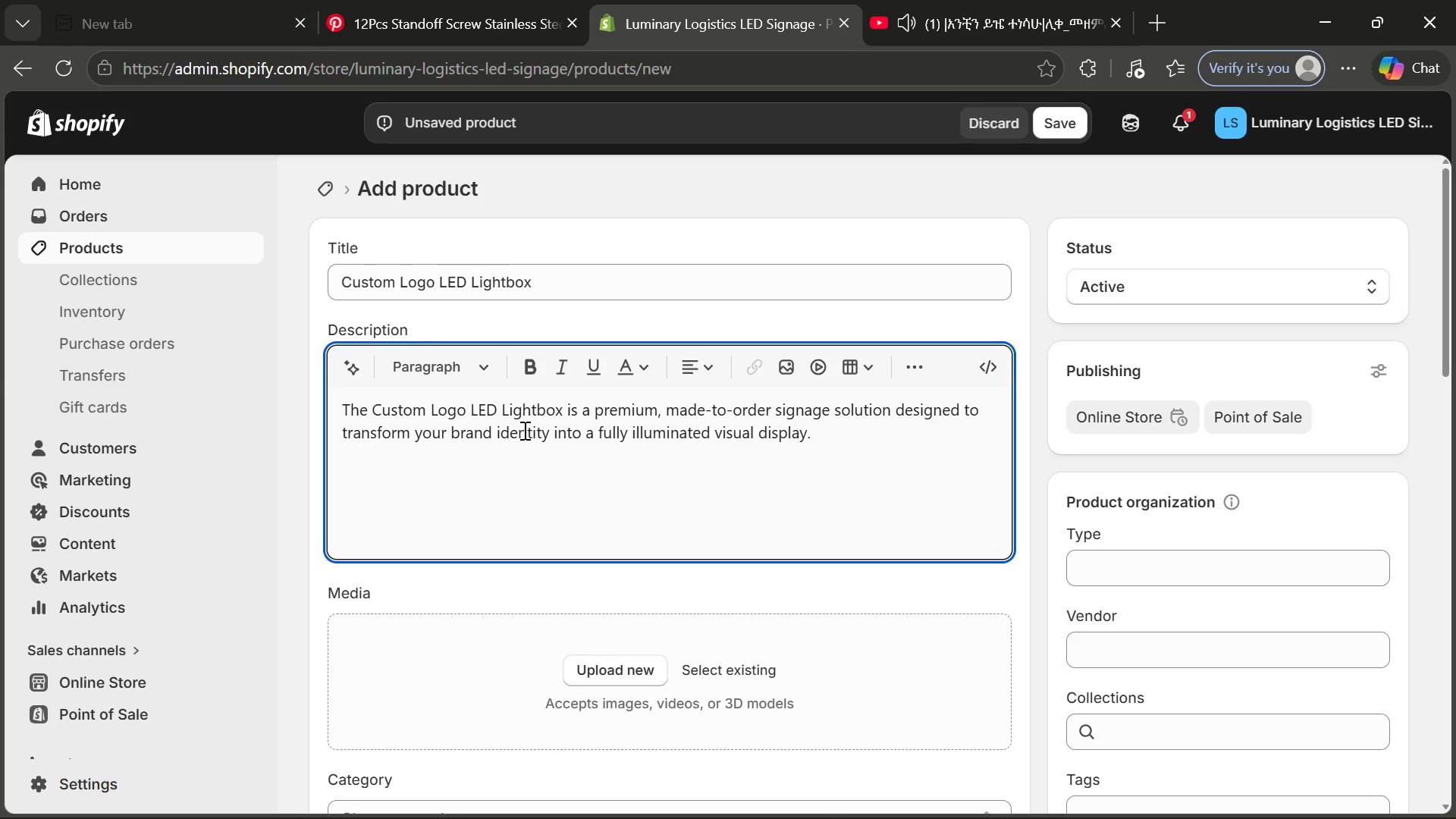 
type(Each unit is fabricated using precision )
key(Backspace)
type(-cut acrylic materials combi)
key(Tab)
type( high-efficiency)
 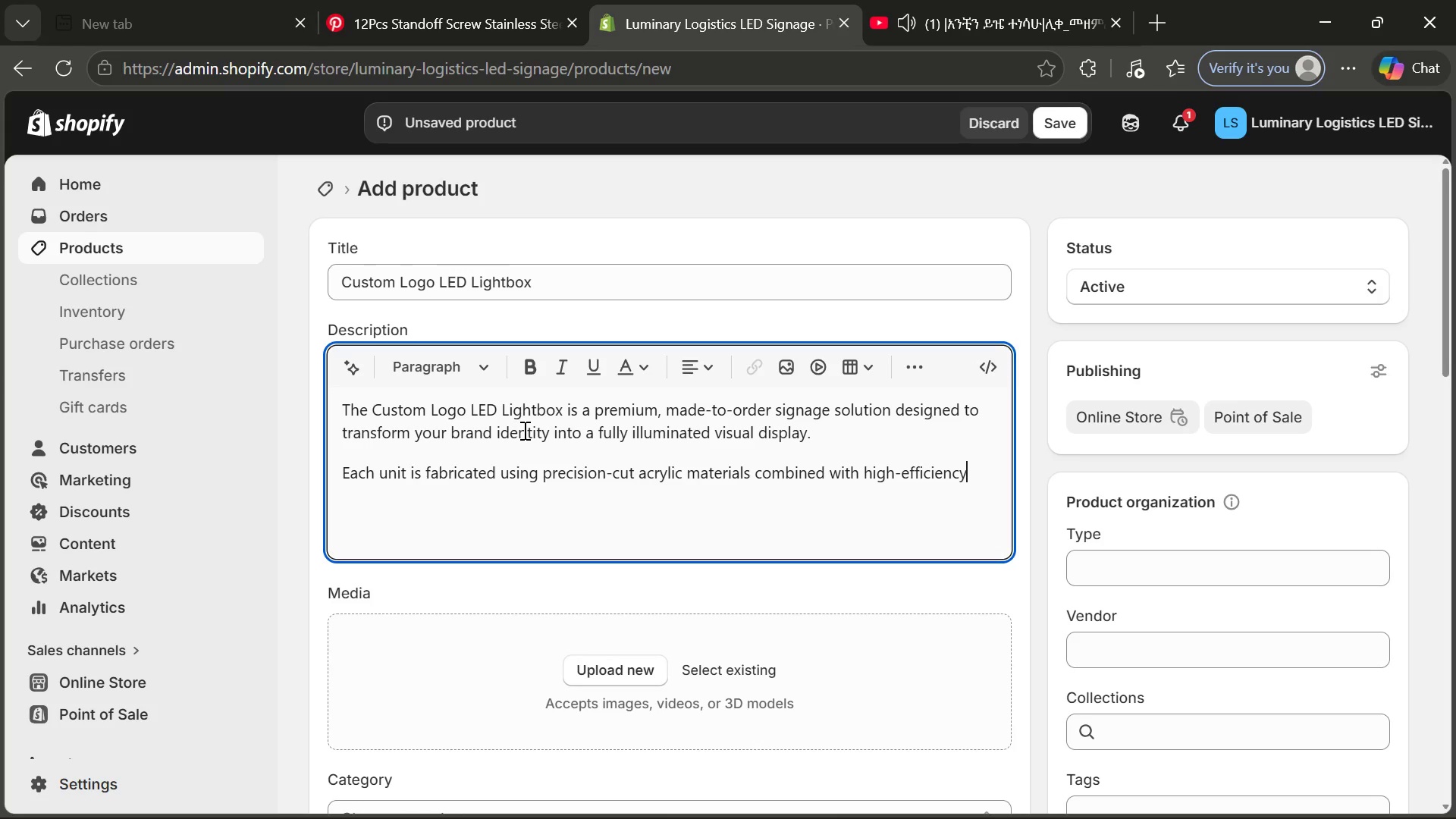 
wait(8.25)
 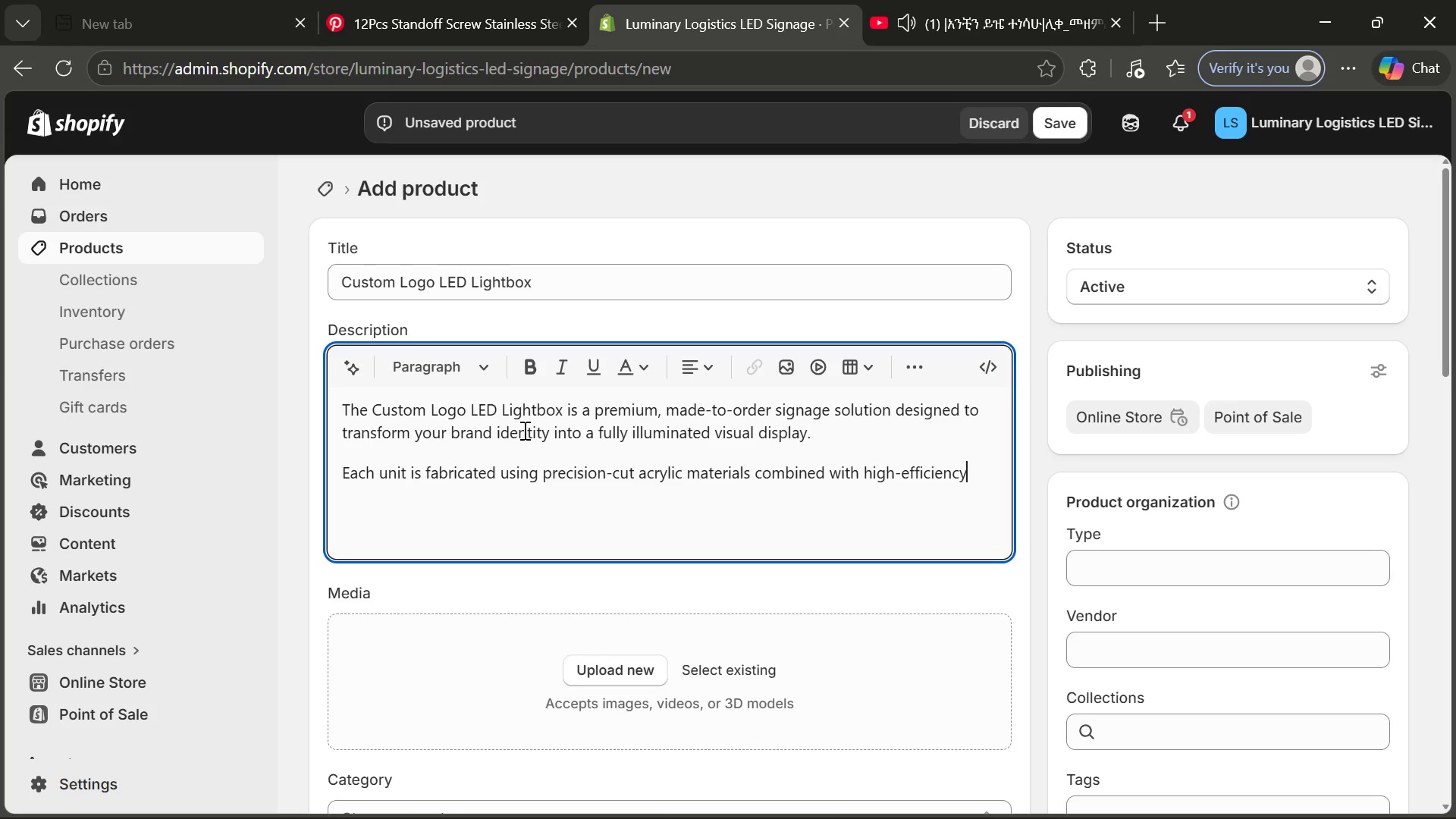 
type( LED lighting sysy=)
key(Backspace)
key(Backspace)
type(tems to create)
 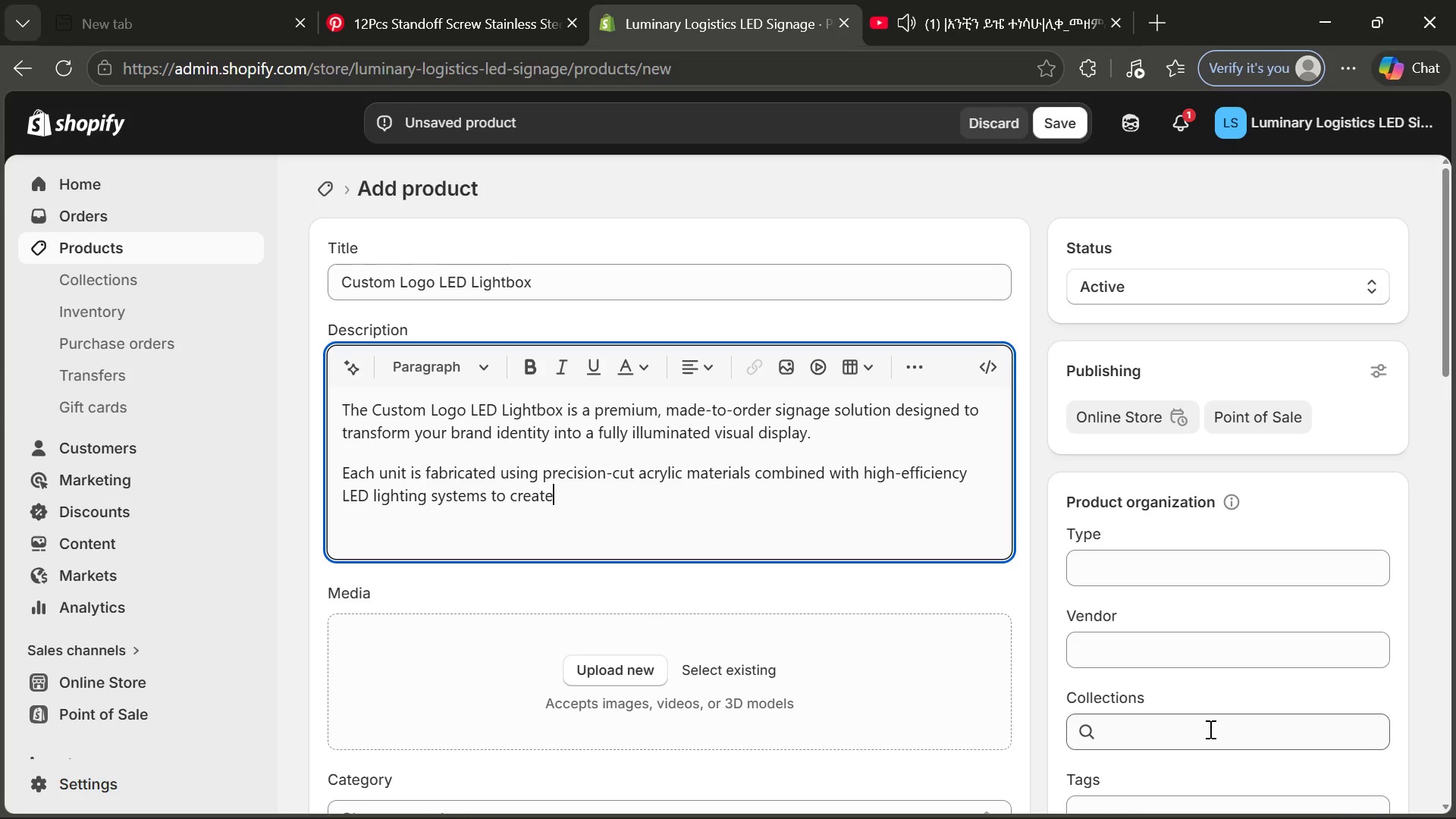 
wait(38.73)
 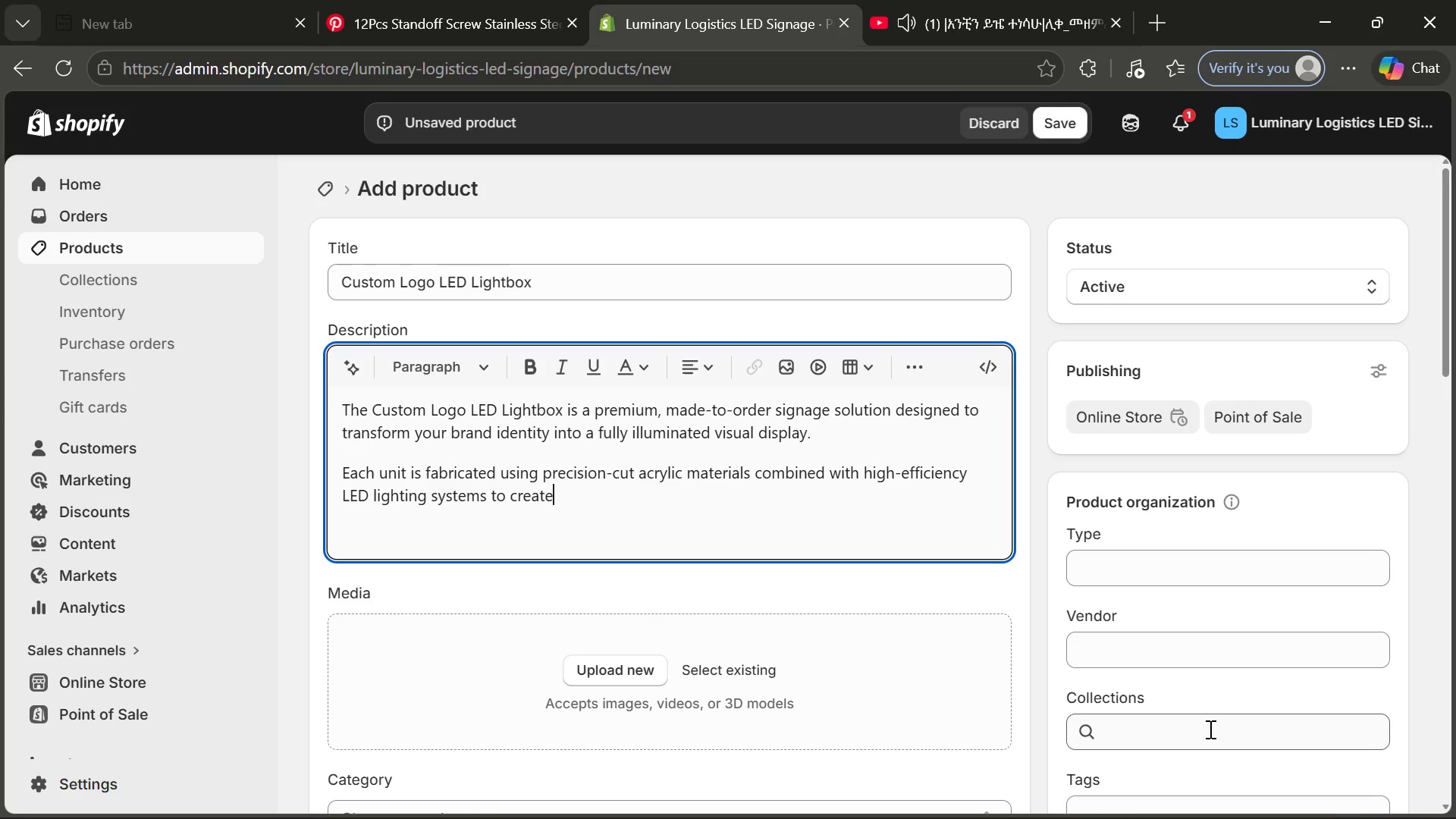 
type(  clean)
 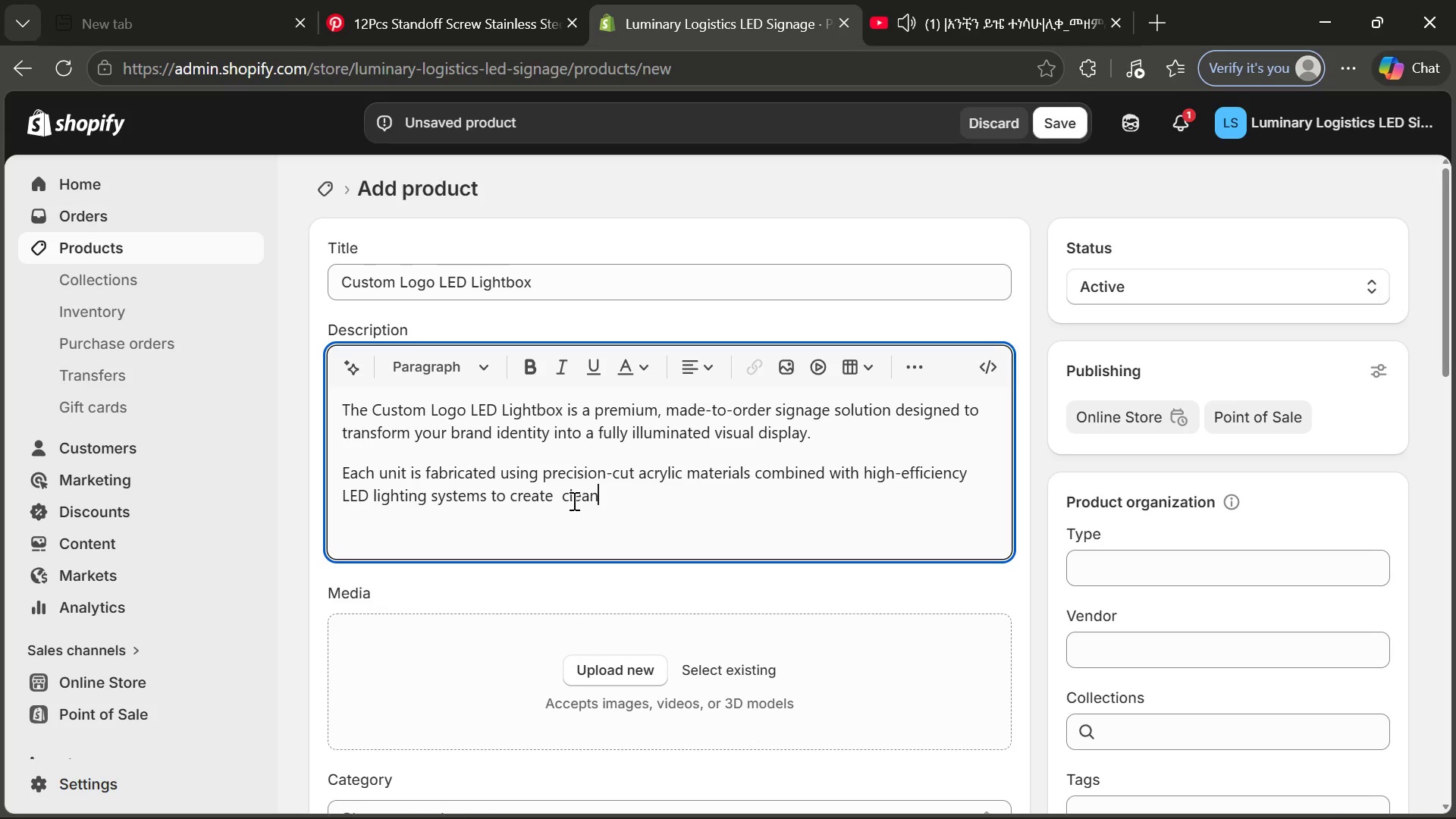 
left_click([559, 498])
 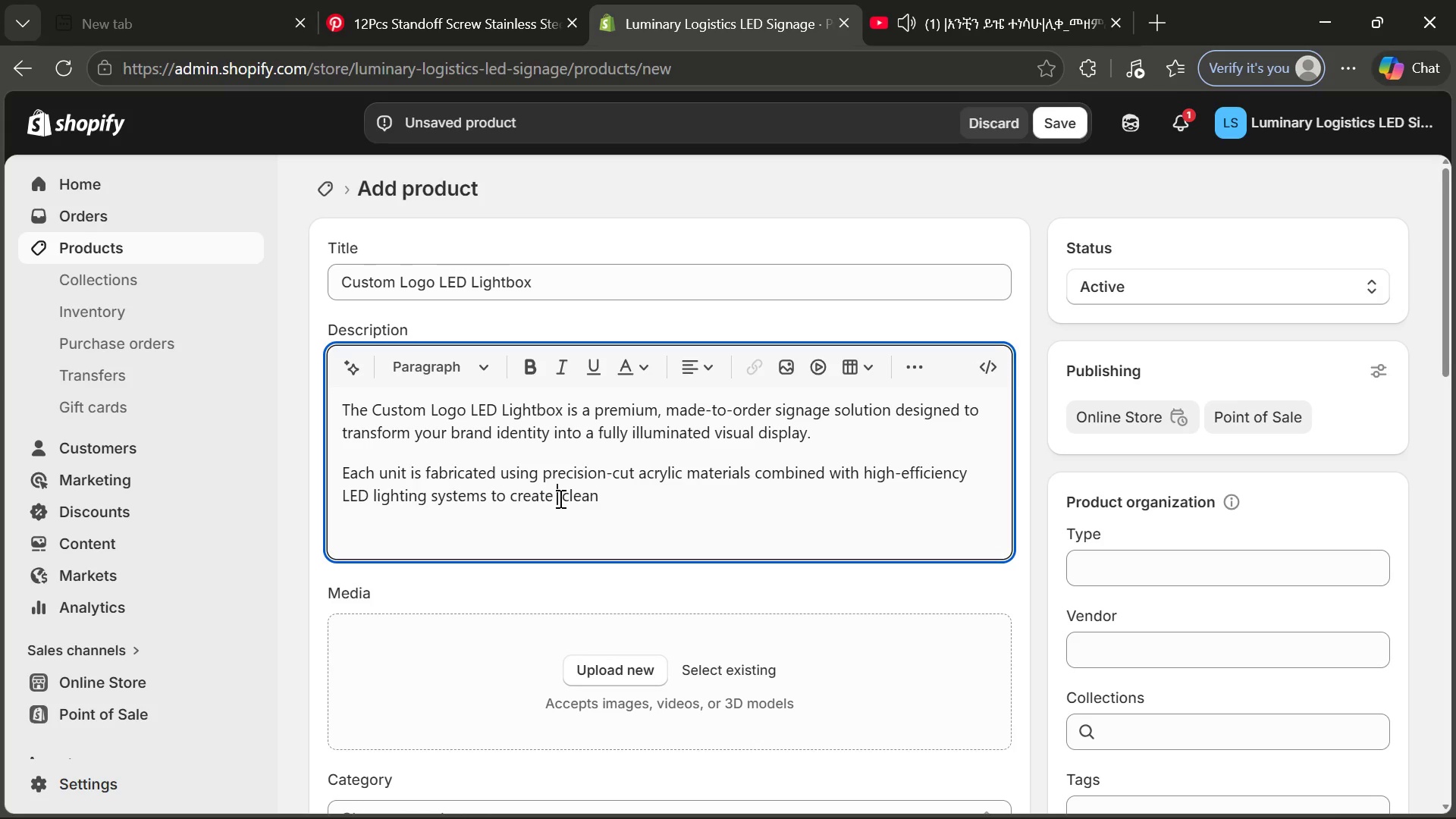 
key(A)
 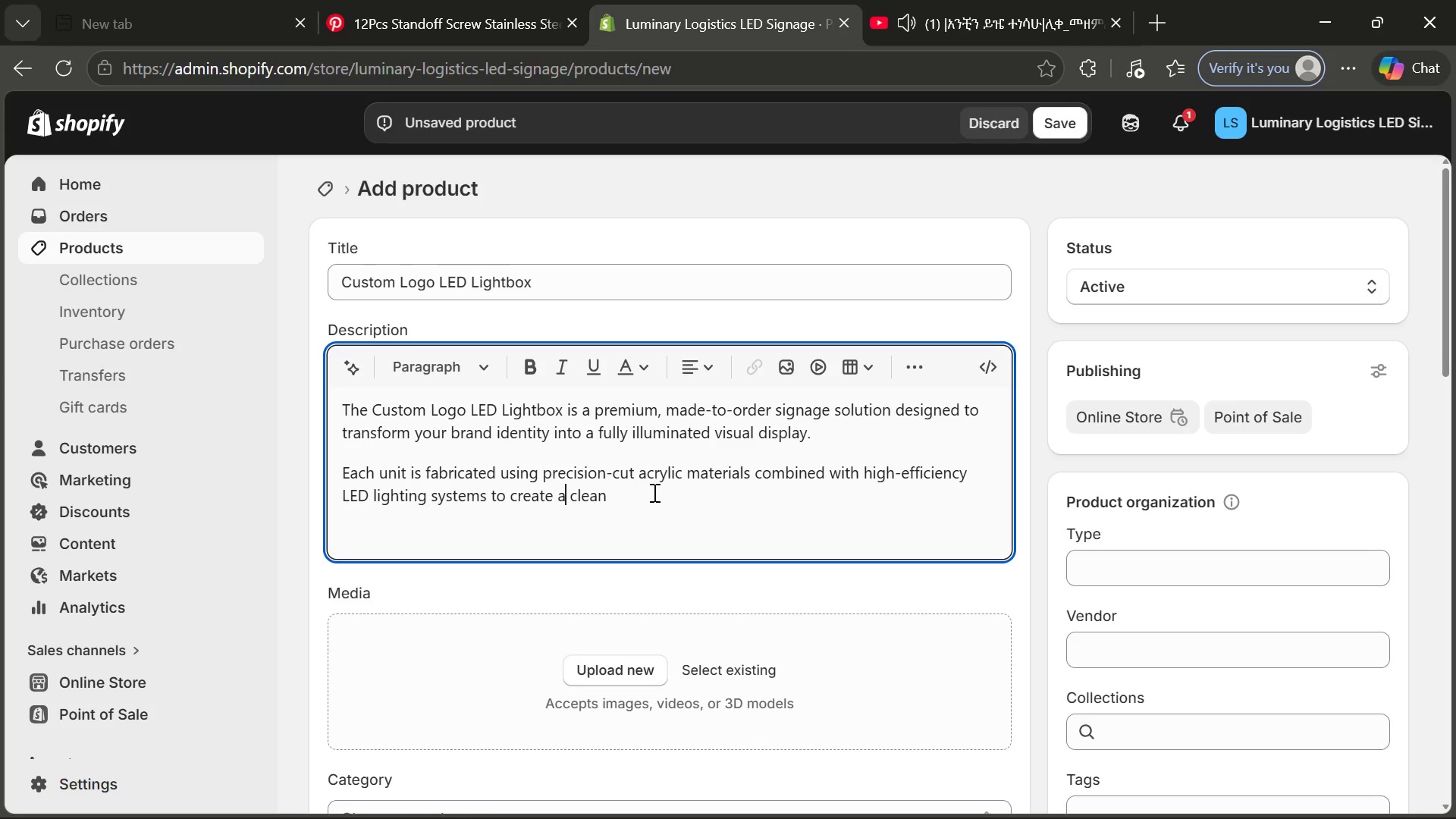 
left_click([651, 492])
 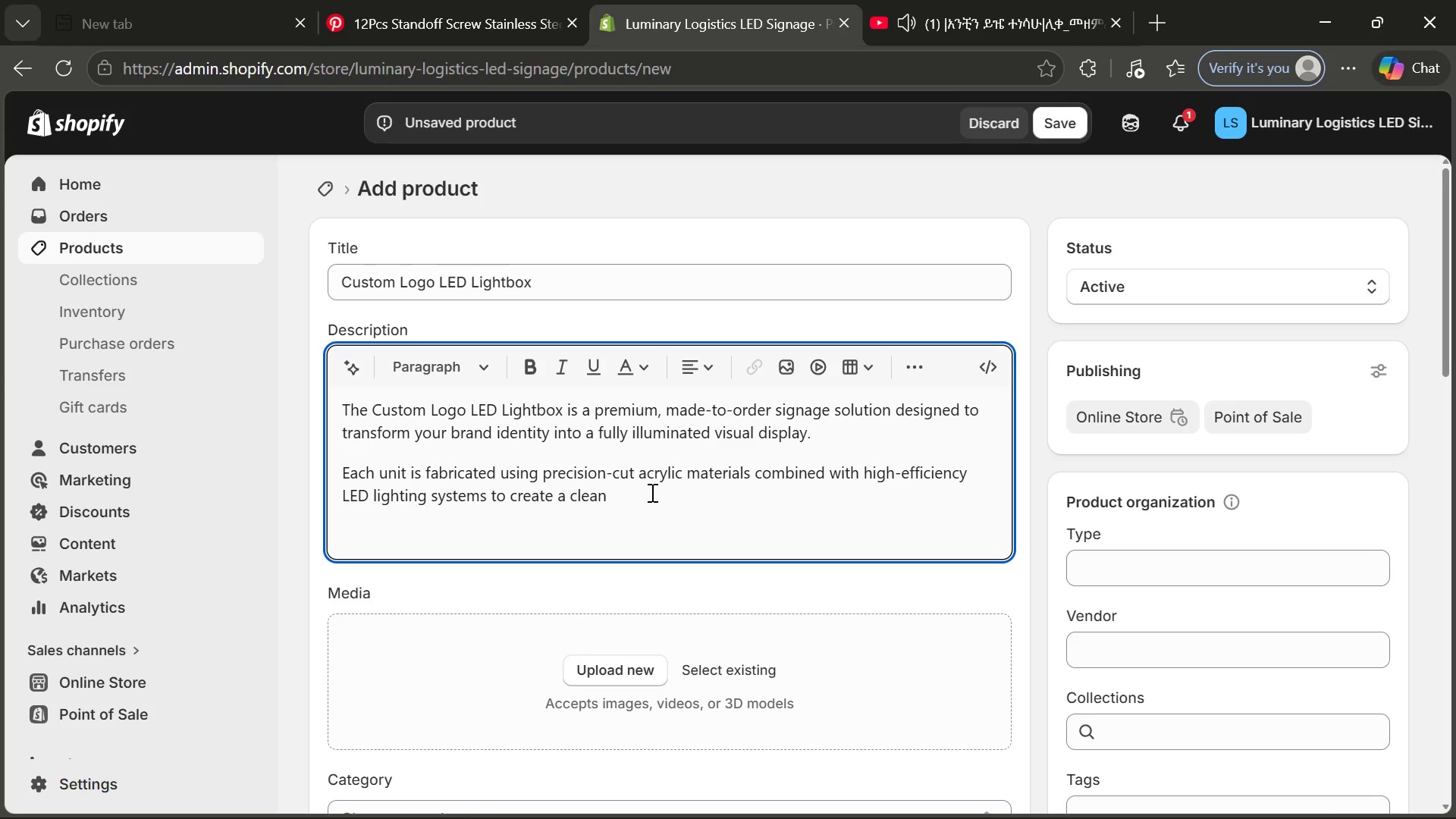 
type( )
key(Backspace)
type(, t)
key(Backspace)
type(vibrant glow that enhances visibility in any envir)
key(Tab)
type(.)
 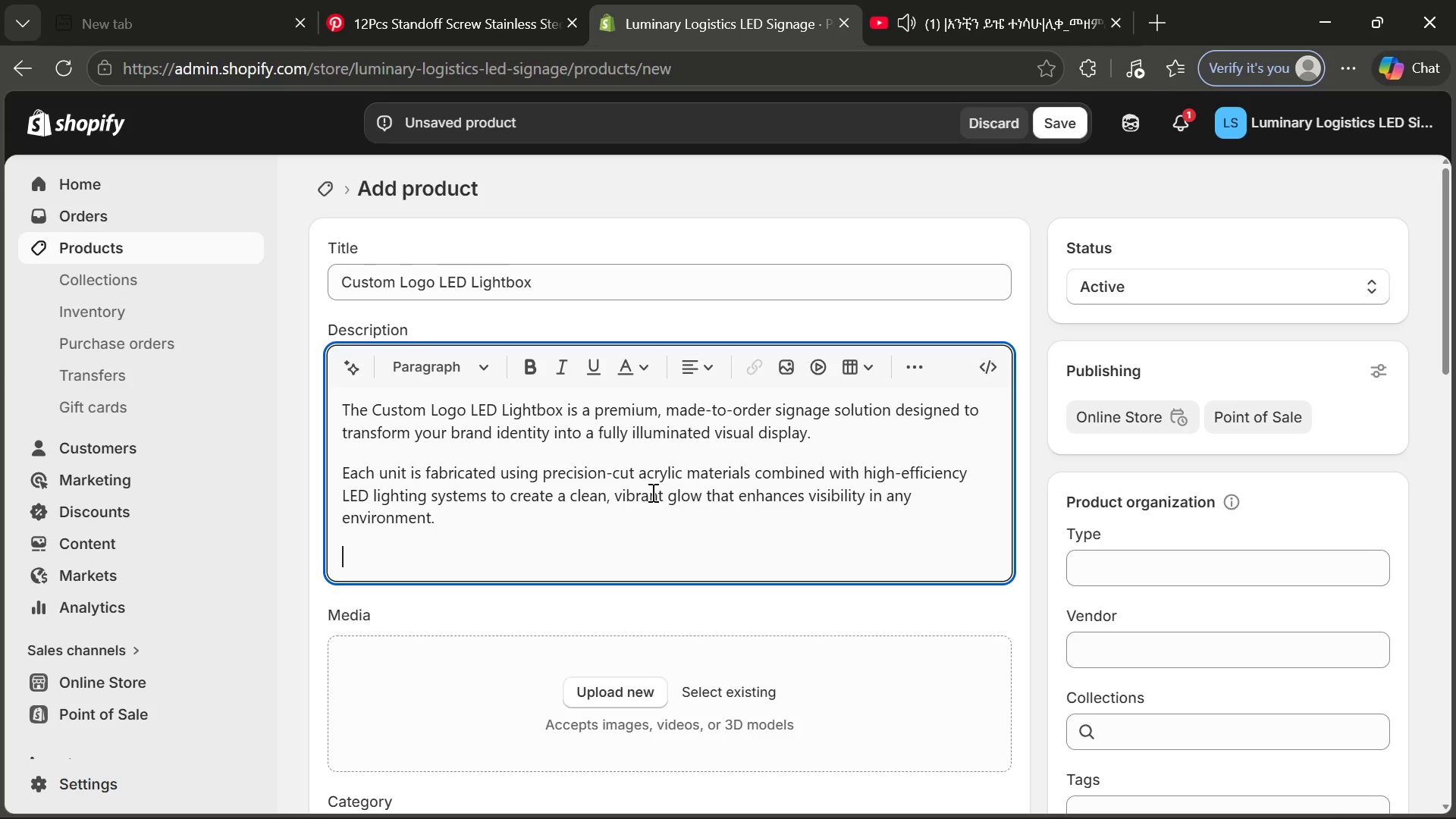 
key(Enter)
 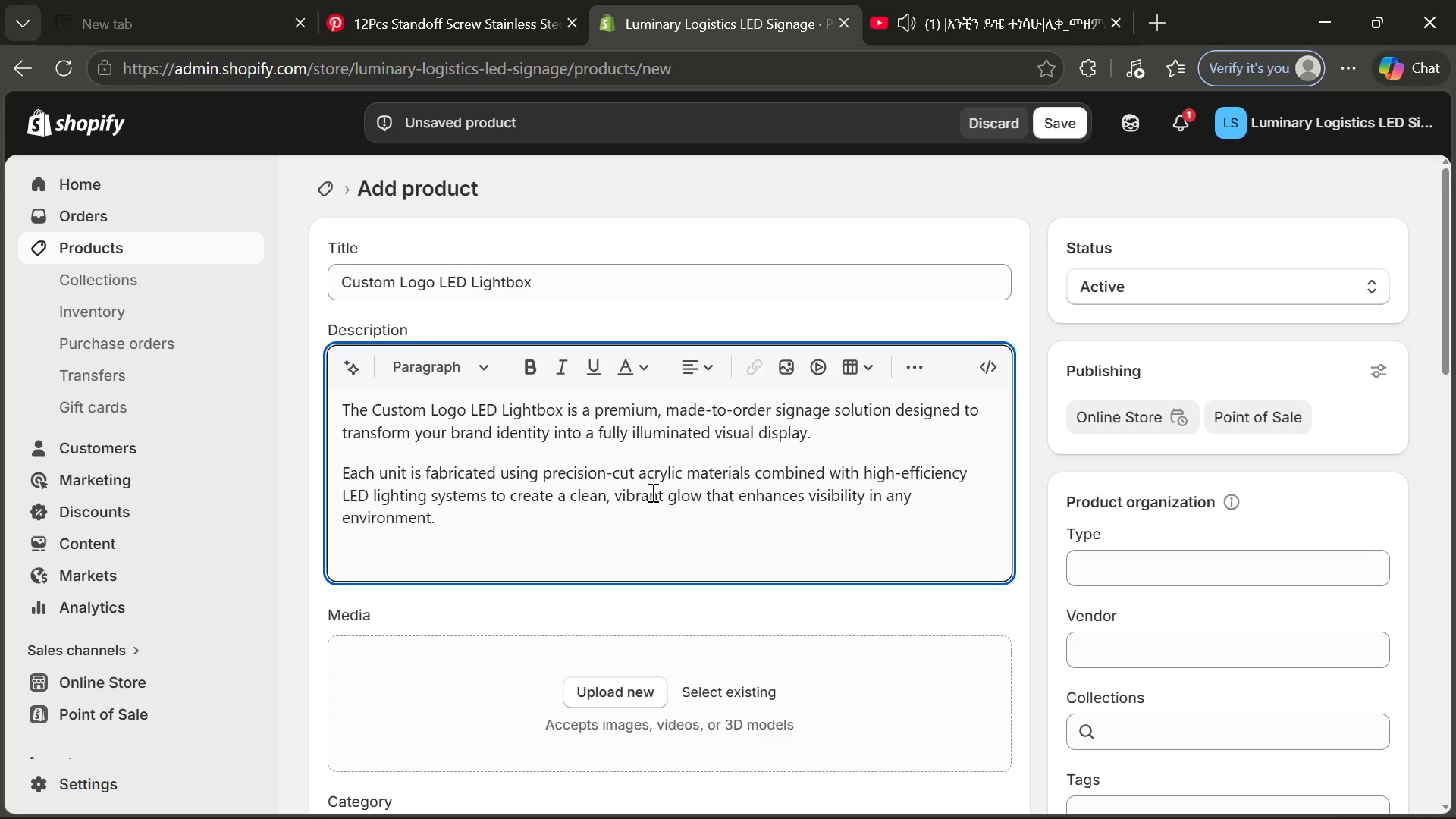 
type(This product is ideal d)
key(Backspace)
type(for bi)
key(Backspace)
type(usinesses loo)
key(Tab)
type( to elevate their presence ay)
key(Backspace)
type(t trade shows, retail locations, corpor)
key(Tab)
type( )
key(Tab)
type(, and branded installations.)
 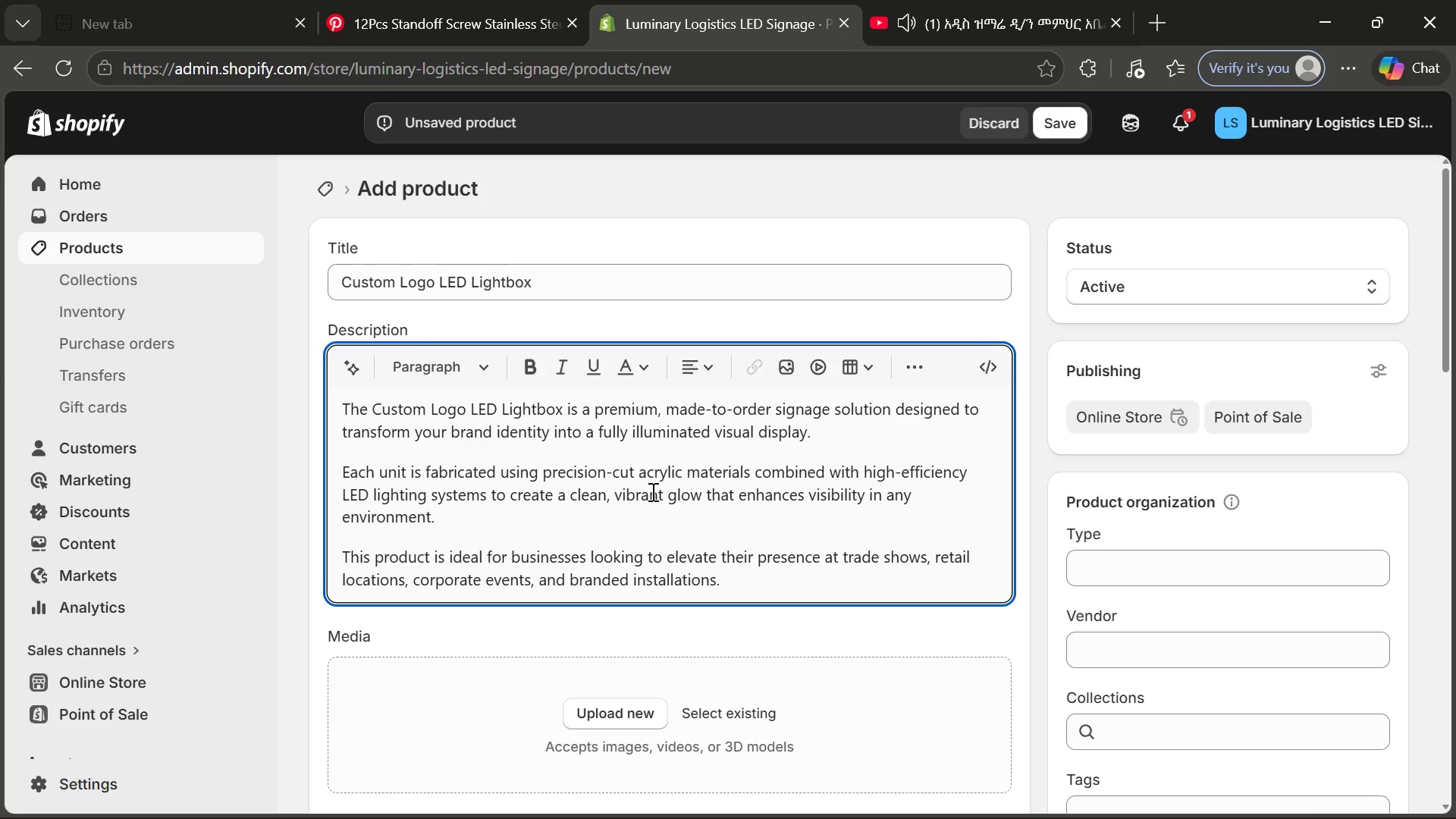 
key(Enter)
 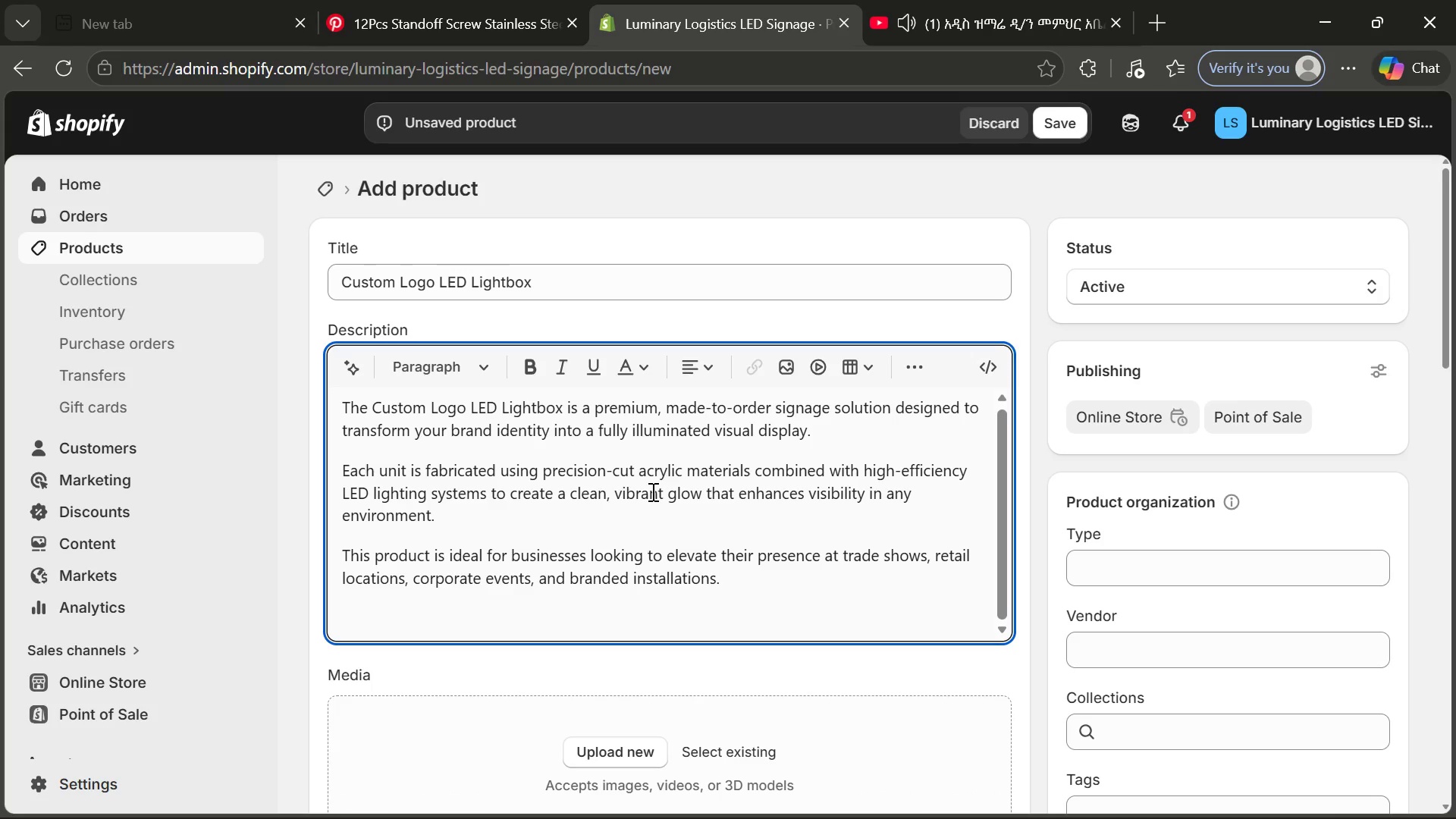 
type(Every lightbox is custom-built from your logo i)
key(Backspace)
type(or artwork, ensuing)
 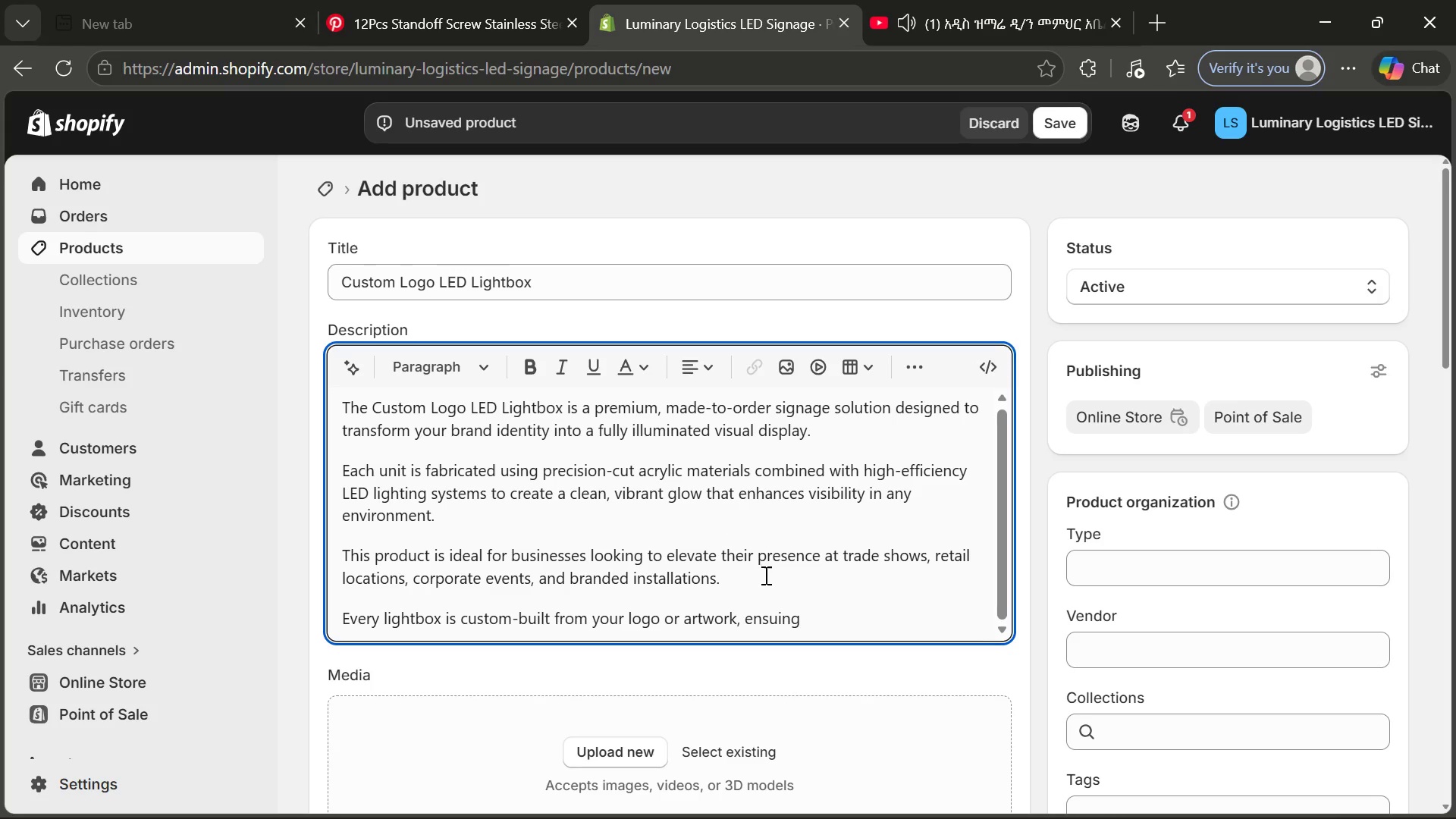 
left_click([777, 611])
 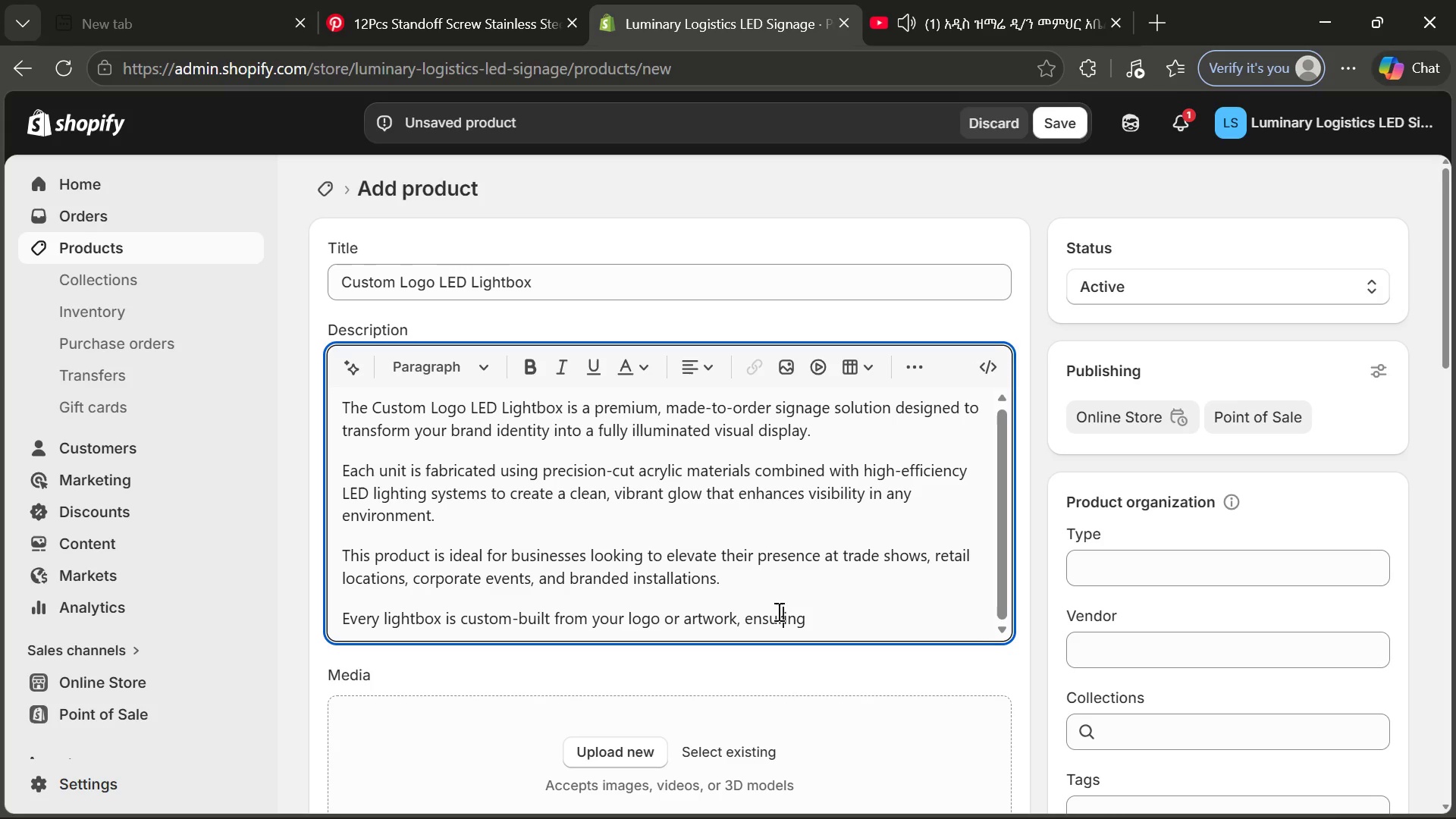 
key(R)
 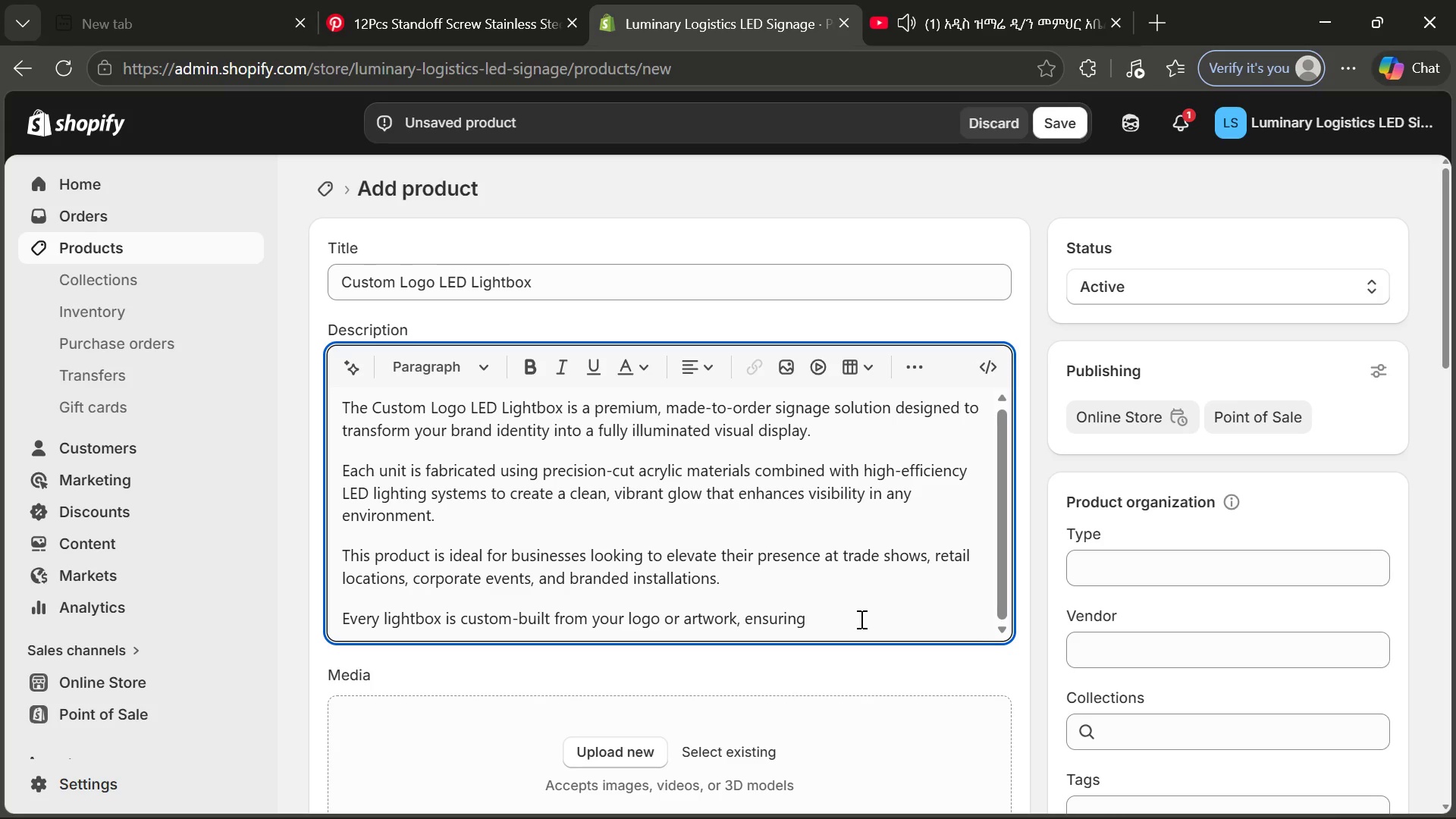 
left_click([860, 619])
 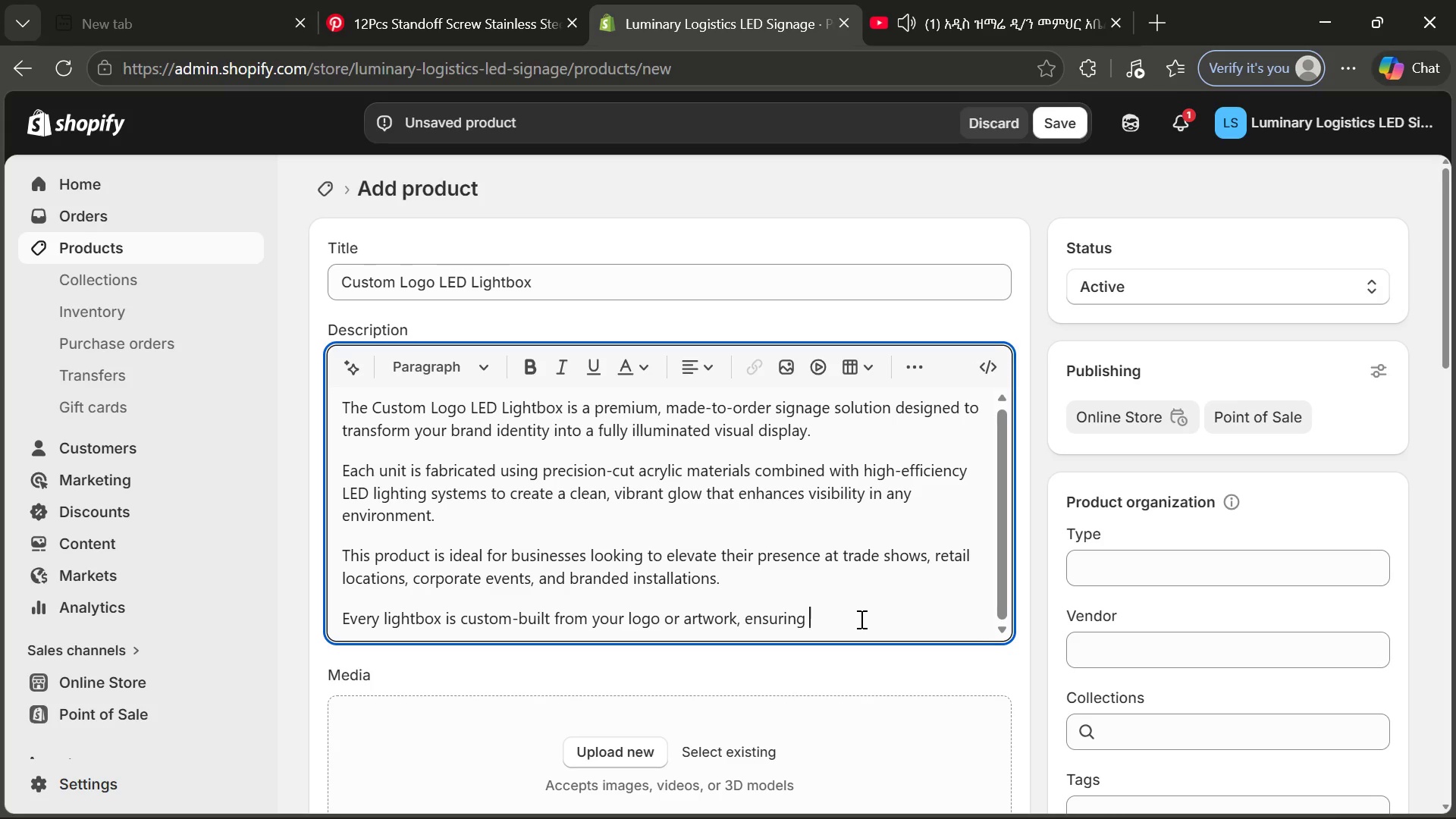 
type( a unique designed)
key(Backspace)
key(Backspace)
type( tailored so)
key(Backspace)
type(pe)
key(Tab)
type( to your brand indetity.)
 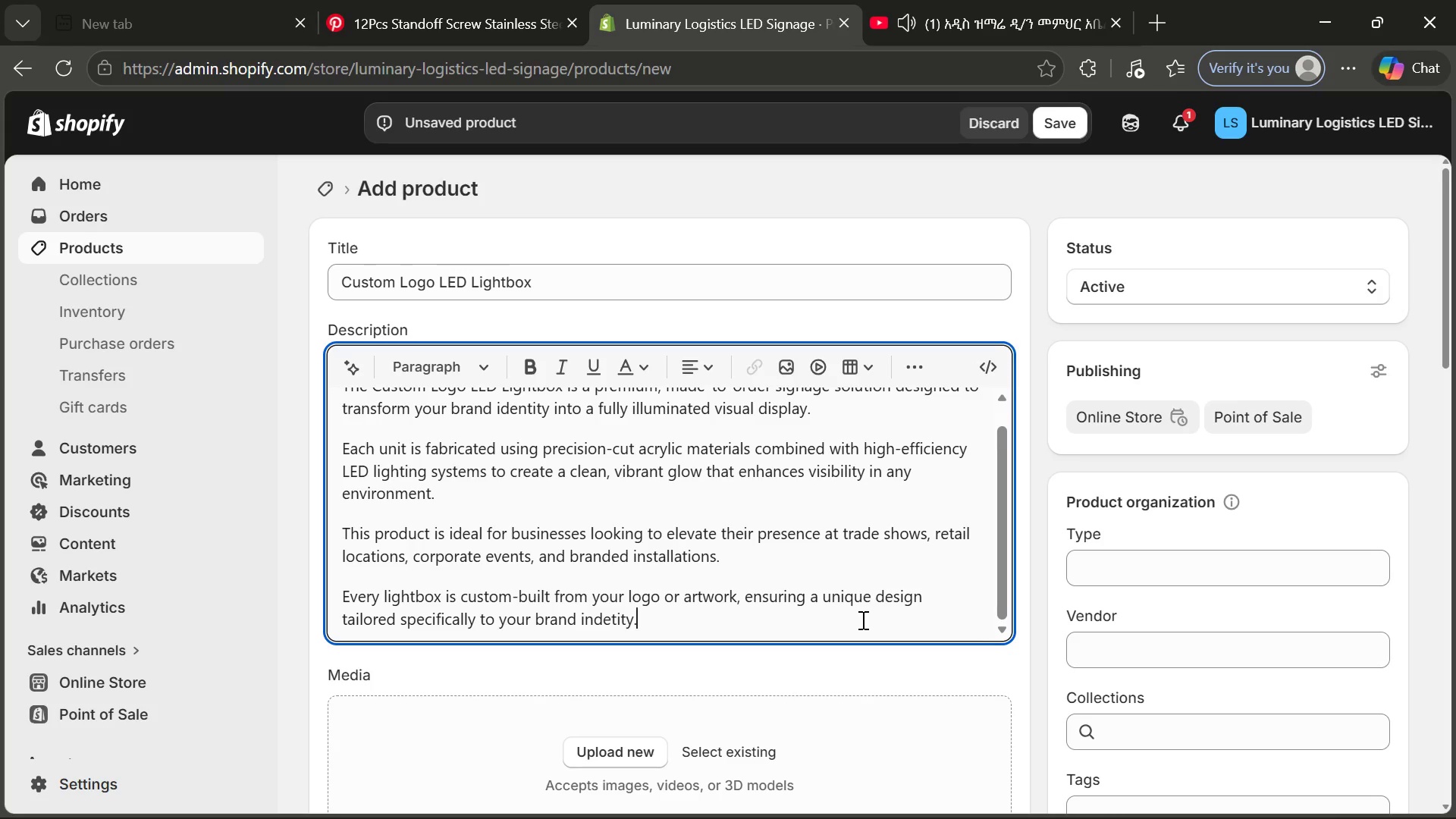 
key(Enter)
 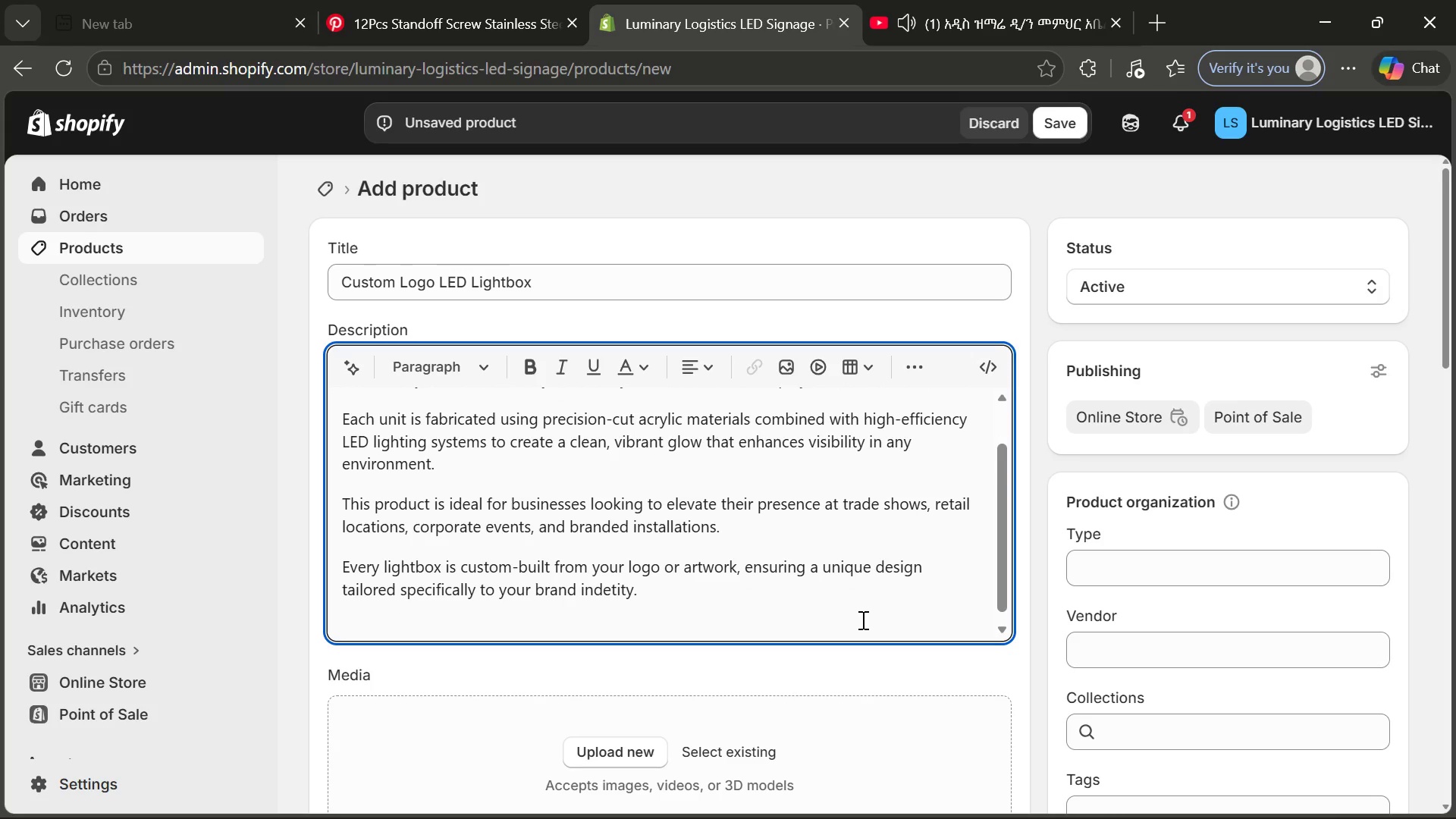 
type(Production Process:)
 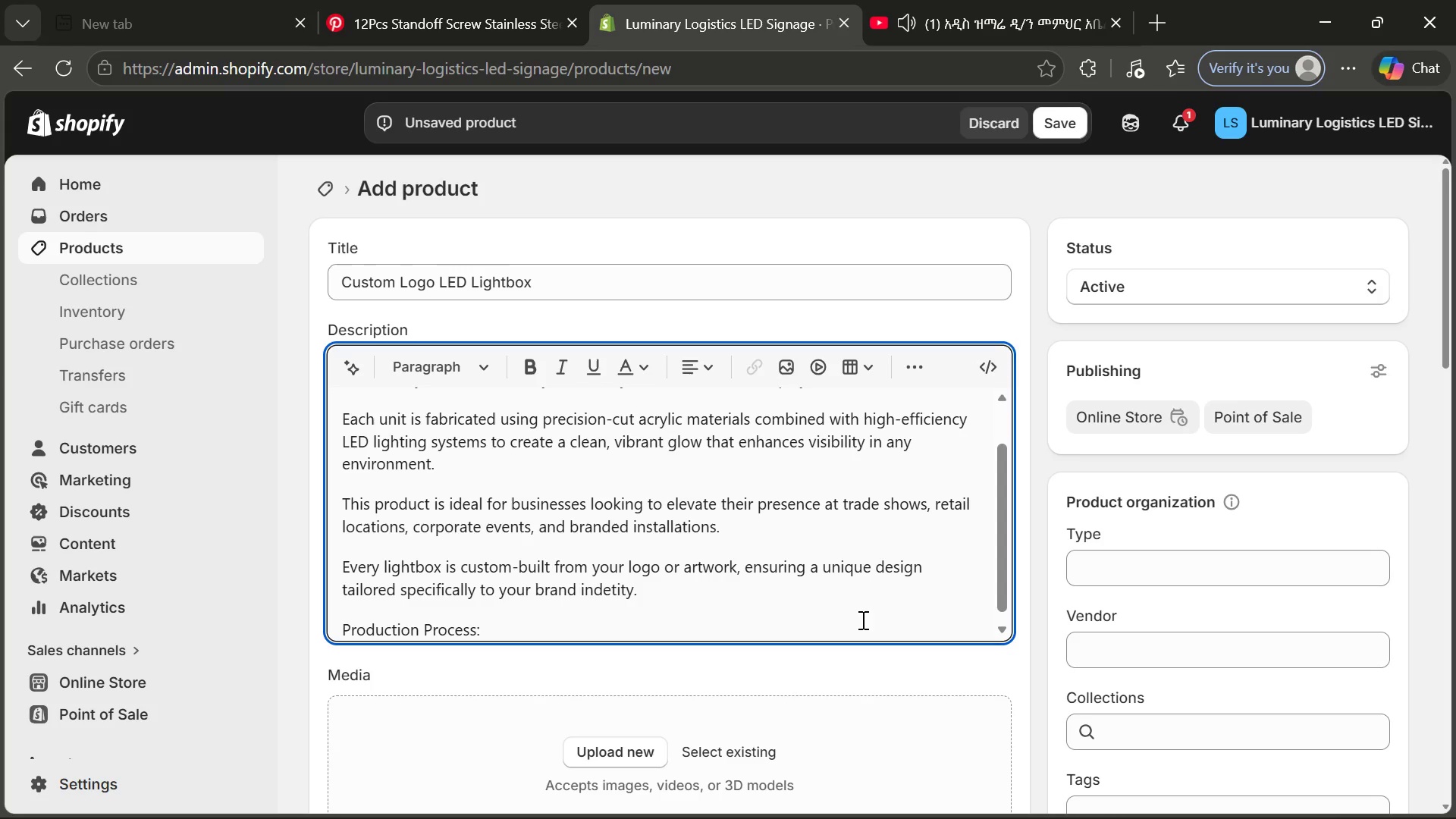 
key(Enter)
 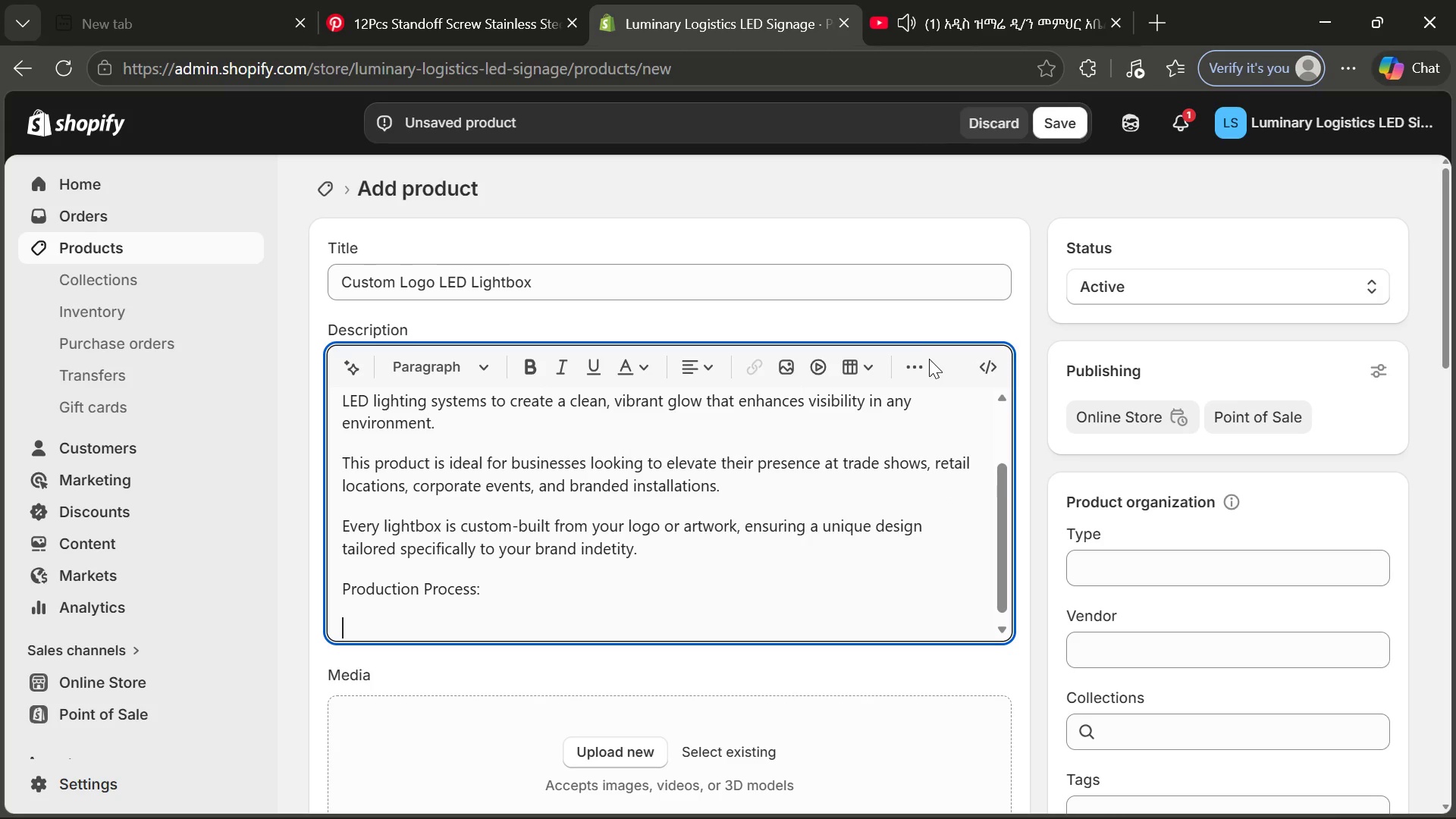 
left_click([912, 369])
 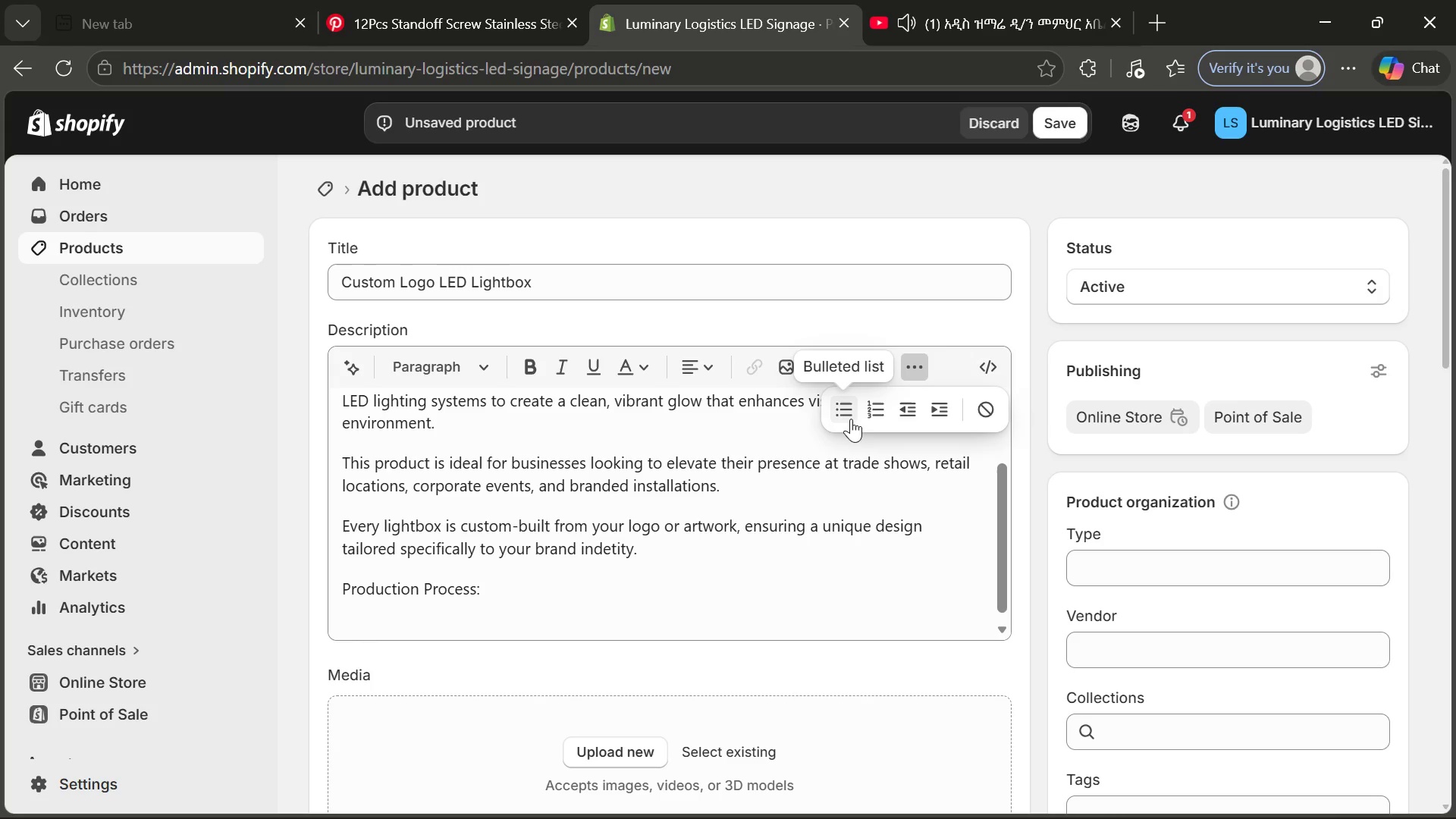 
left_click([848, 416])
 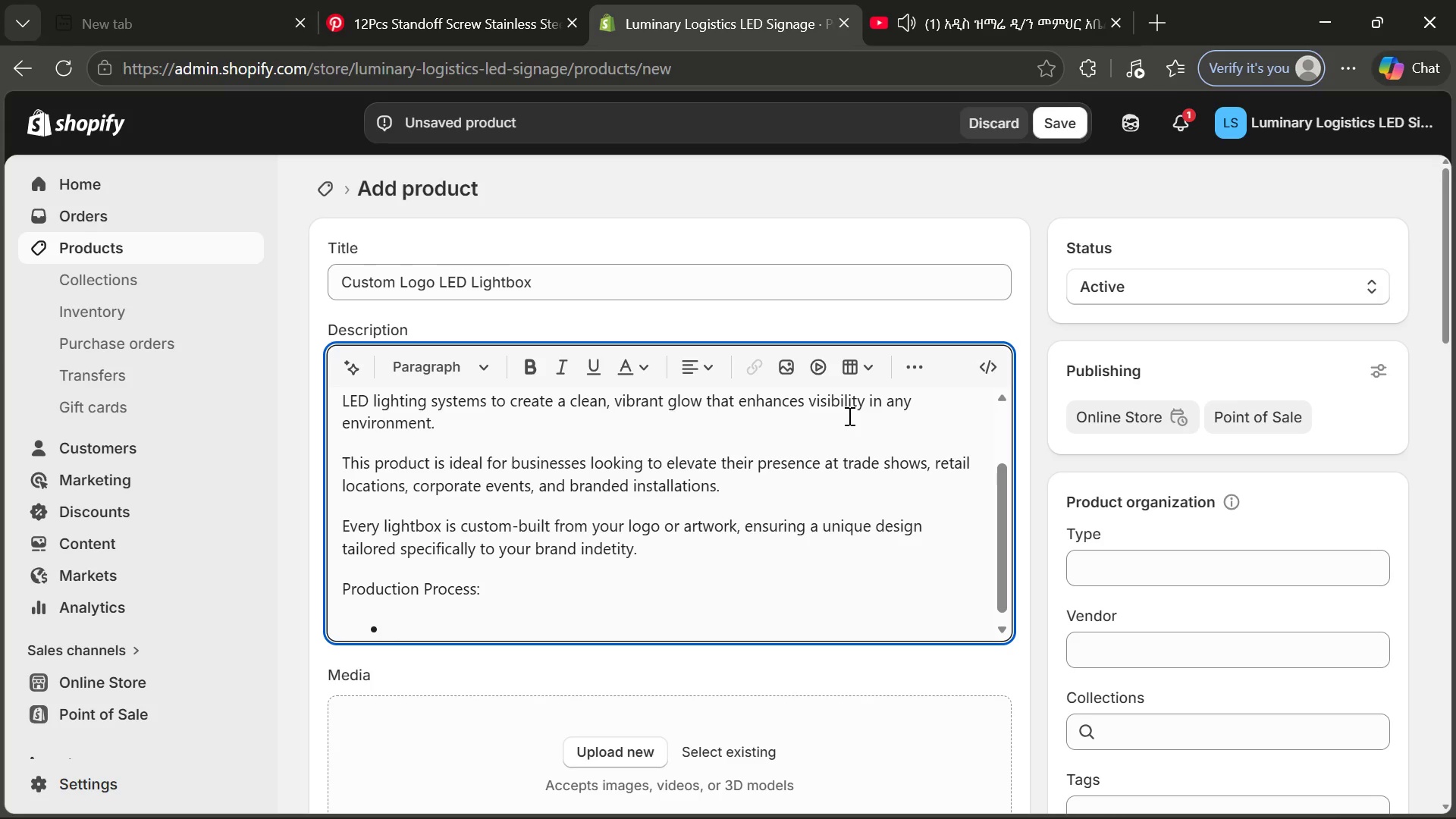 
wait(5.27)
 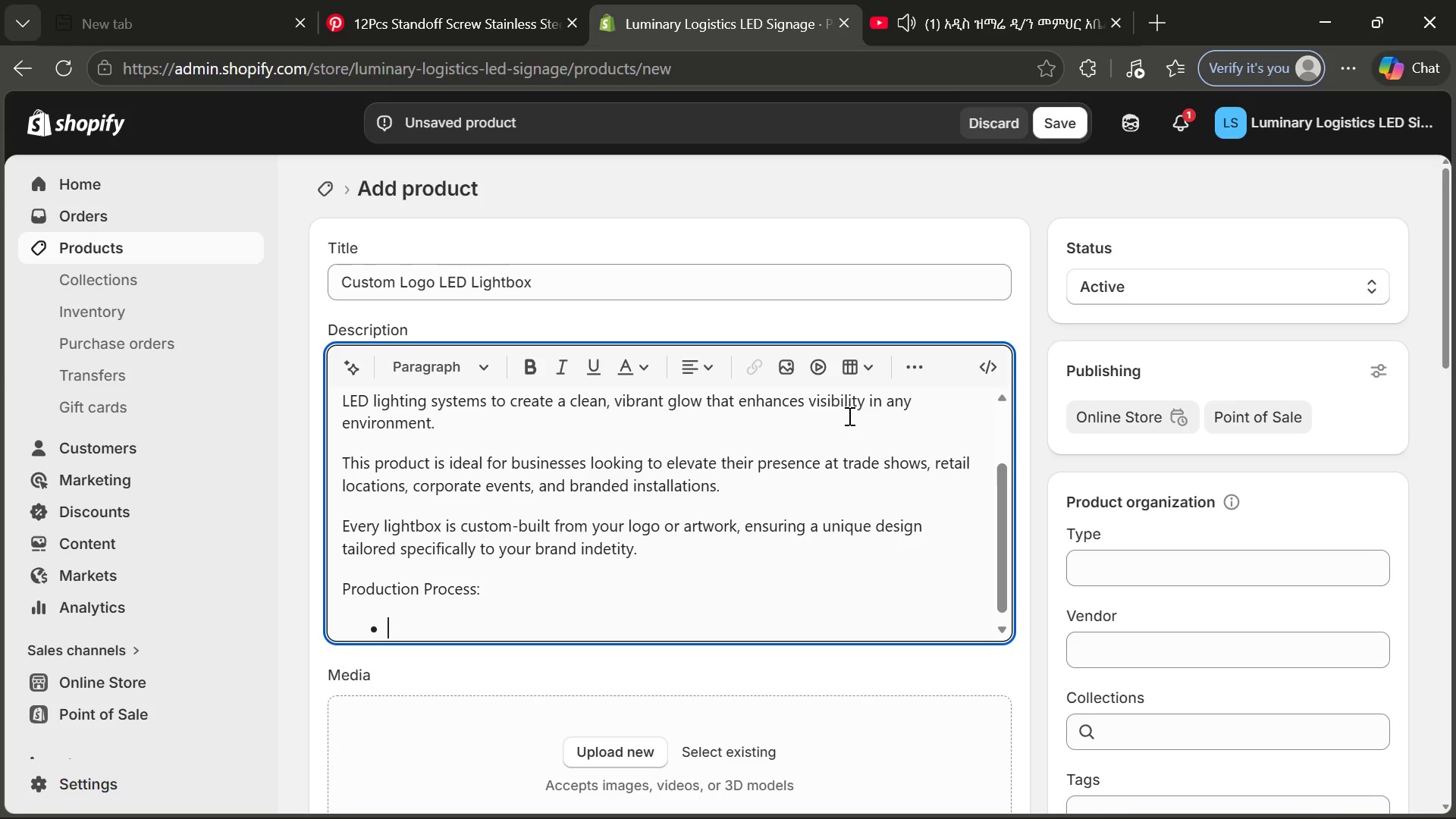 
type(Each order gor)
key(Backspace)
type(es through a detailed fabrication workflow )
 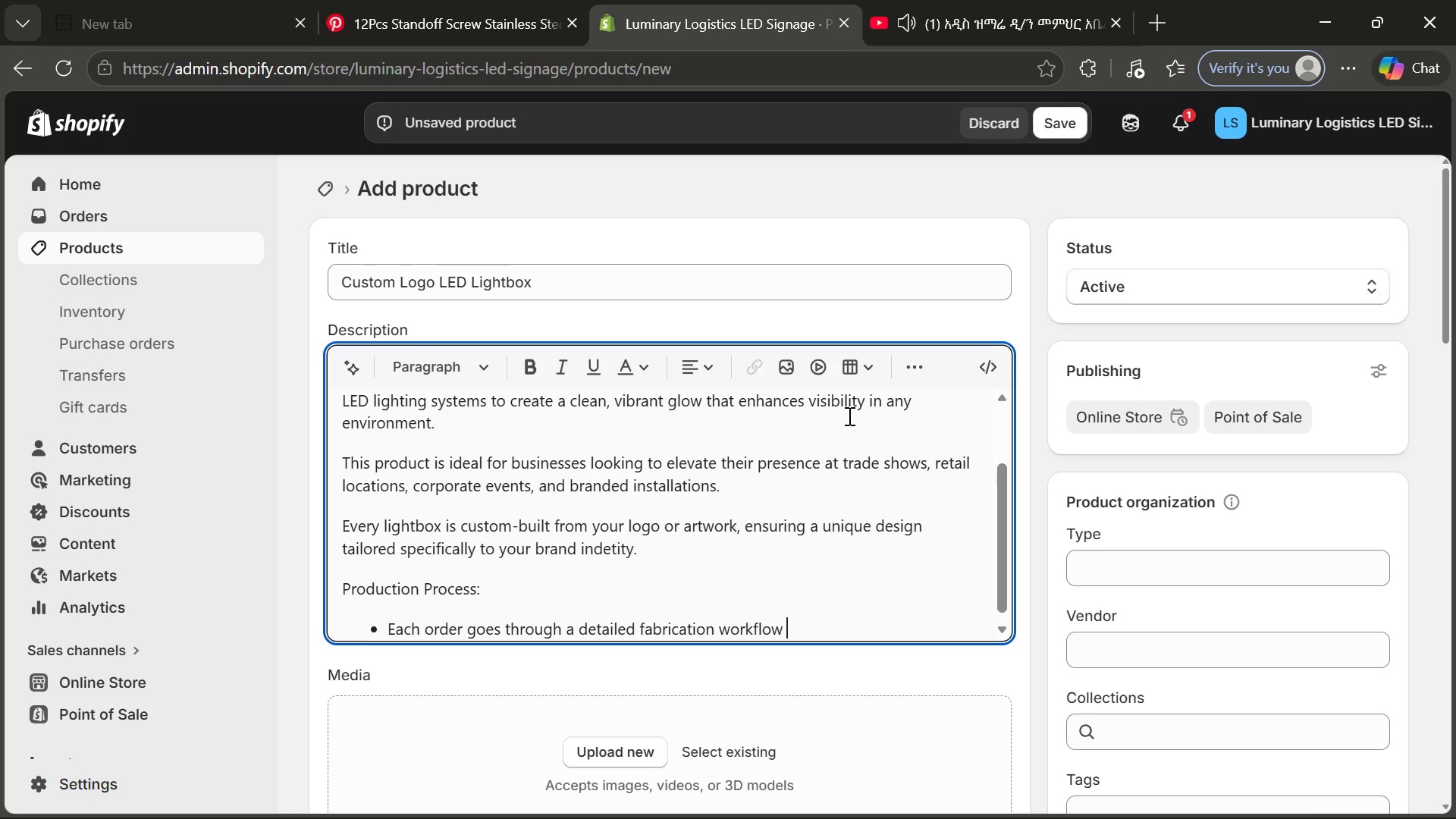 
wait(5.98)
 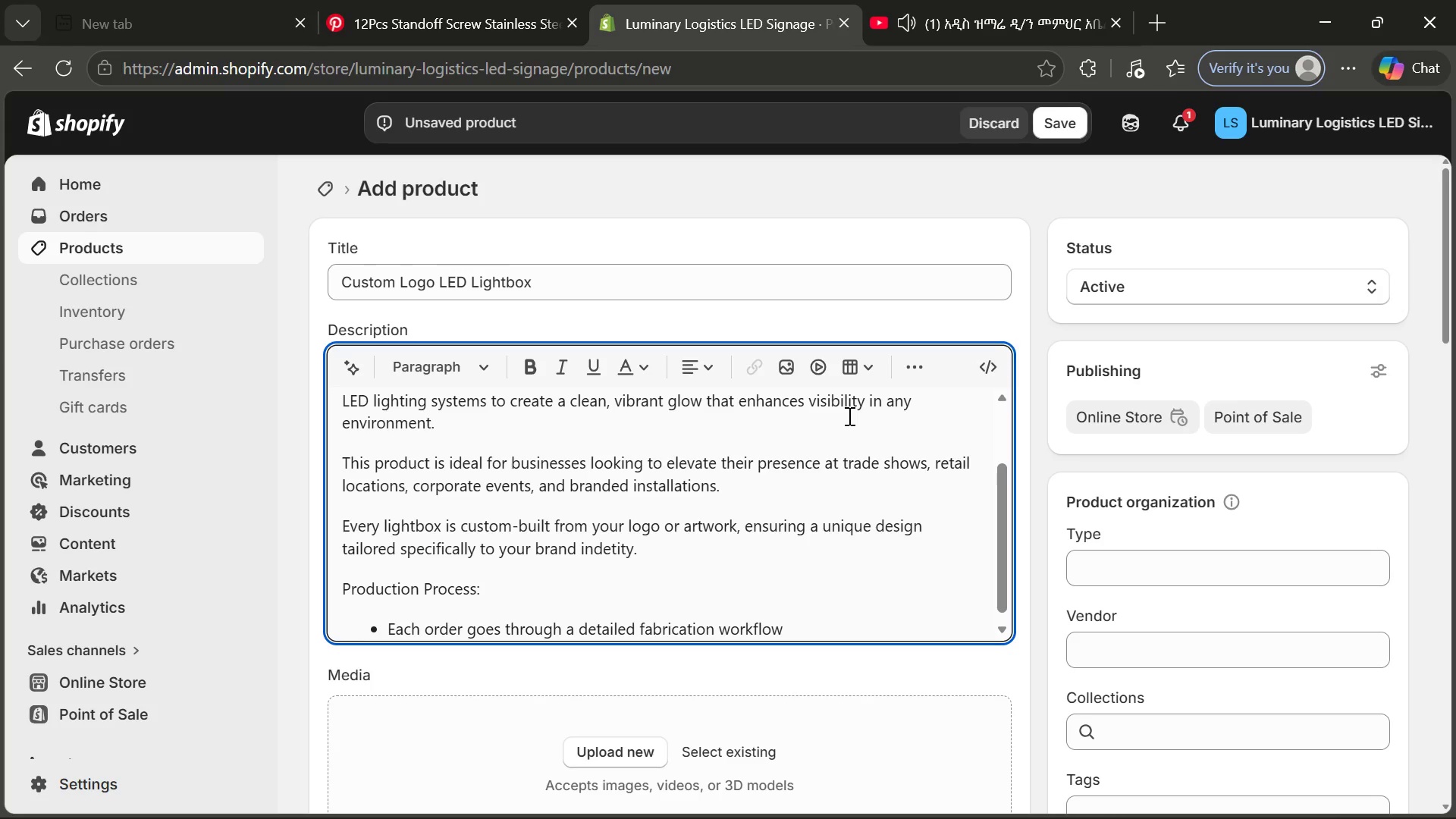 
type(includ)
key(Tab)
type(:)
 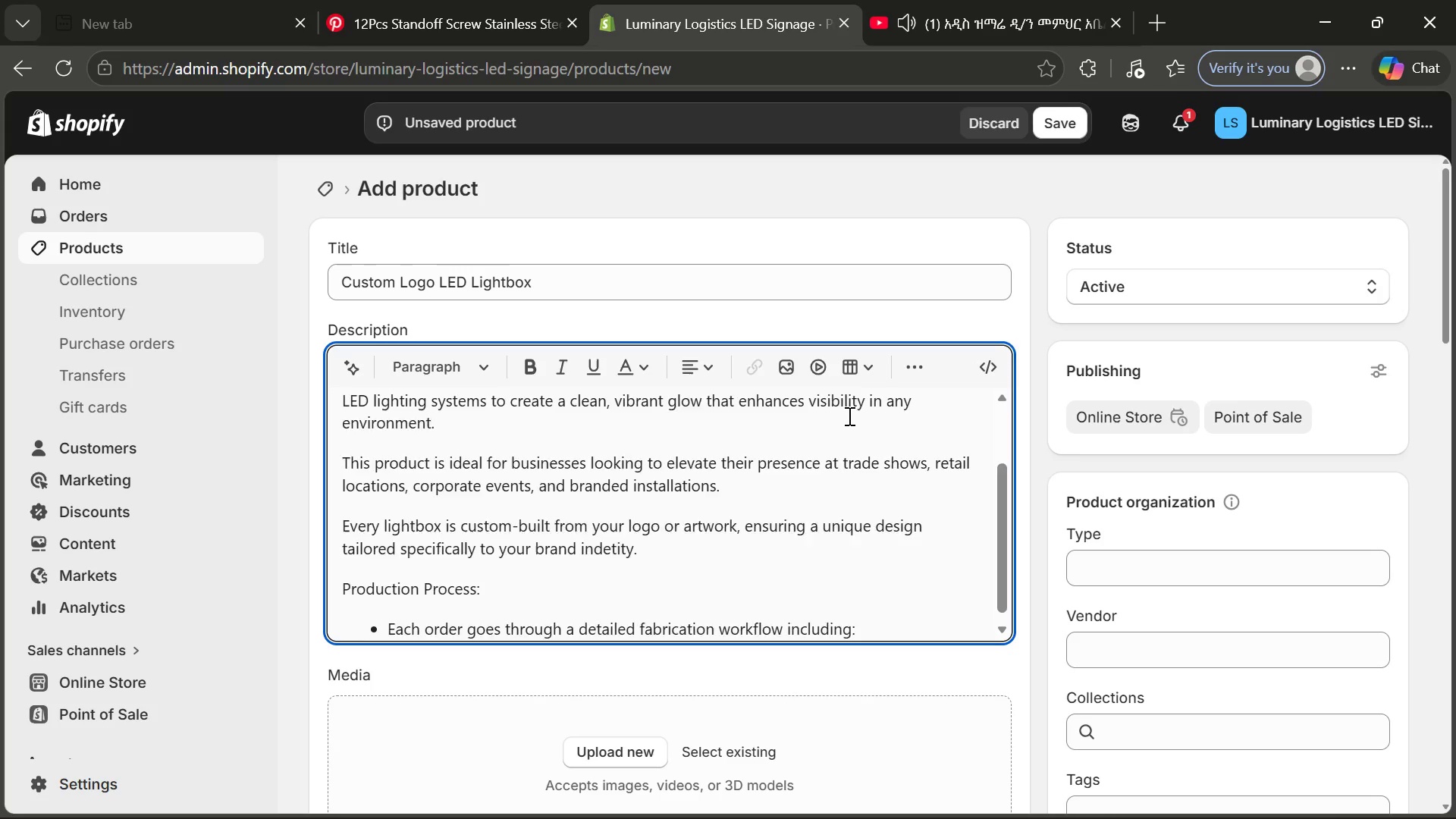 
key(Enter)
 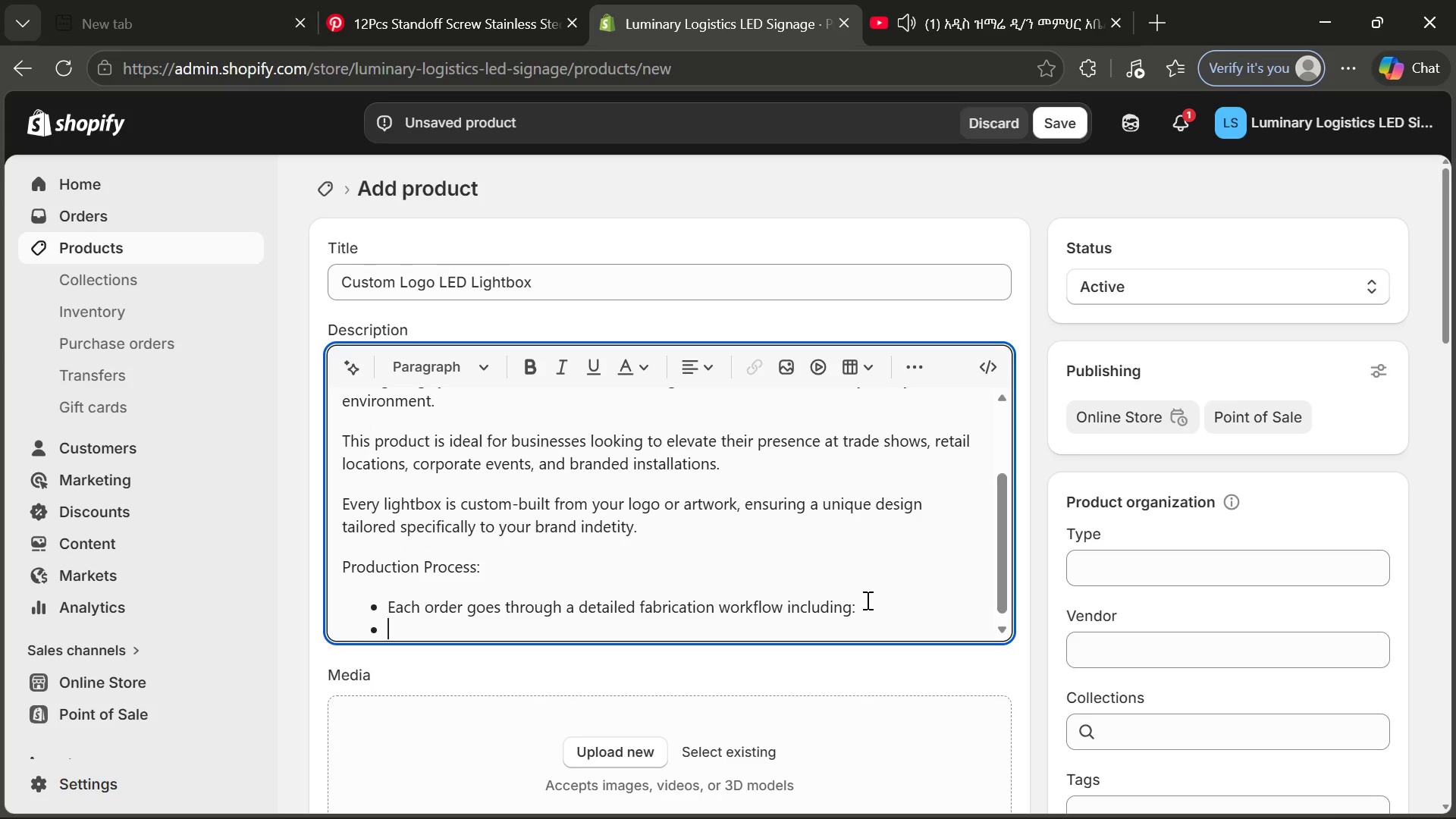 
left_click([866, 600])
 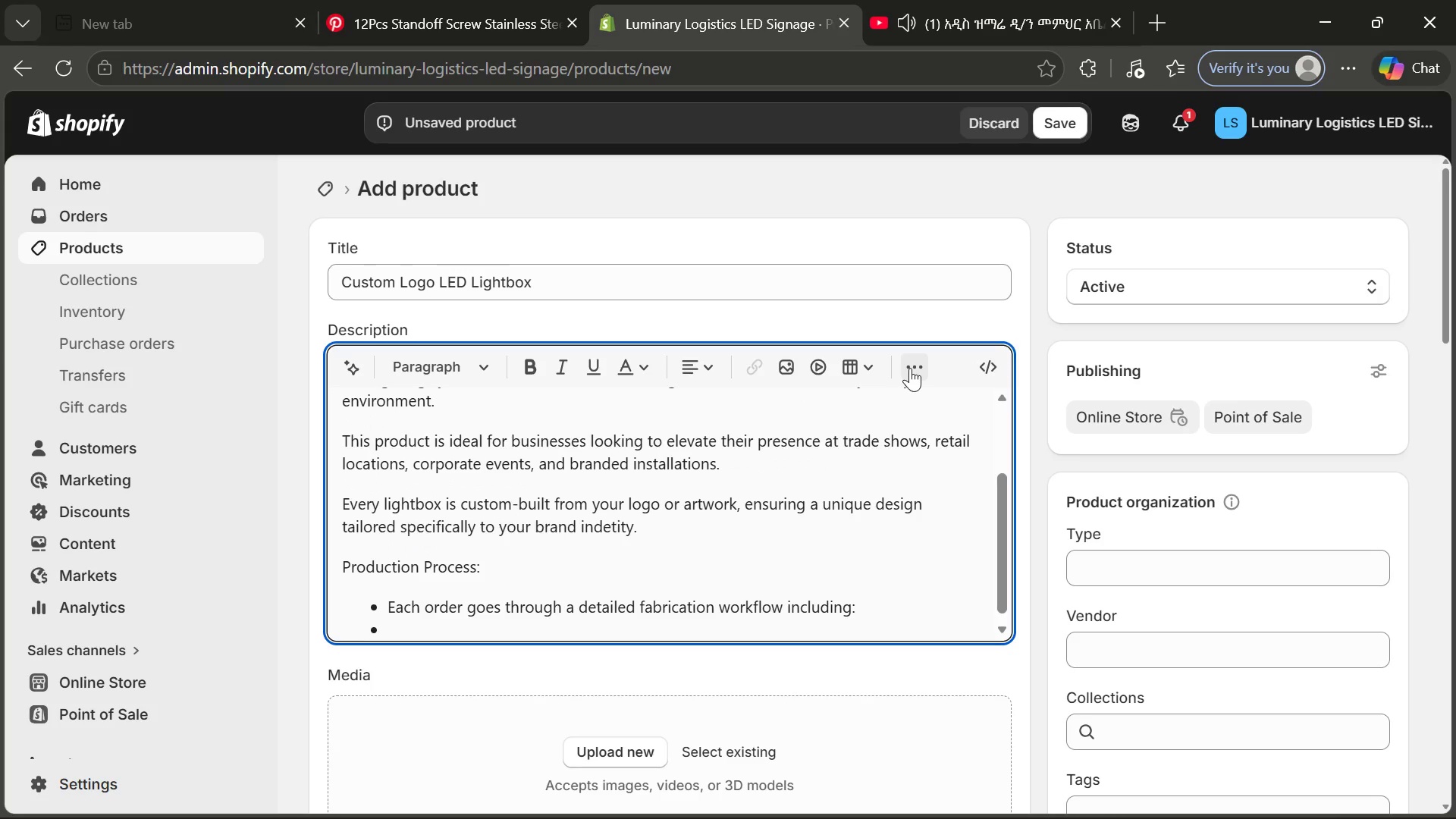 
left_click([910, 368])
 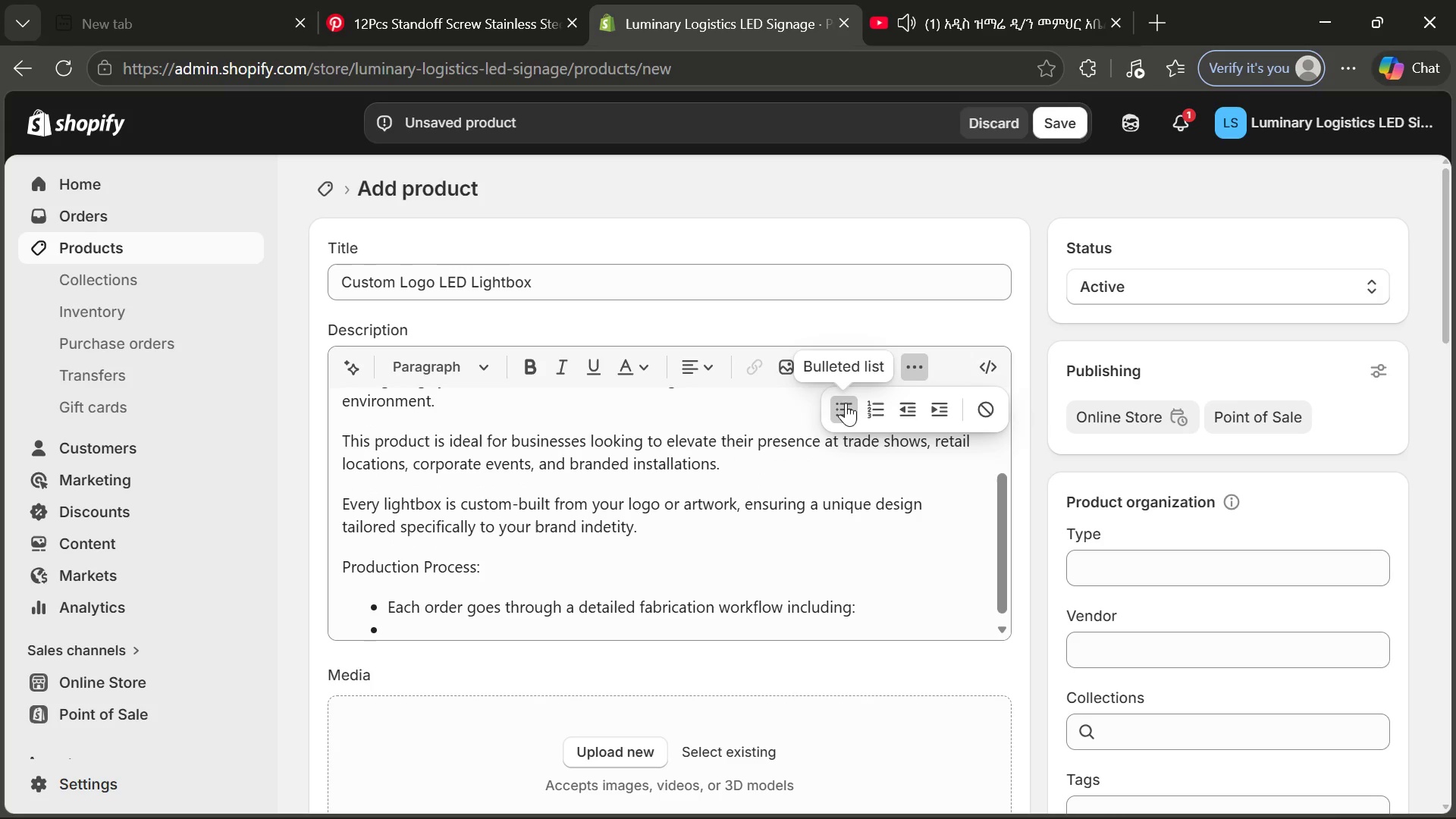 
left_click([846, 404])
 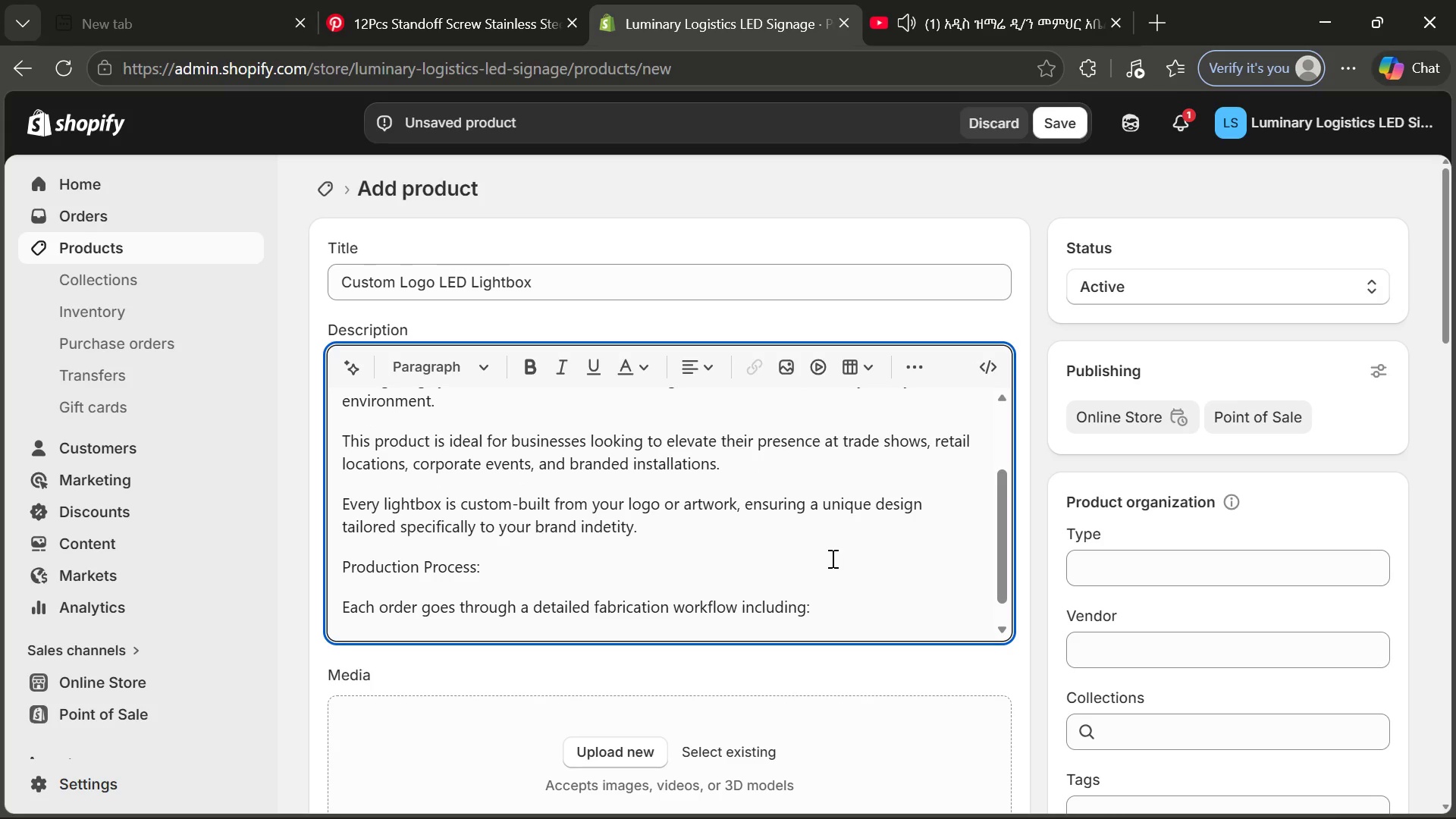 
key(Enter)
 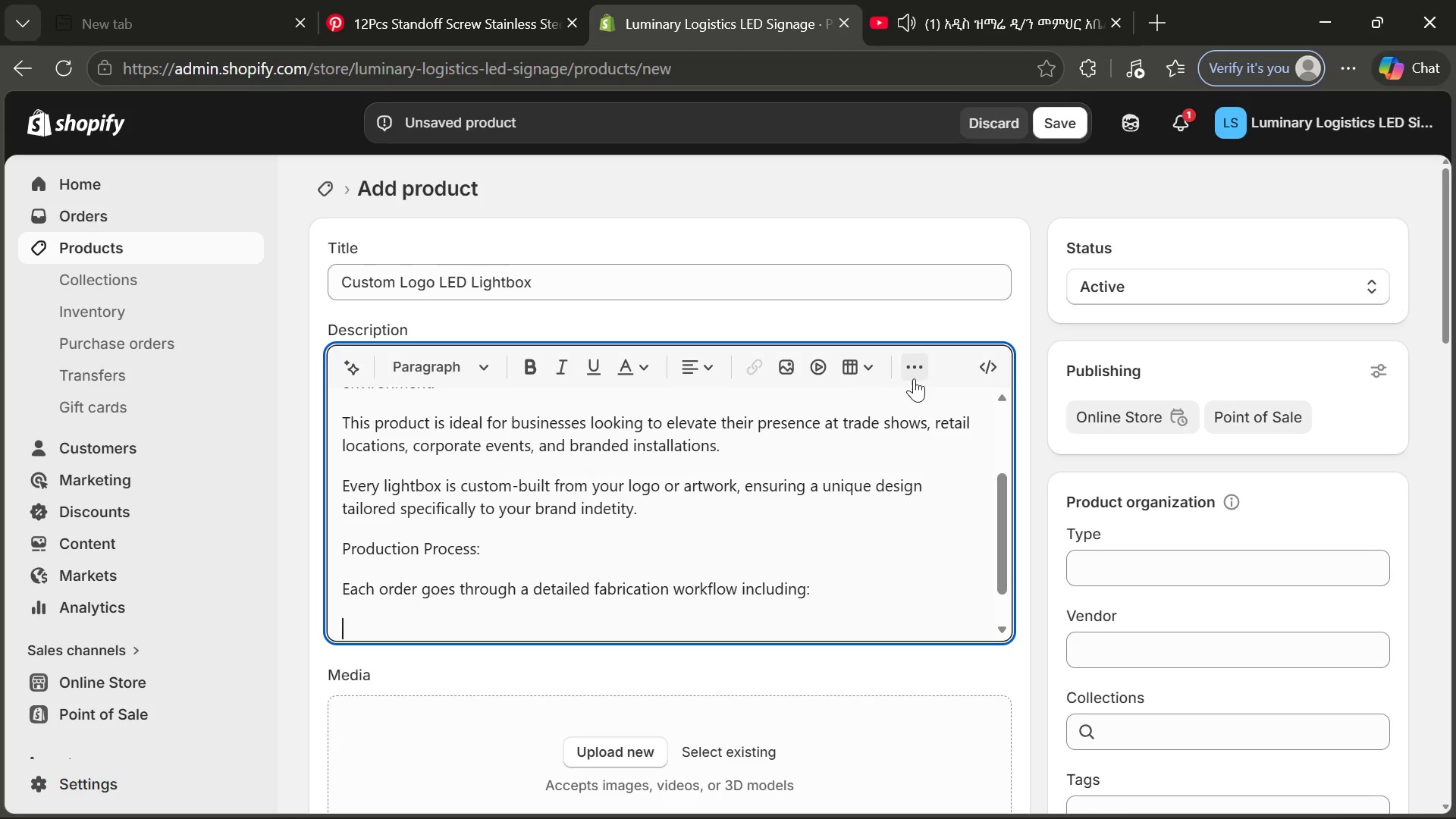 
left_click([914, 378])
 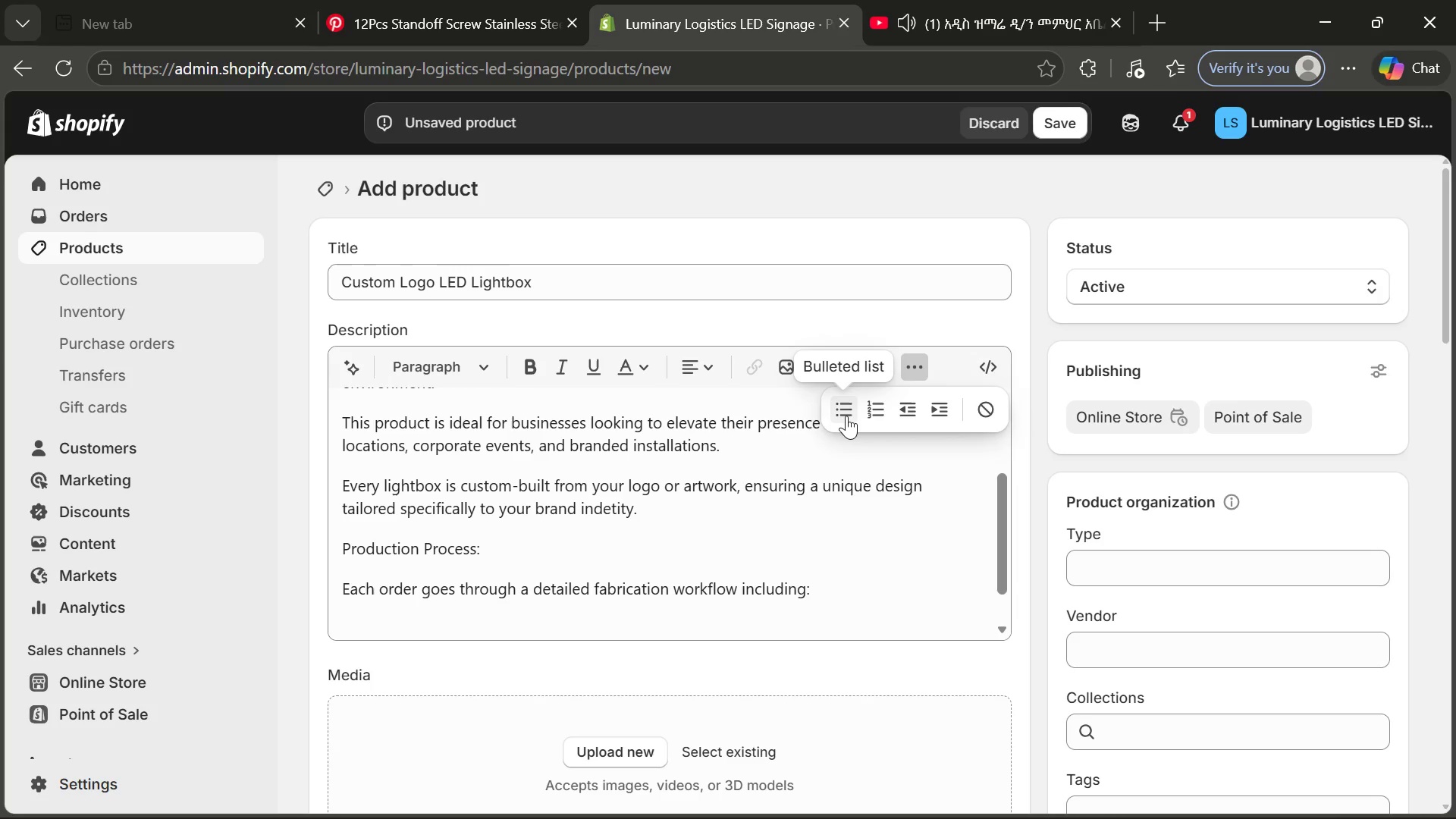 
left_click([846, 415])
 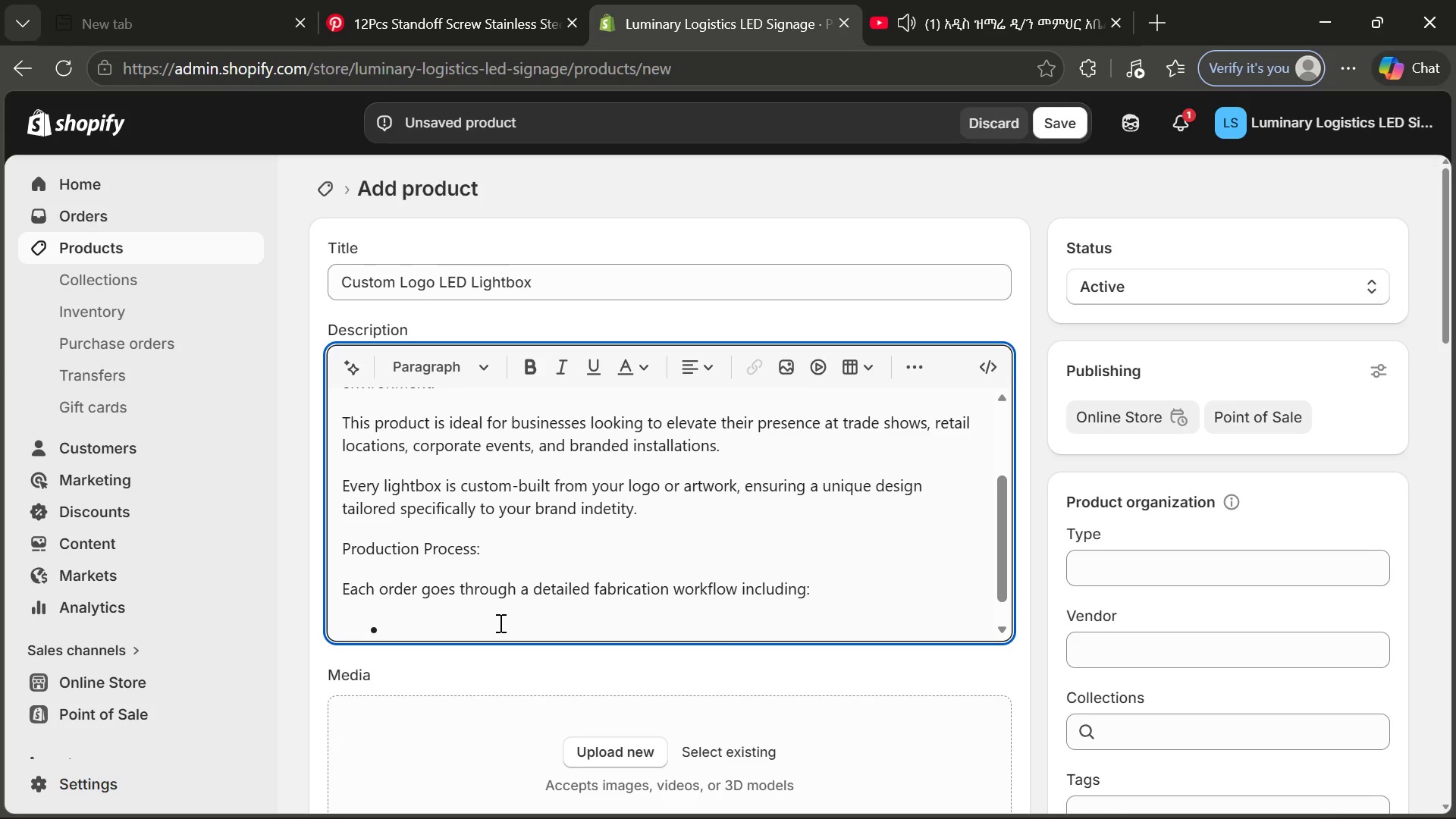 
type(Digital designed)
key(Backspace)
key(Backspace)
type( preparation)
 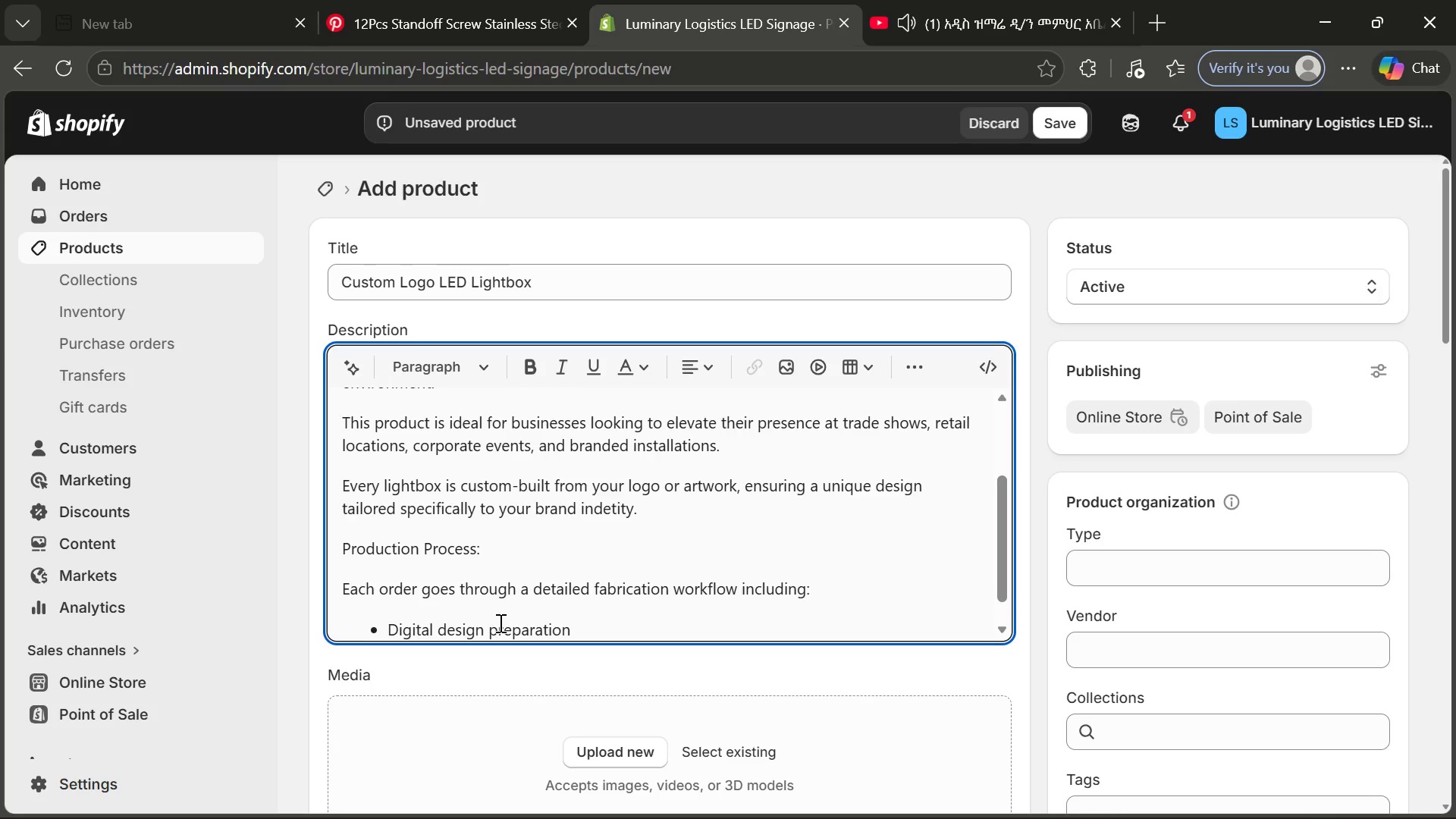 
key(Enter)
 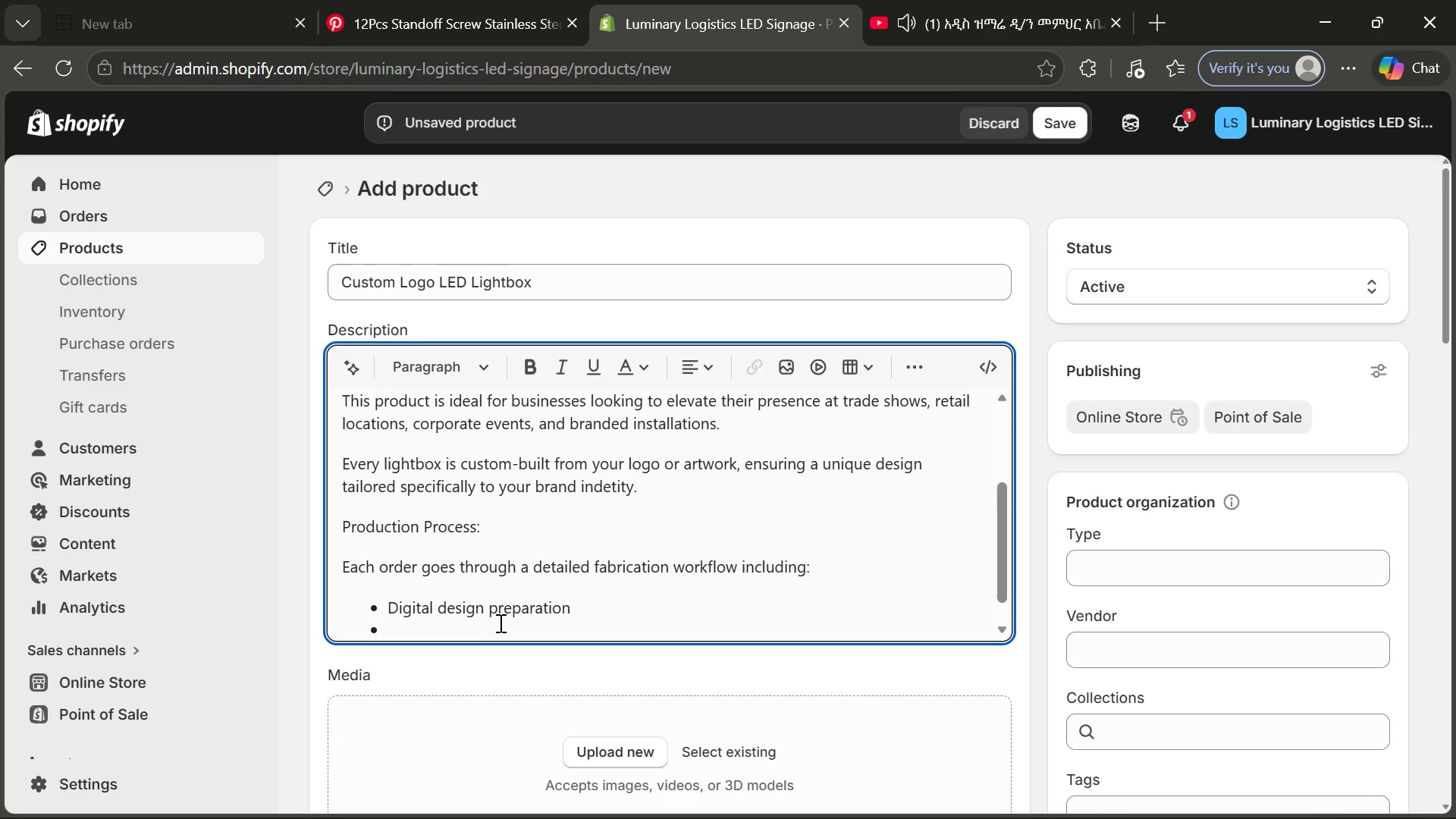 
type(Precision acr)
 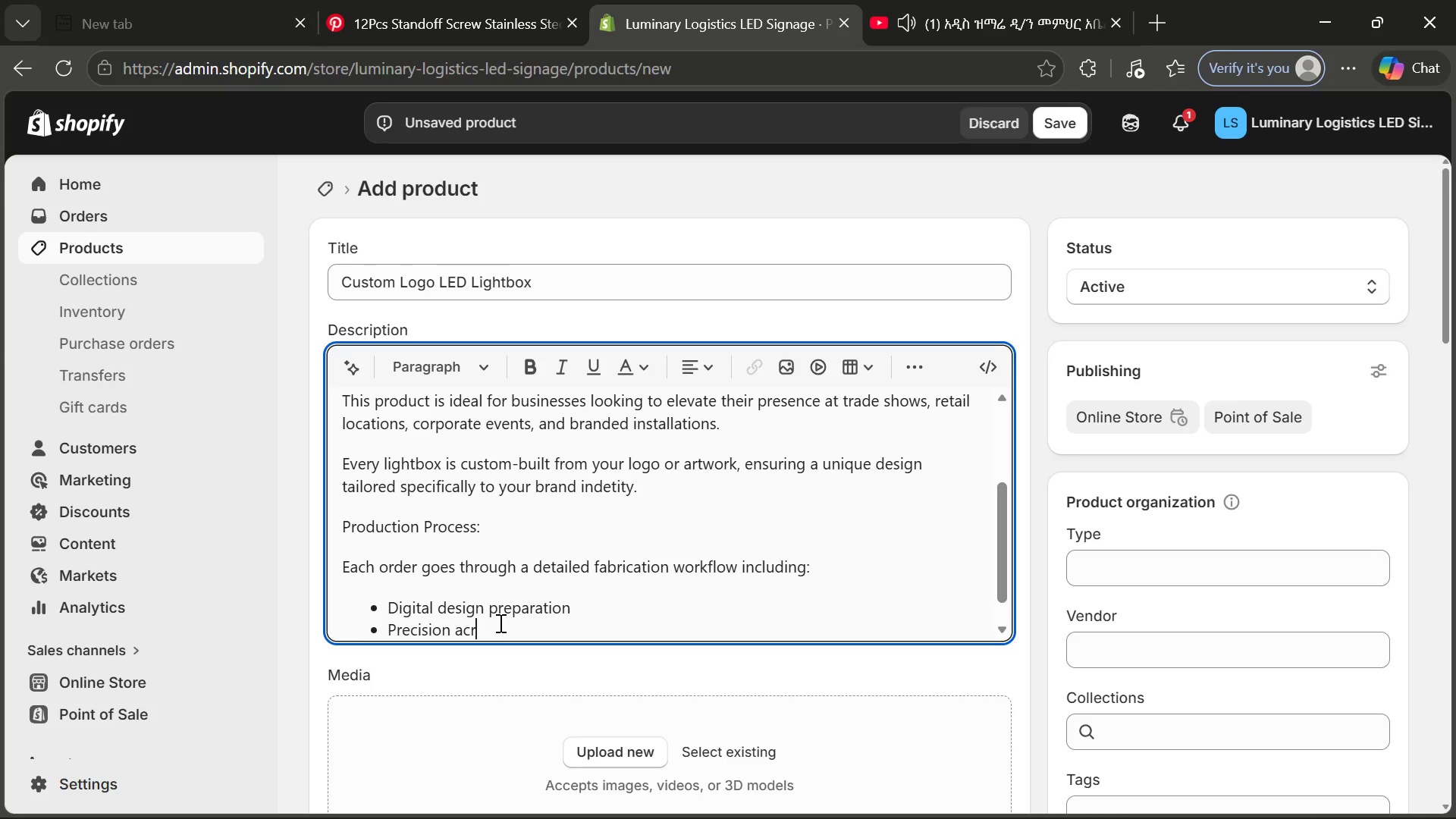 
type(ylic cutting)
 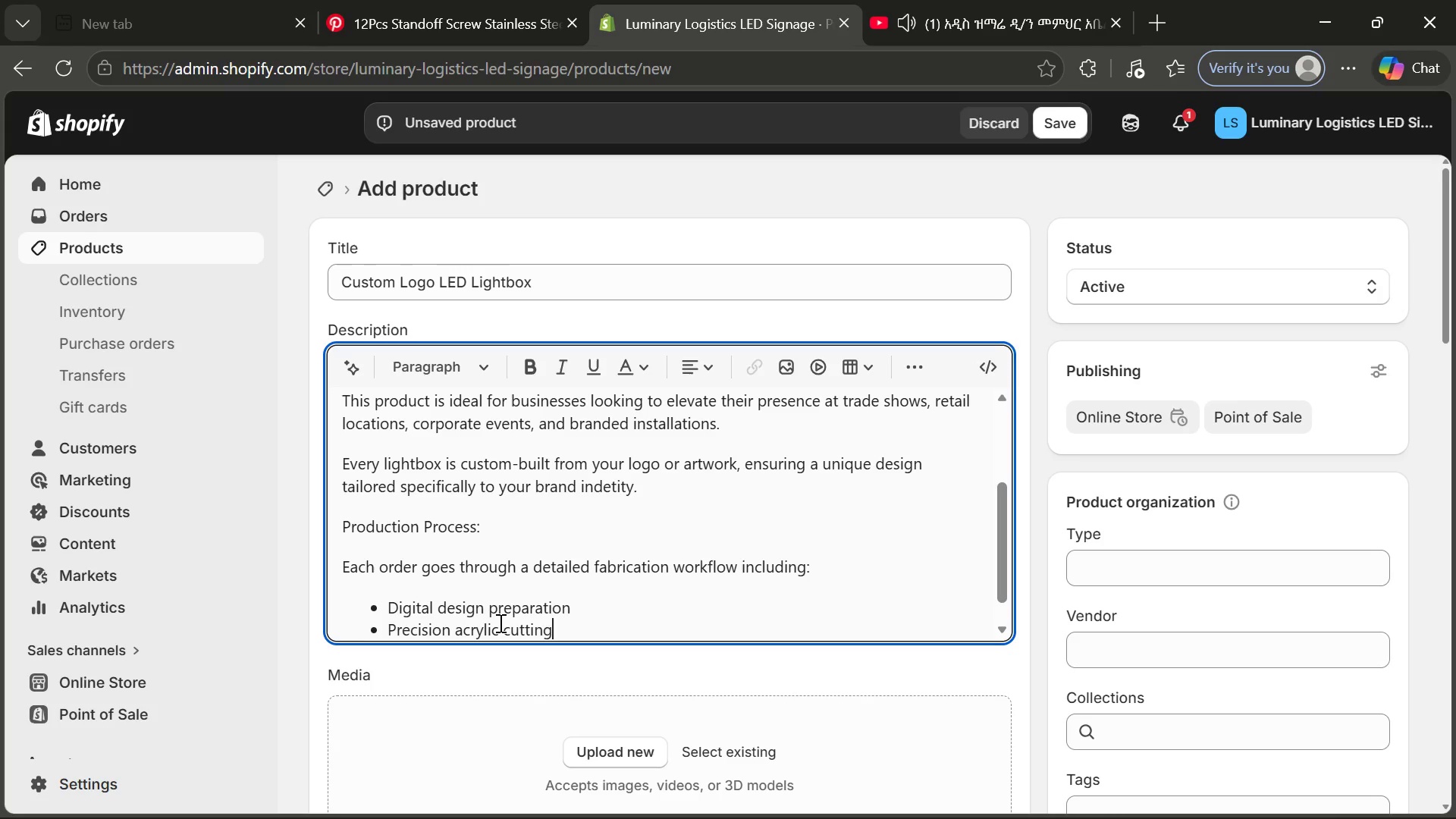 
wait(8.36)
 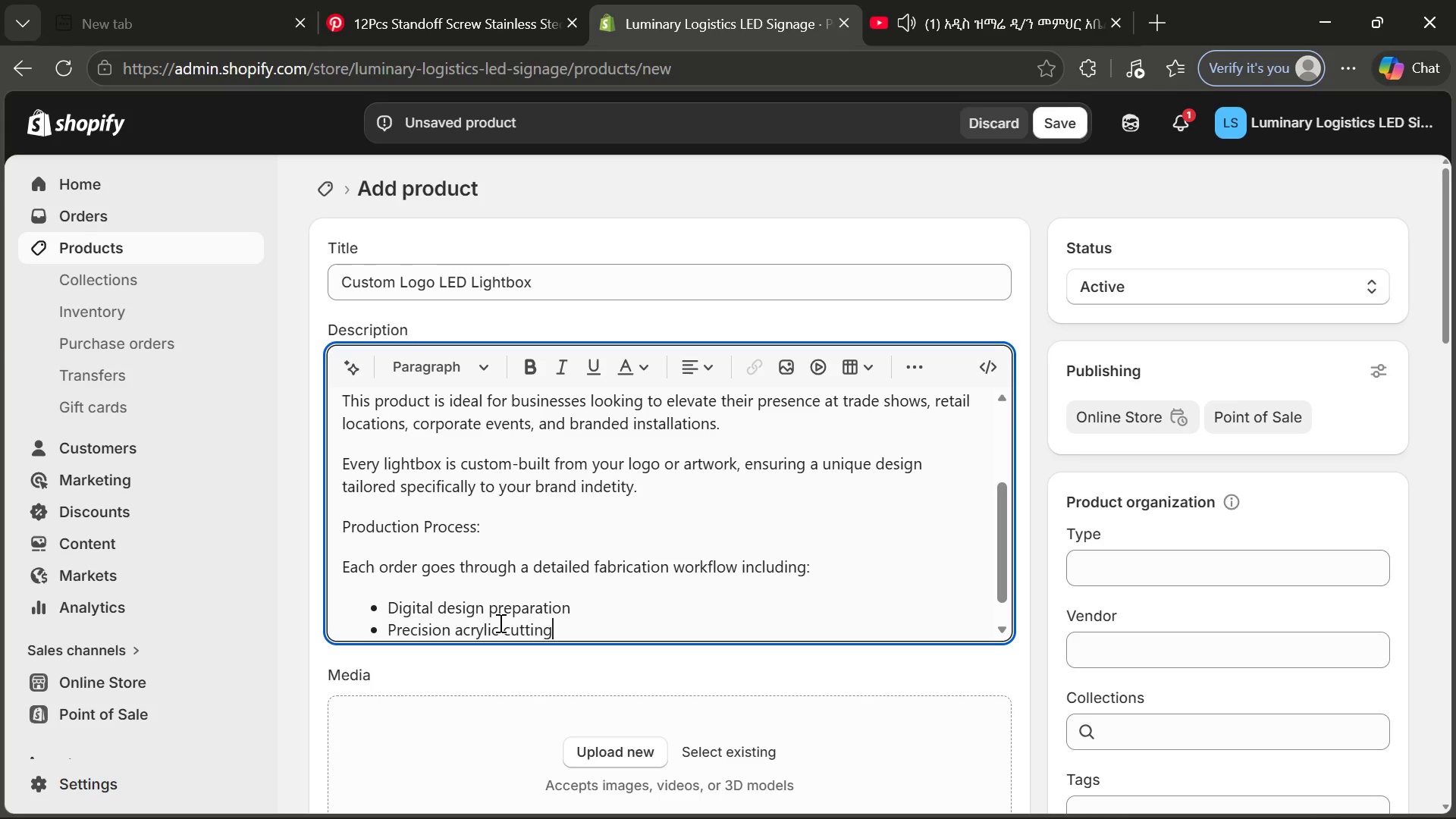 
key(Enter)
 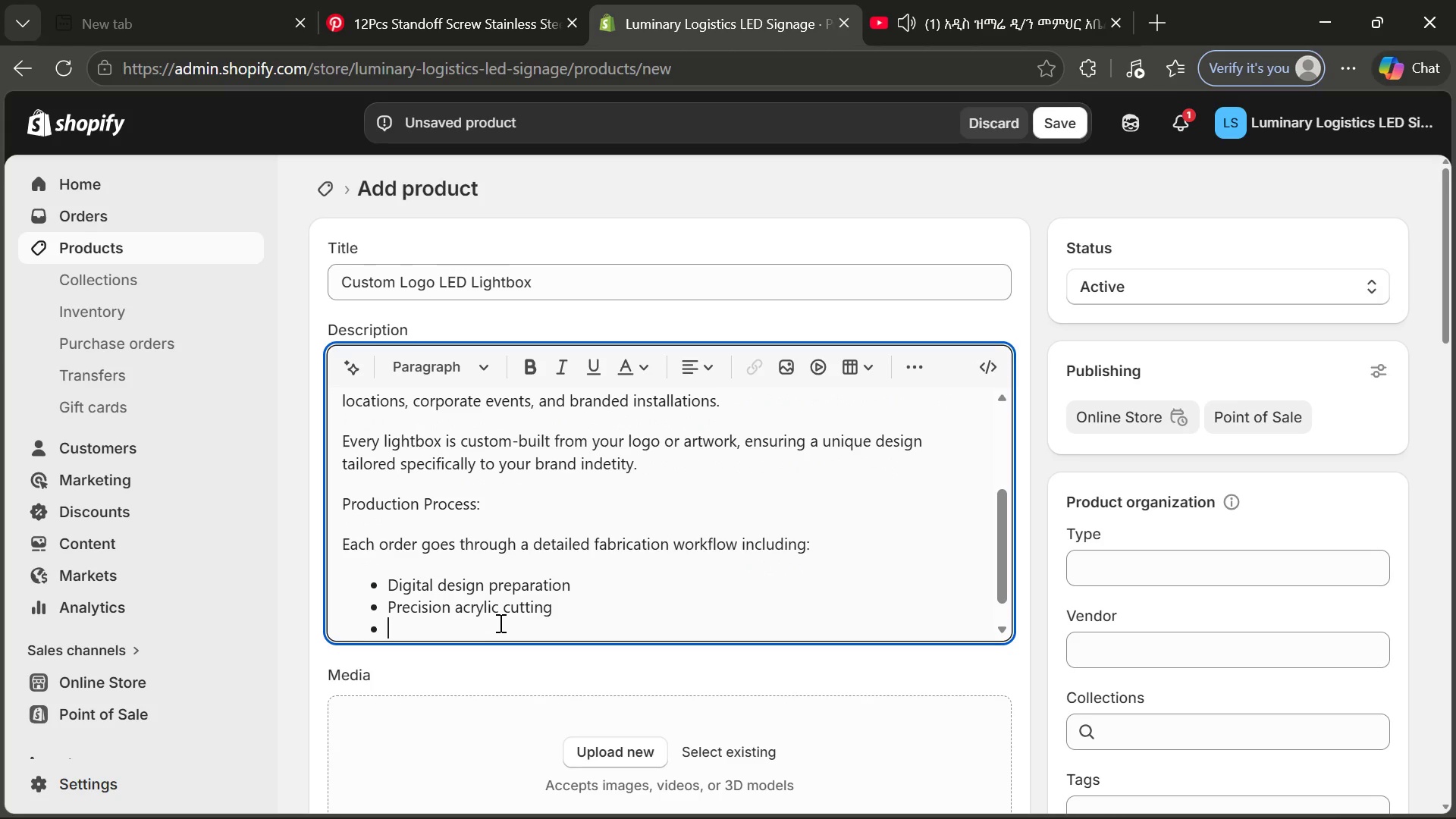 
type(LED system integration )
 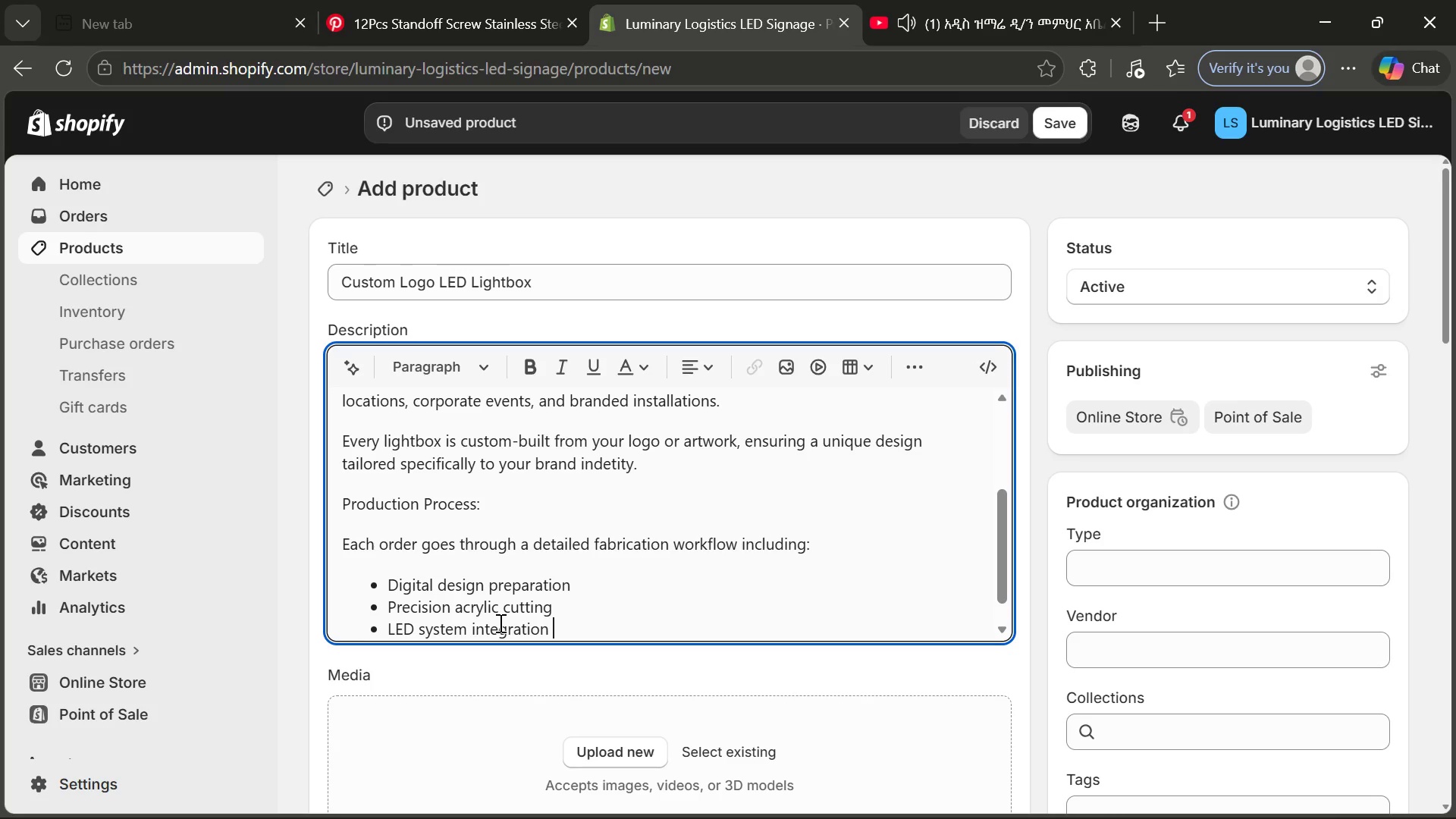 
key(Enter)
 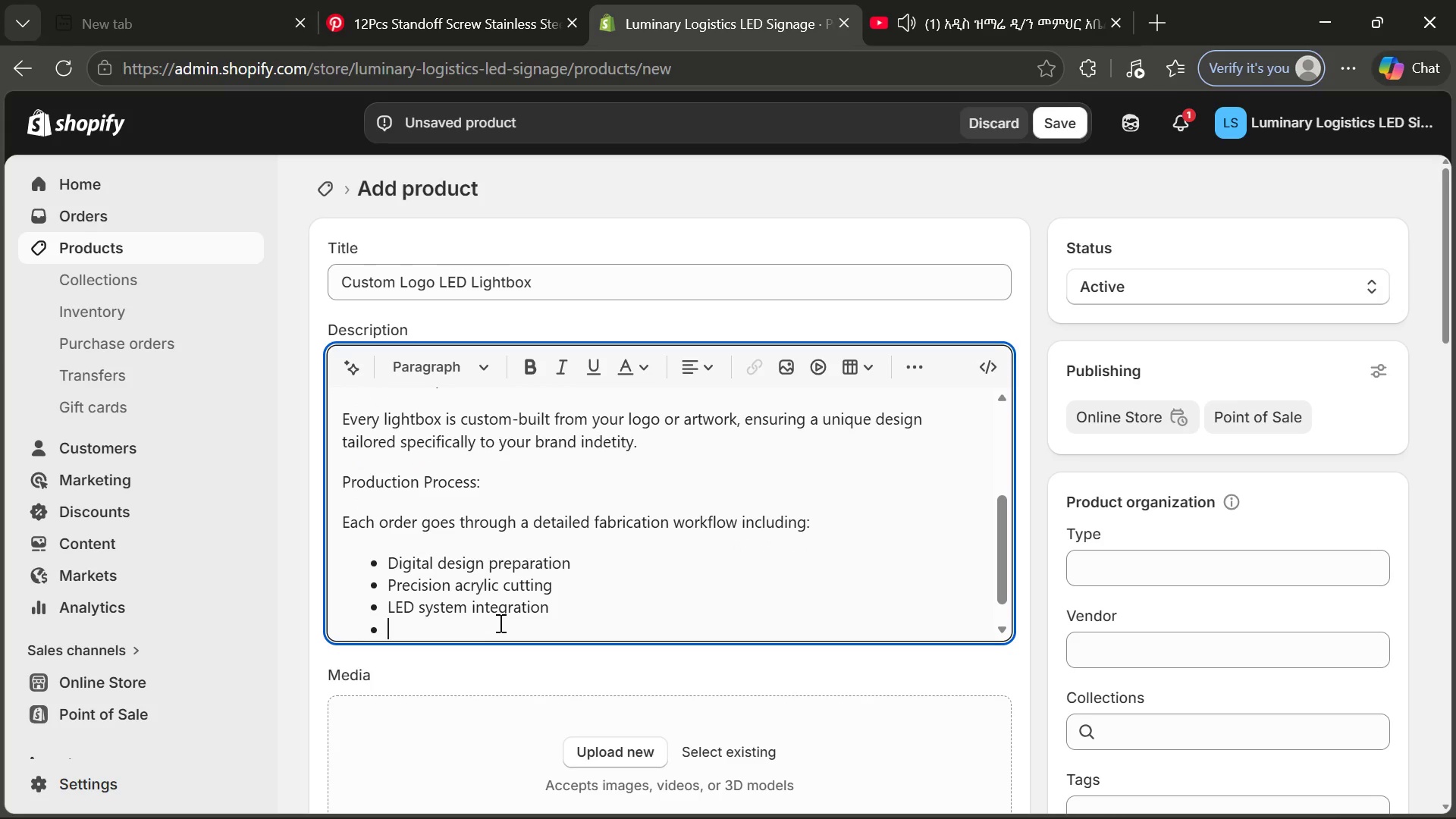 
type(Q)
key(Tab)
type( inspection nd )
key(Backspace)
key(Backspace)
key(Backspace)
type(and testing)
 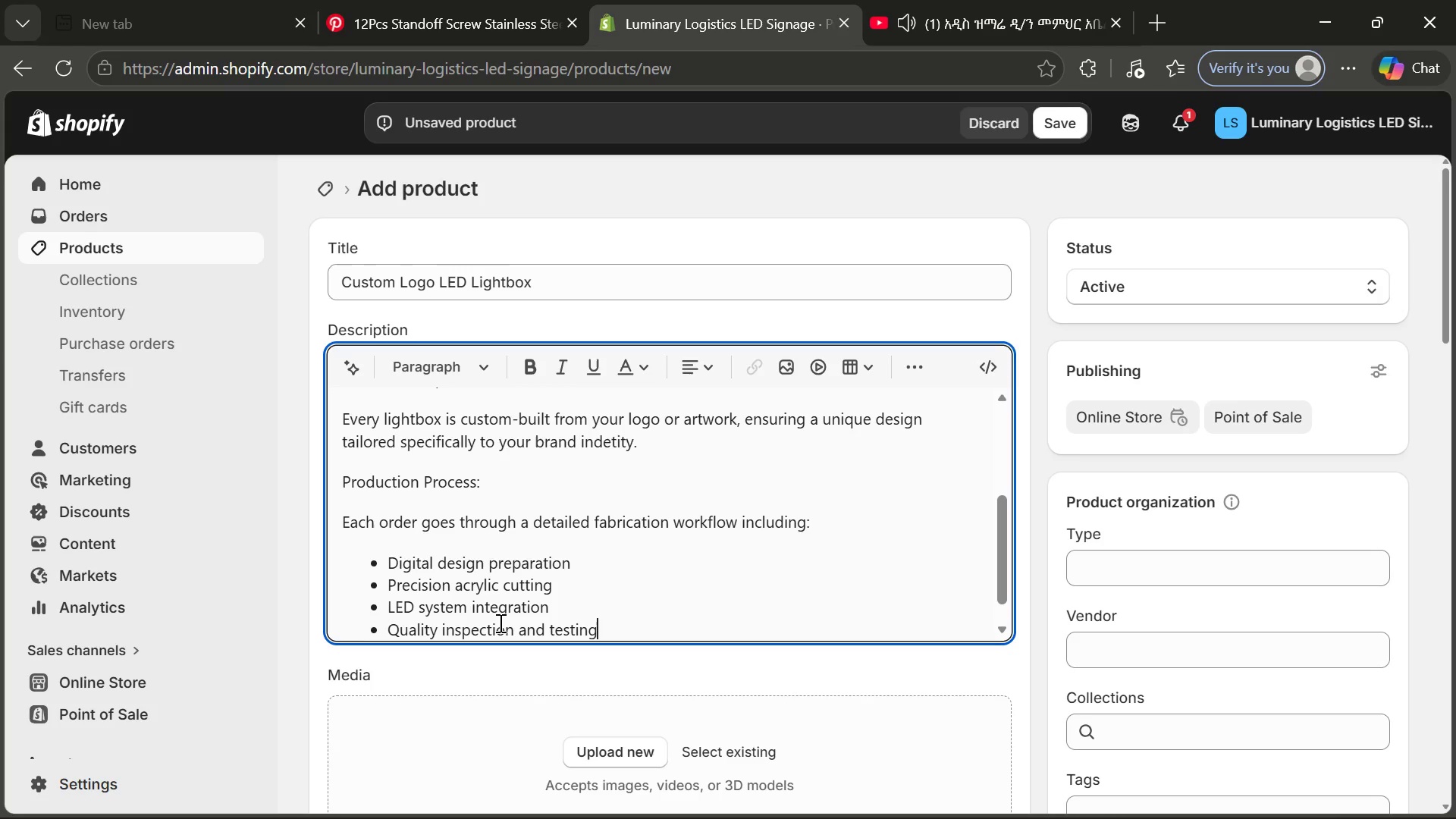 
key(Enter)
 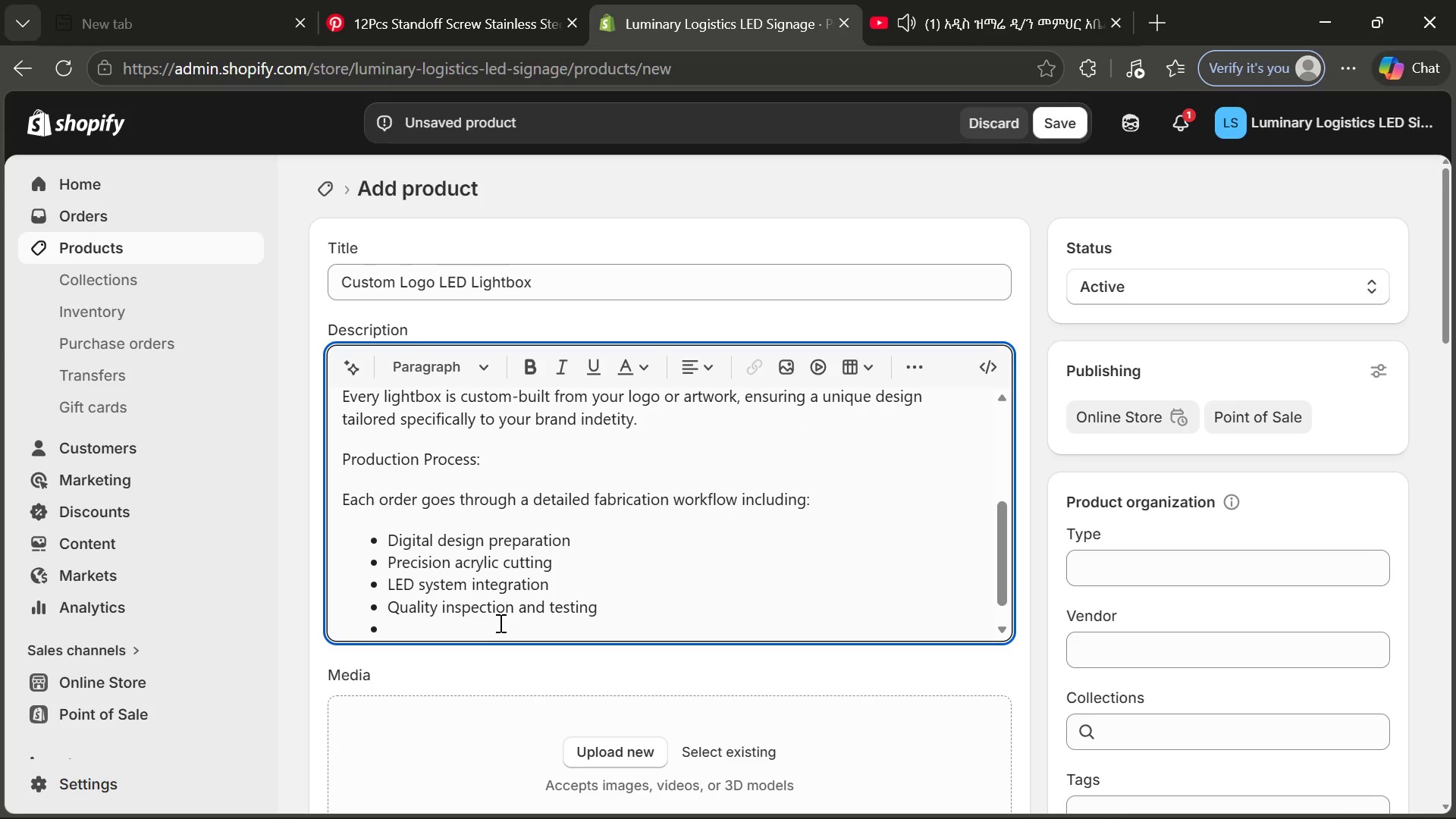 
type(Productin Time)
 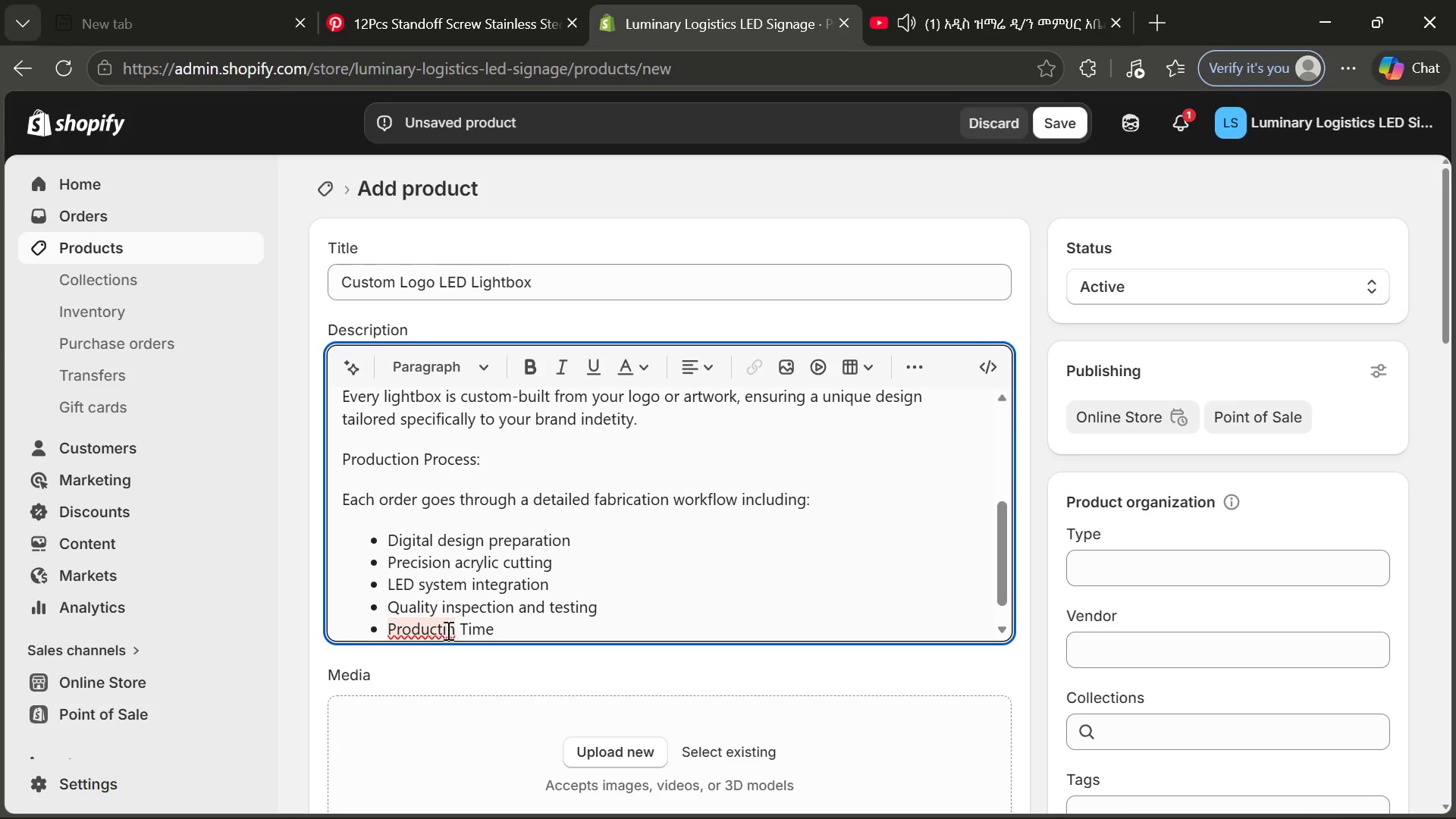 
left_click([446, 629])
 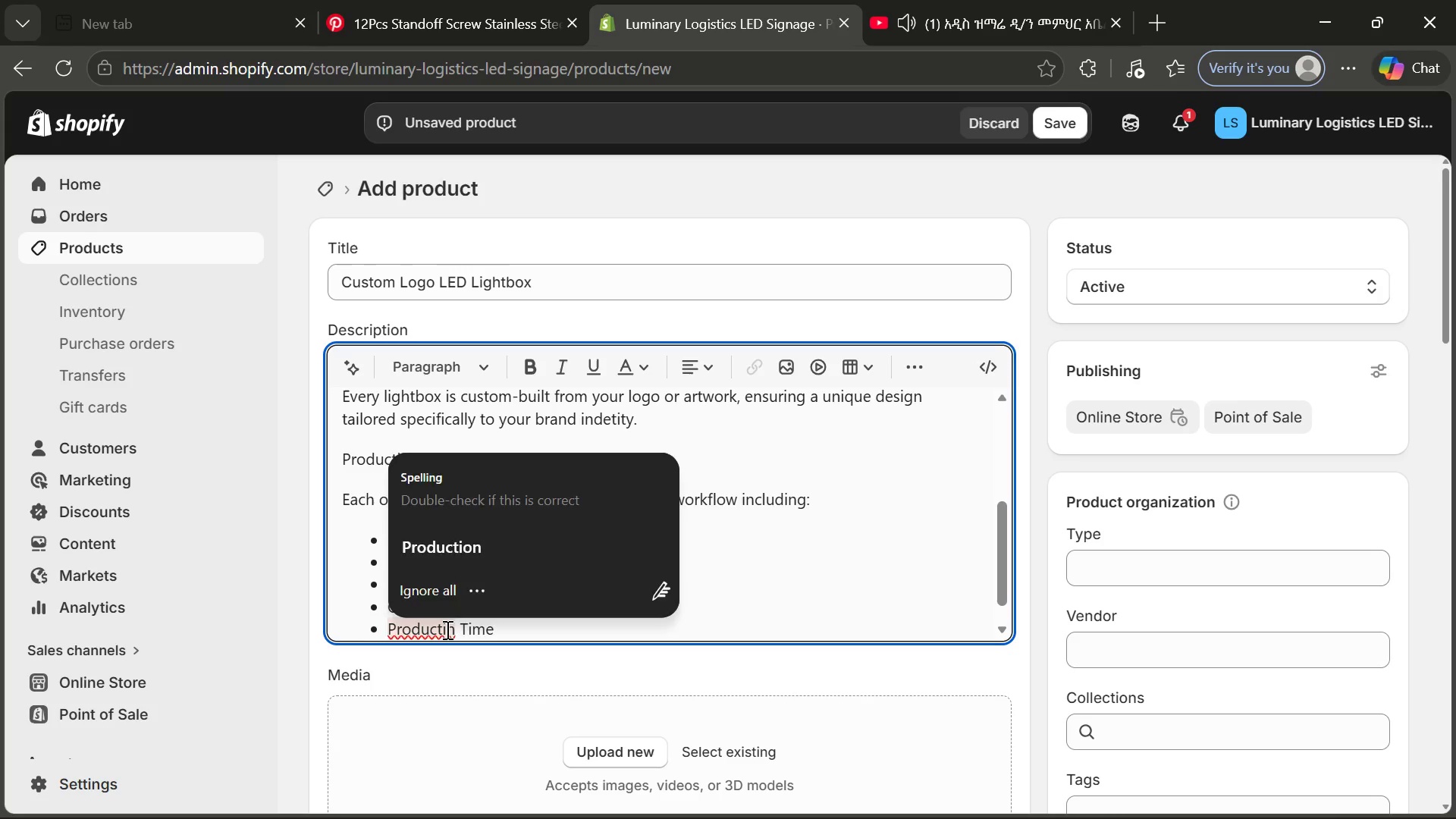 
key(O)
 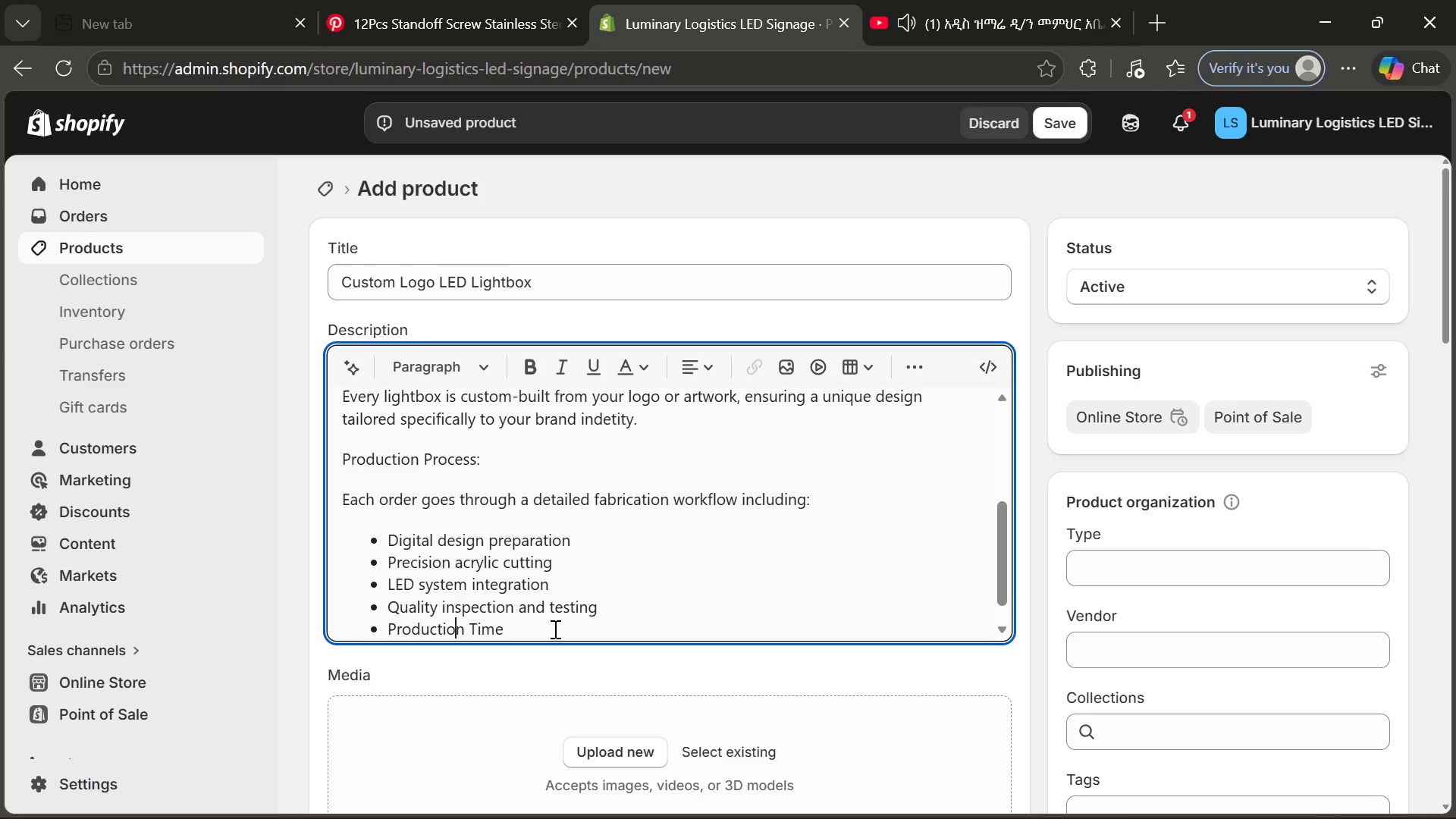 
left_click([554, 629])
 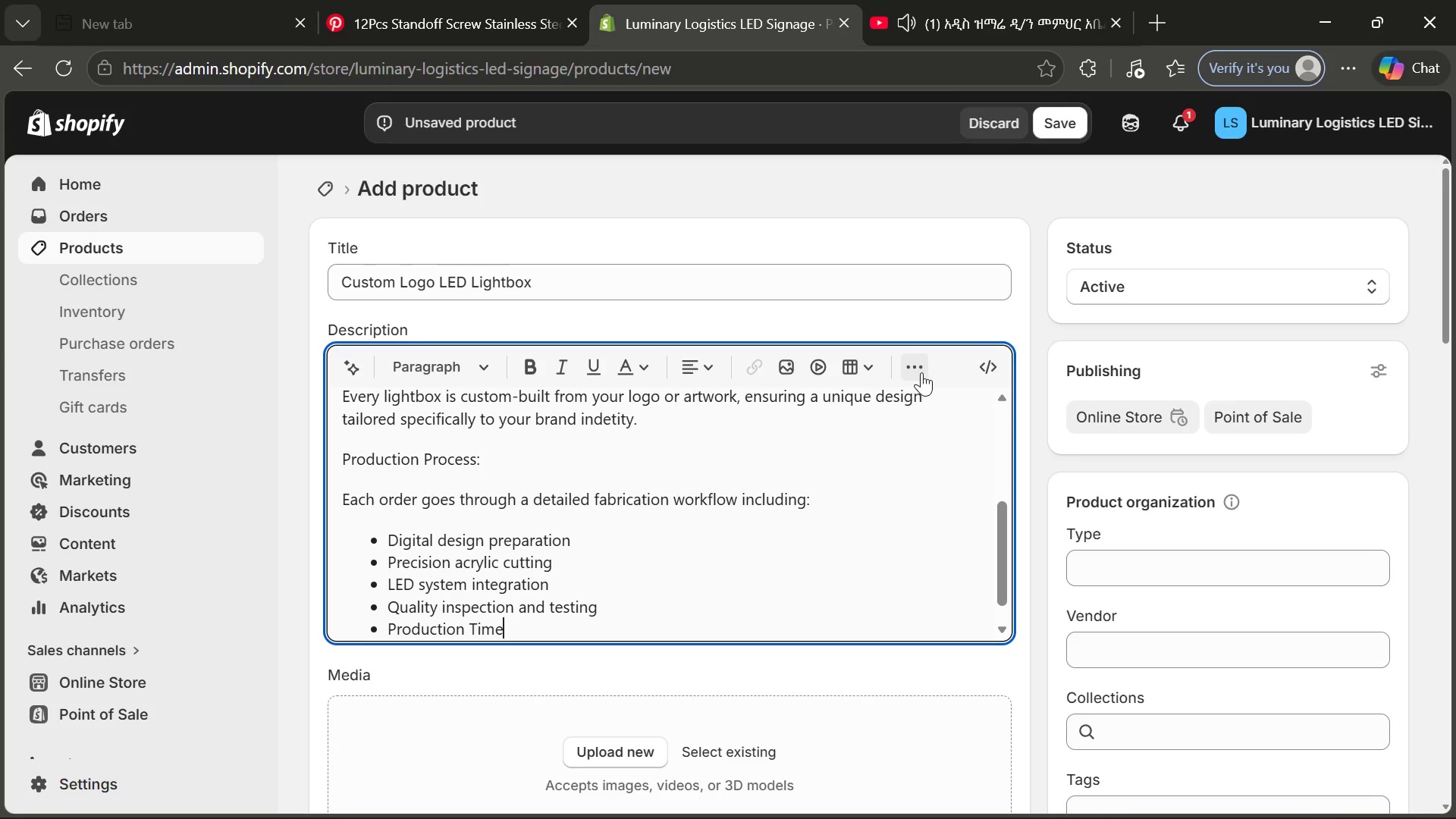 
left_click([921, 372])
 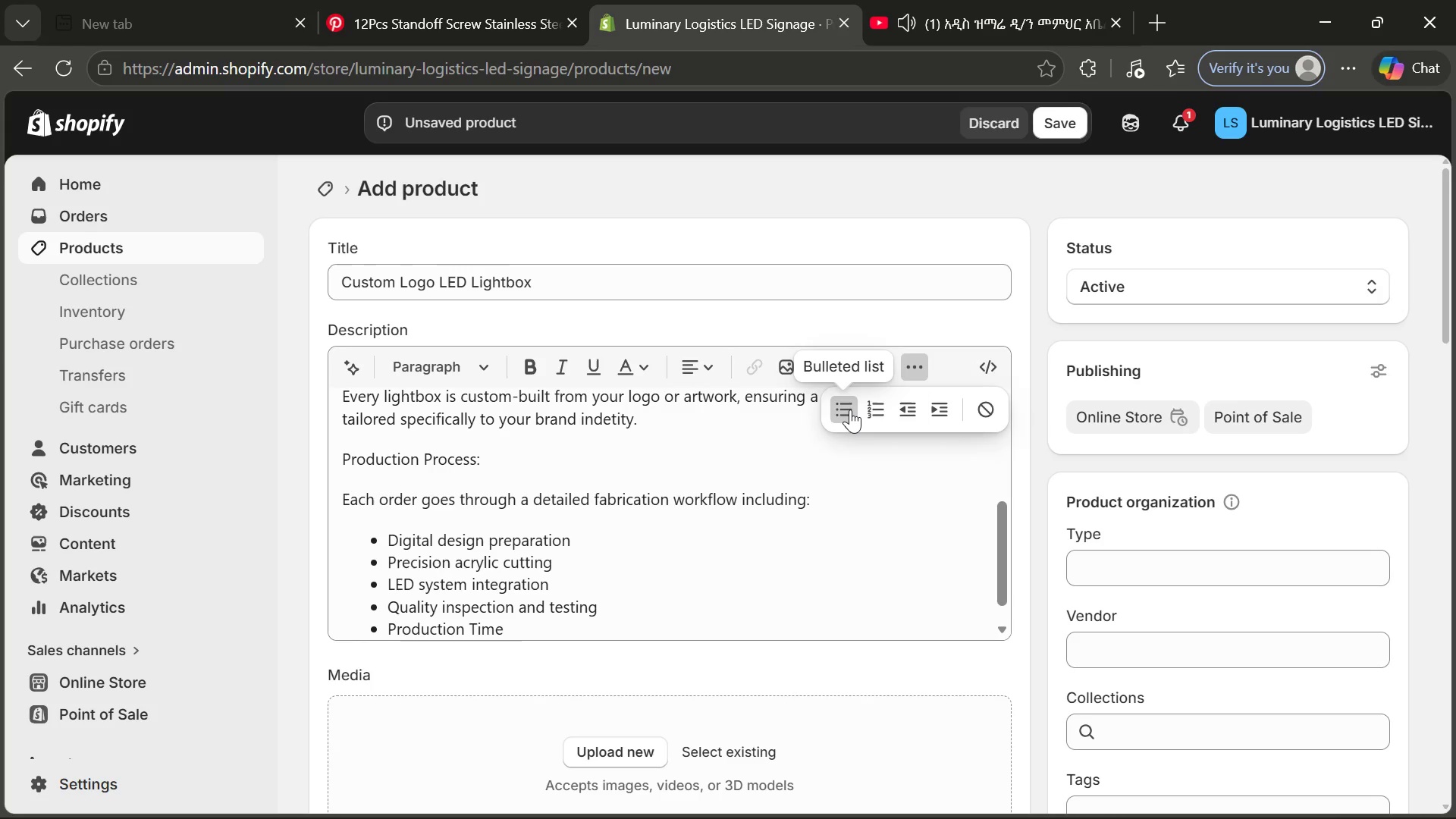 
left_click([850, 410])
 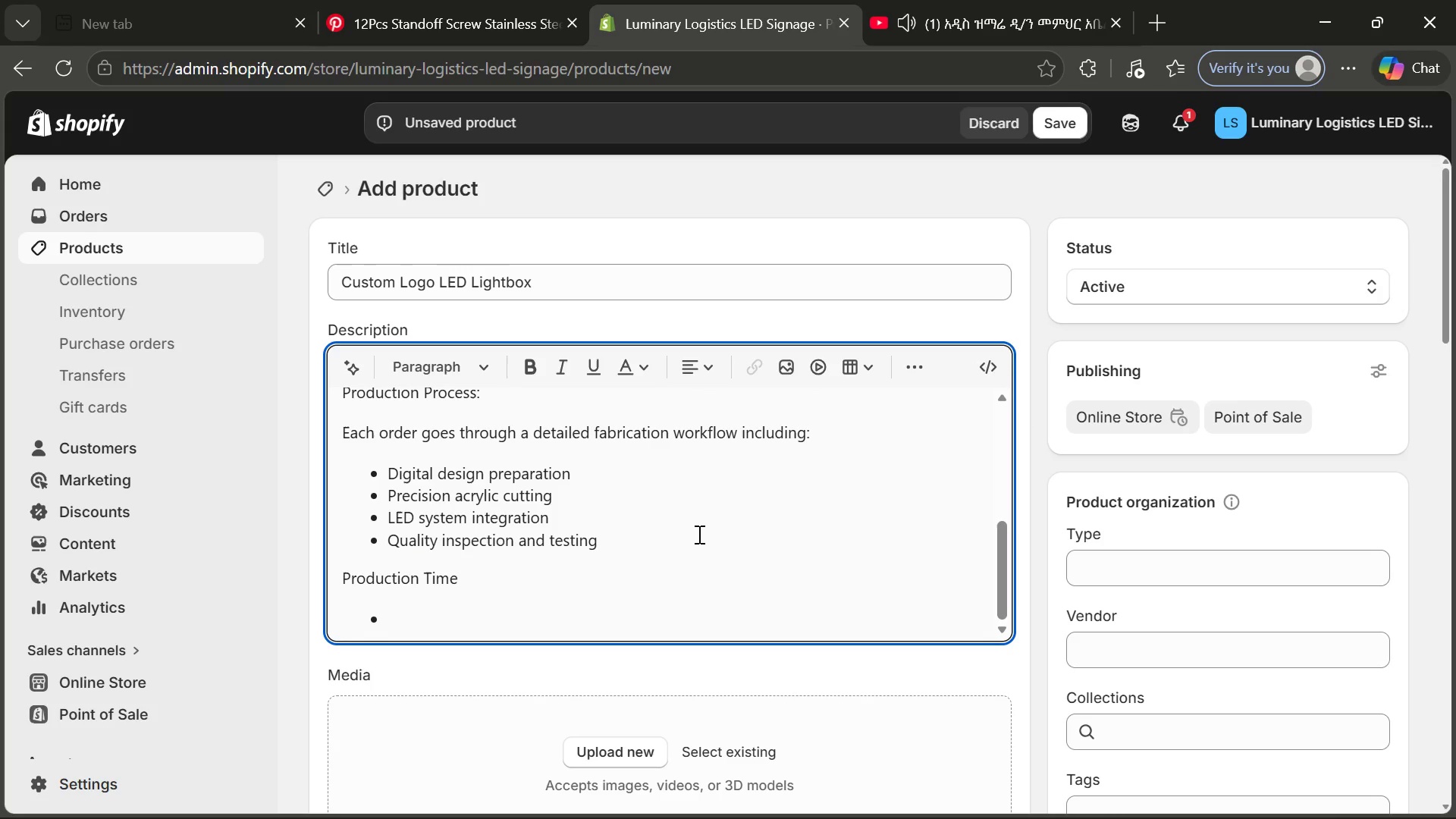 
left_click([440, 606])
 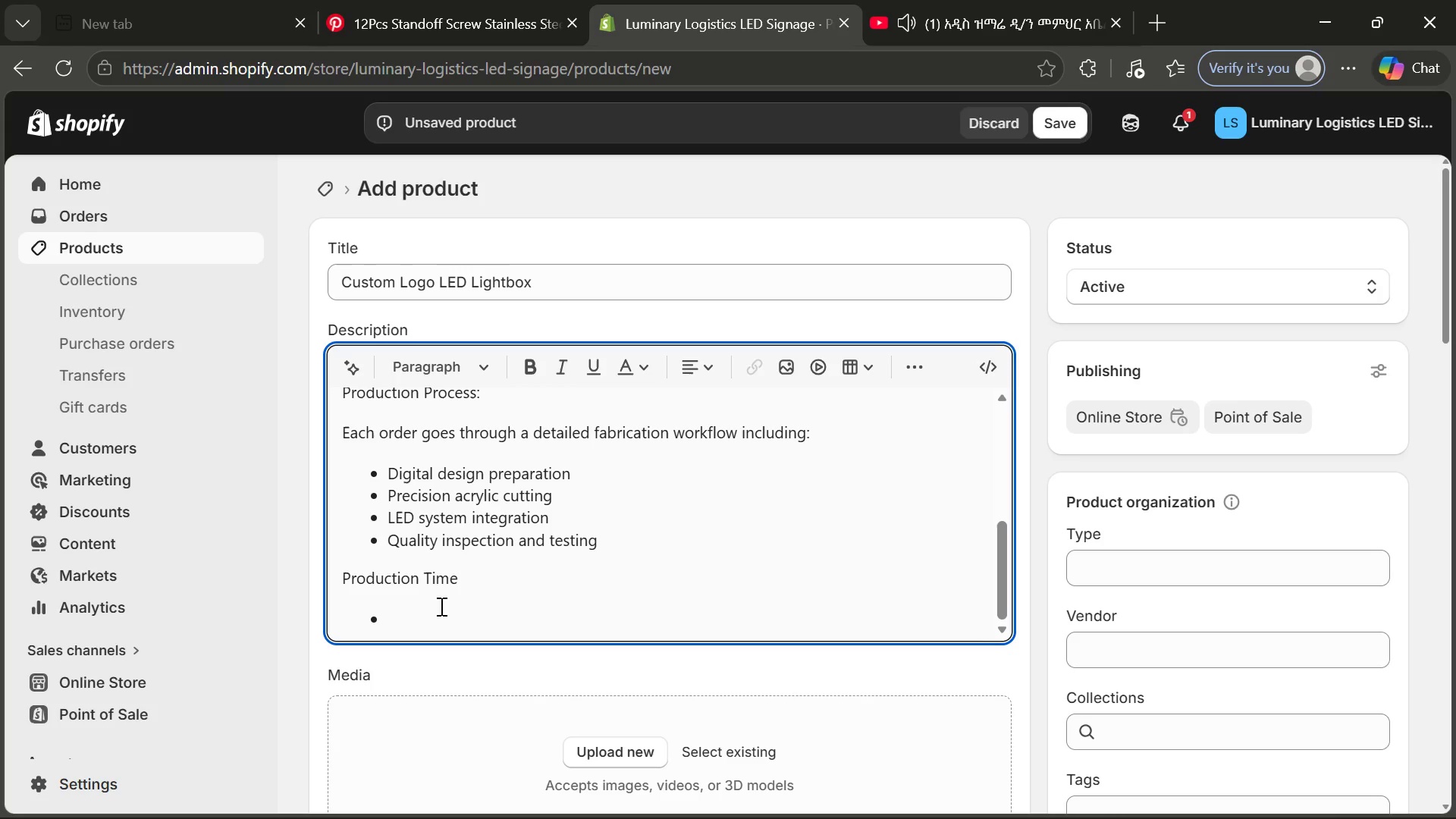 
wait(6.14)
 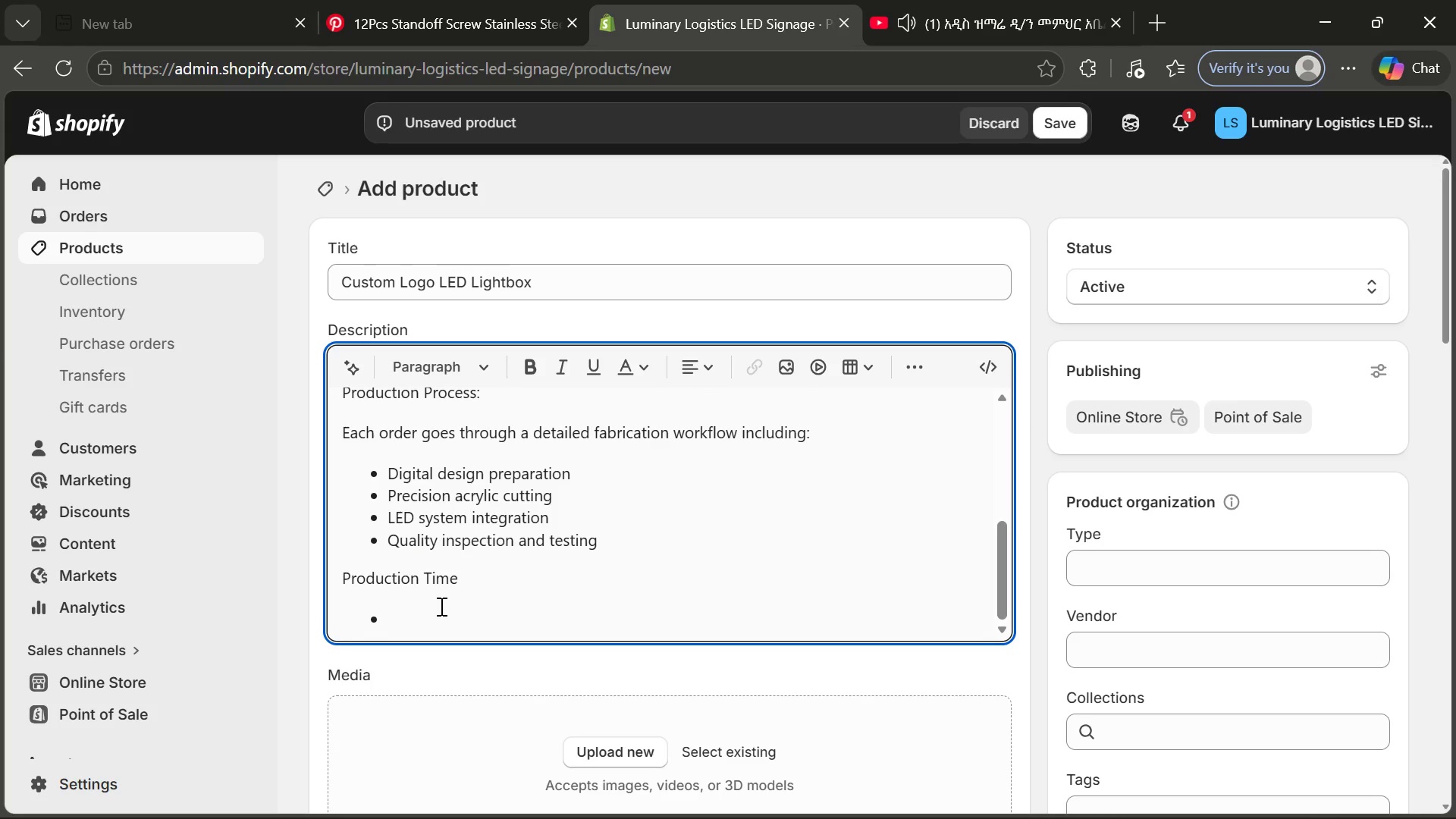 
type(14)
key(Backspace)
type(0)
 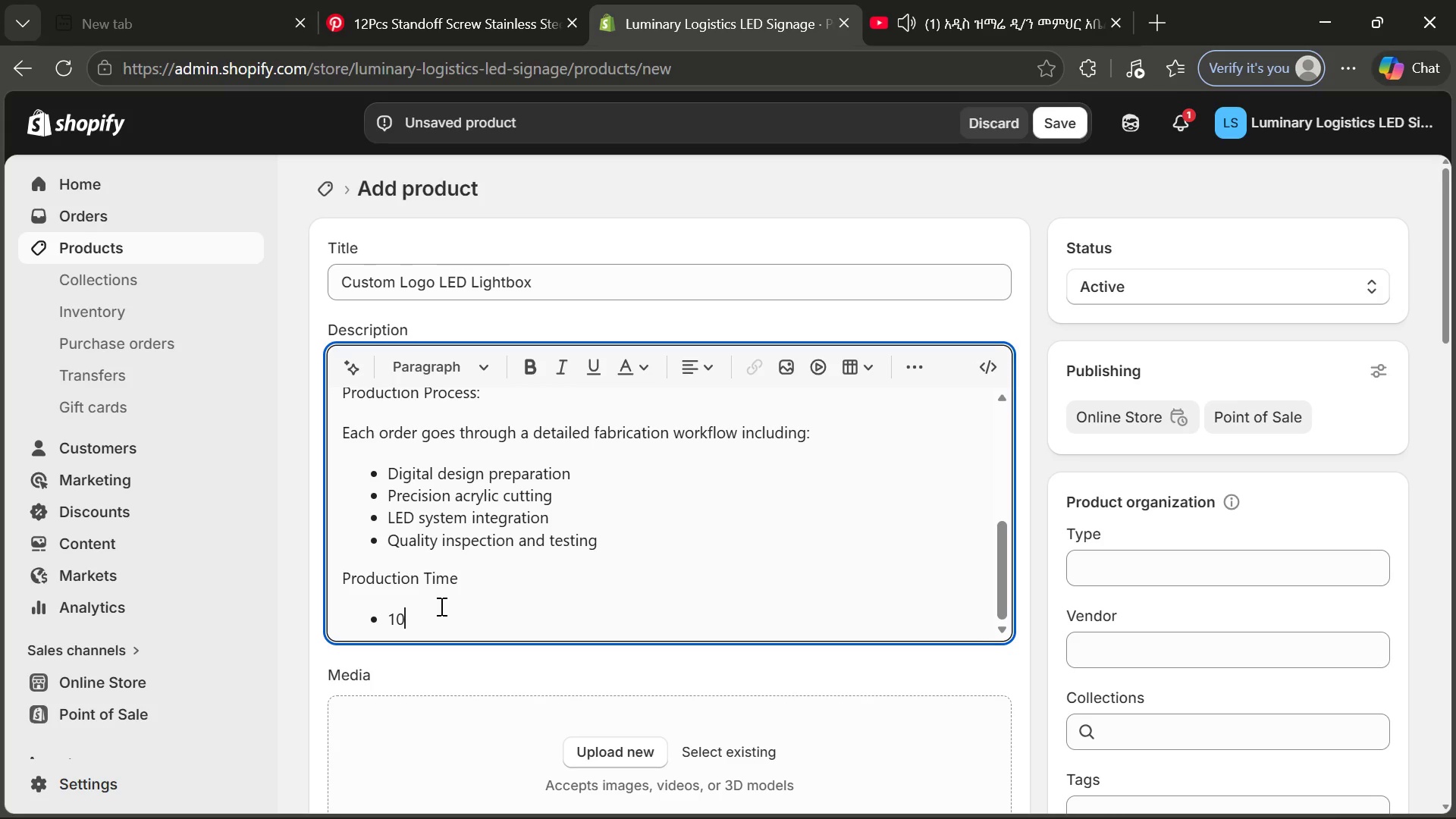 
type(-14 bus)
key(Tab)
type( )
 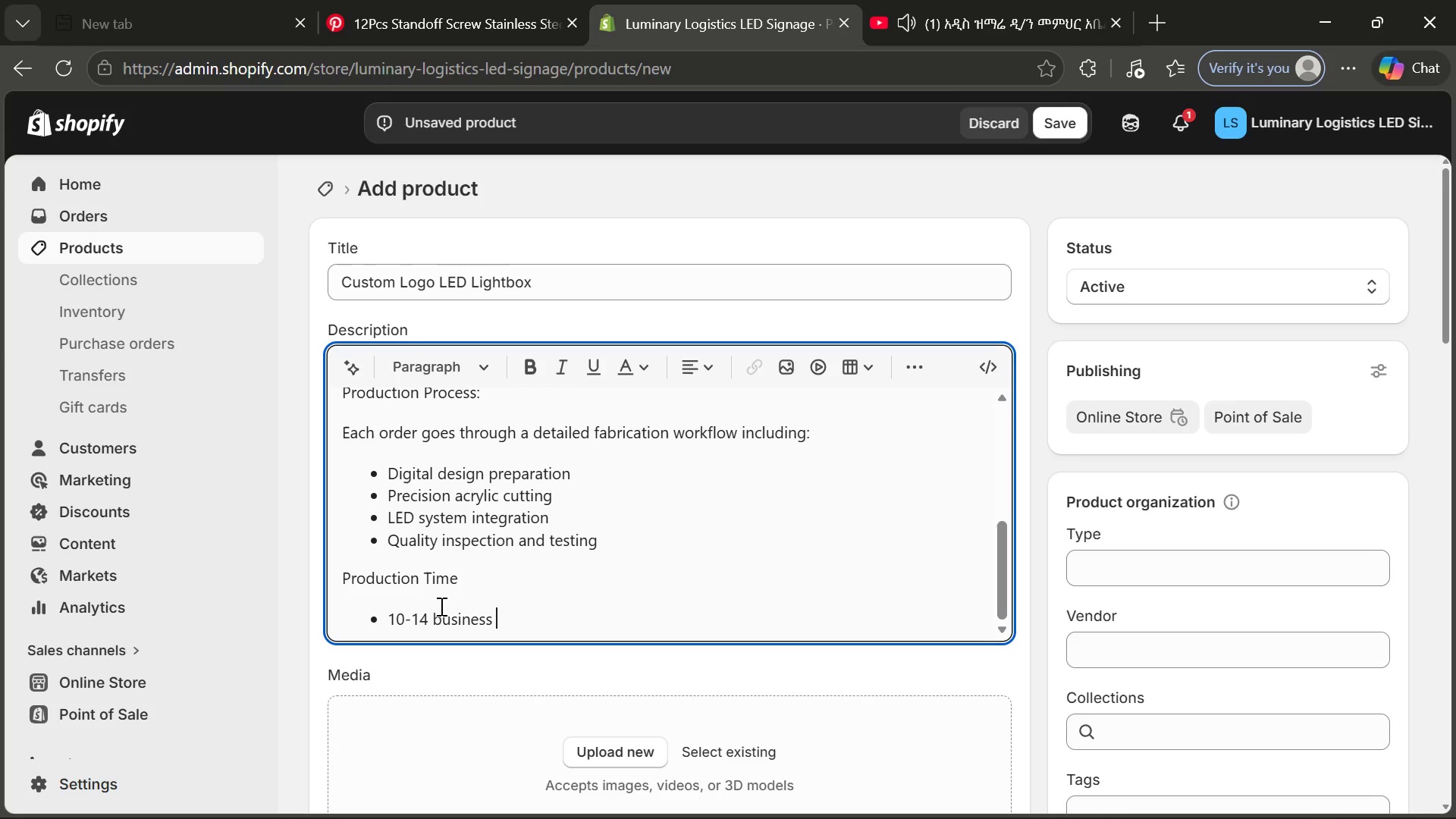 
wait(10.34)
 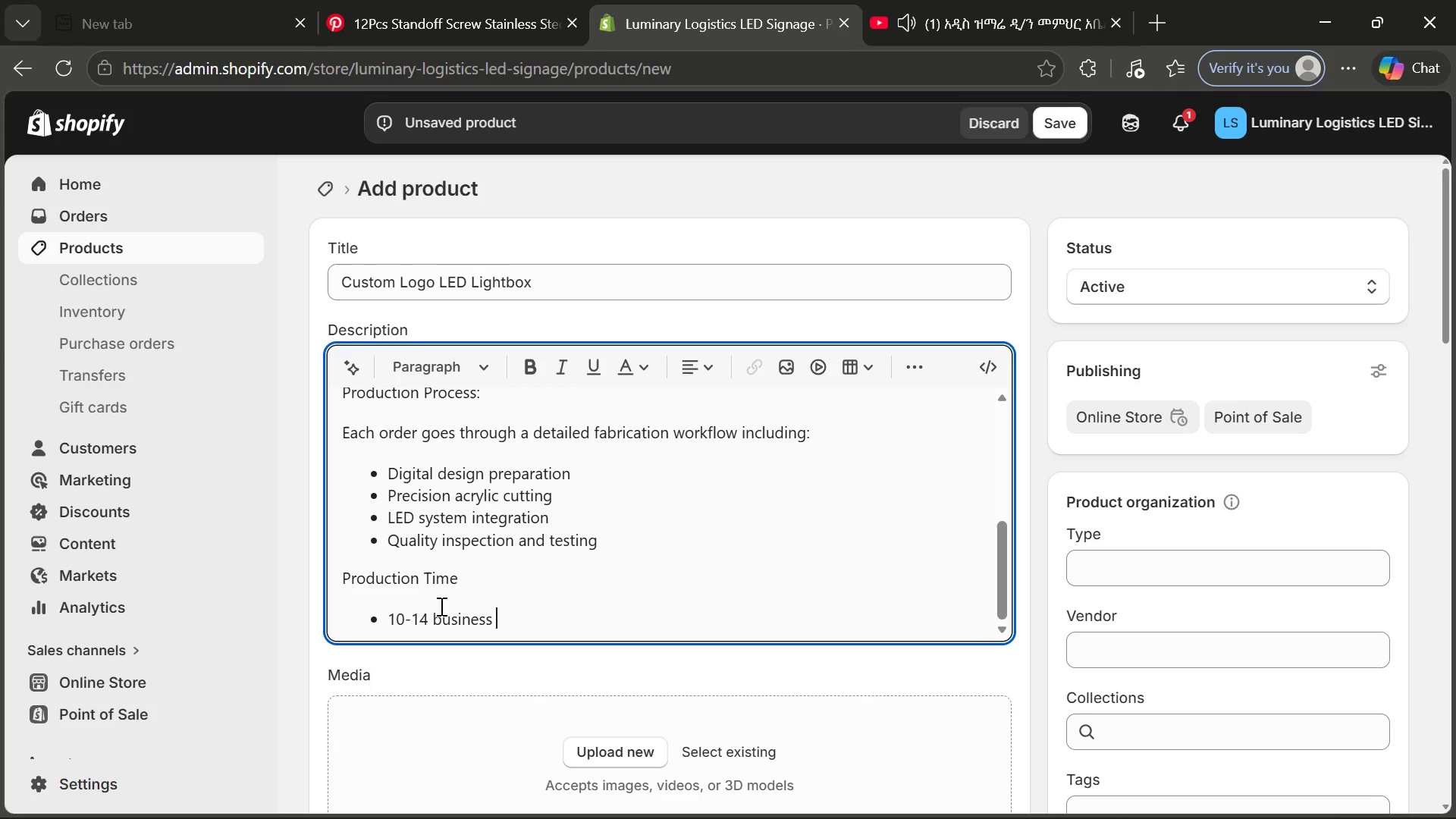 
type(days)
 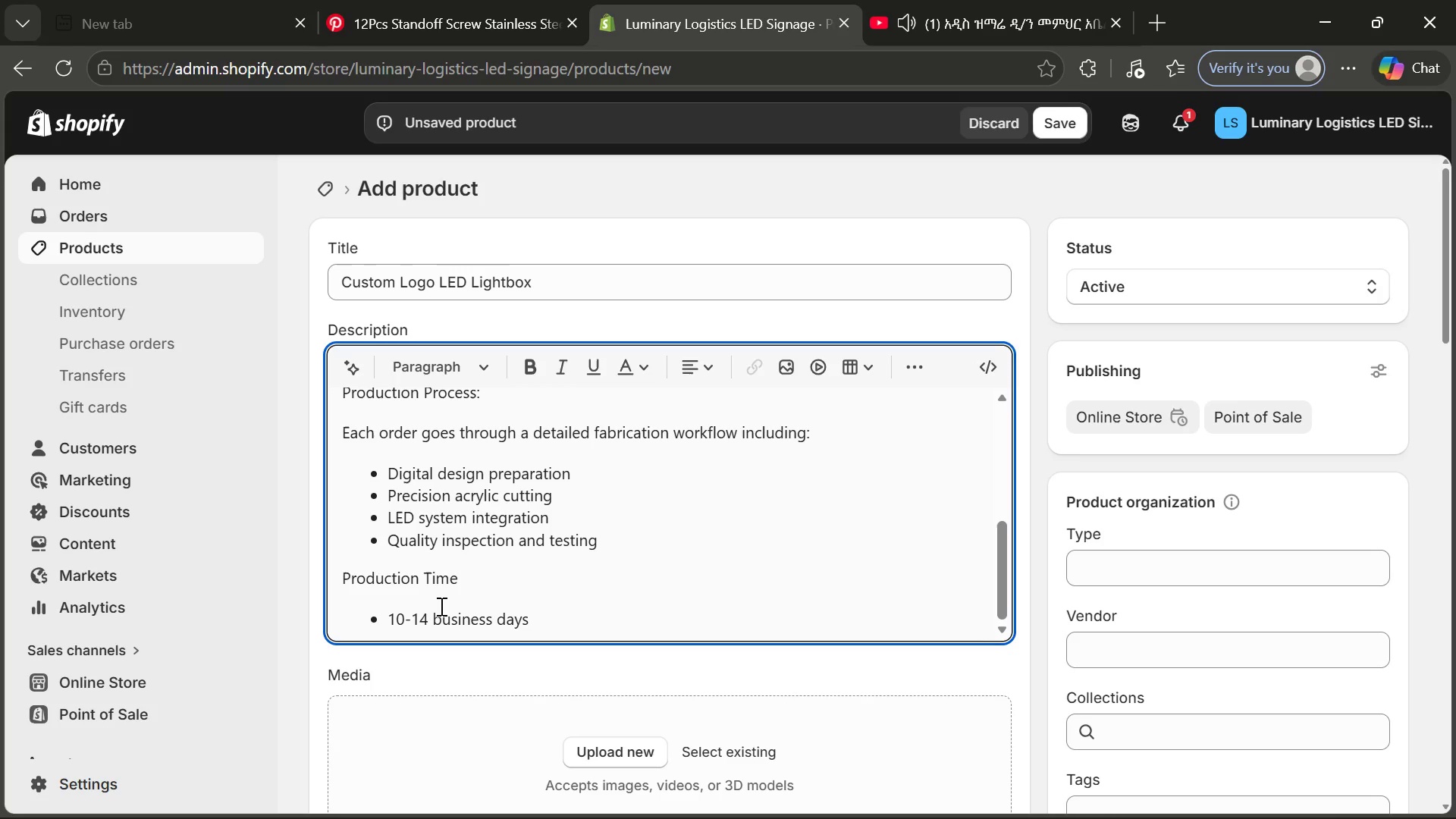 
key(Enter)
 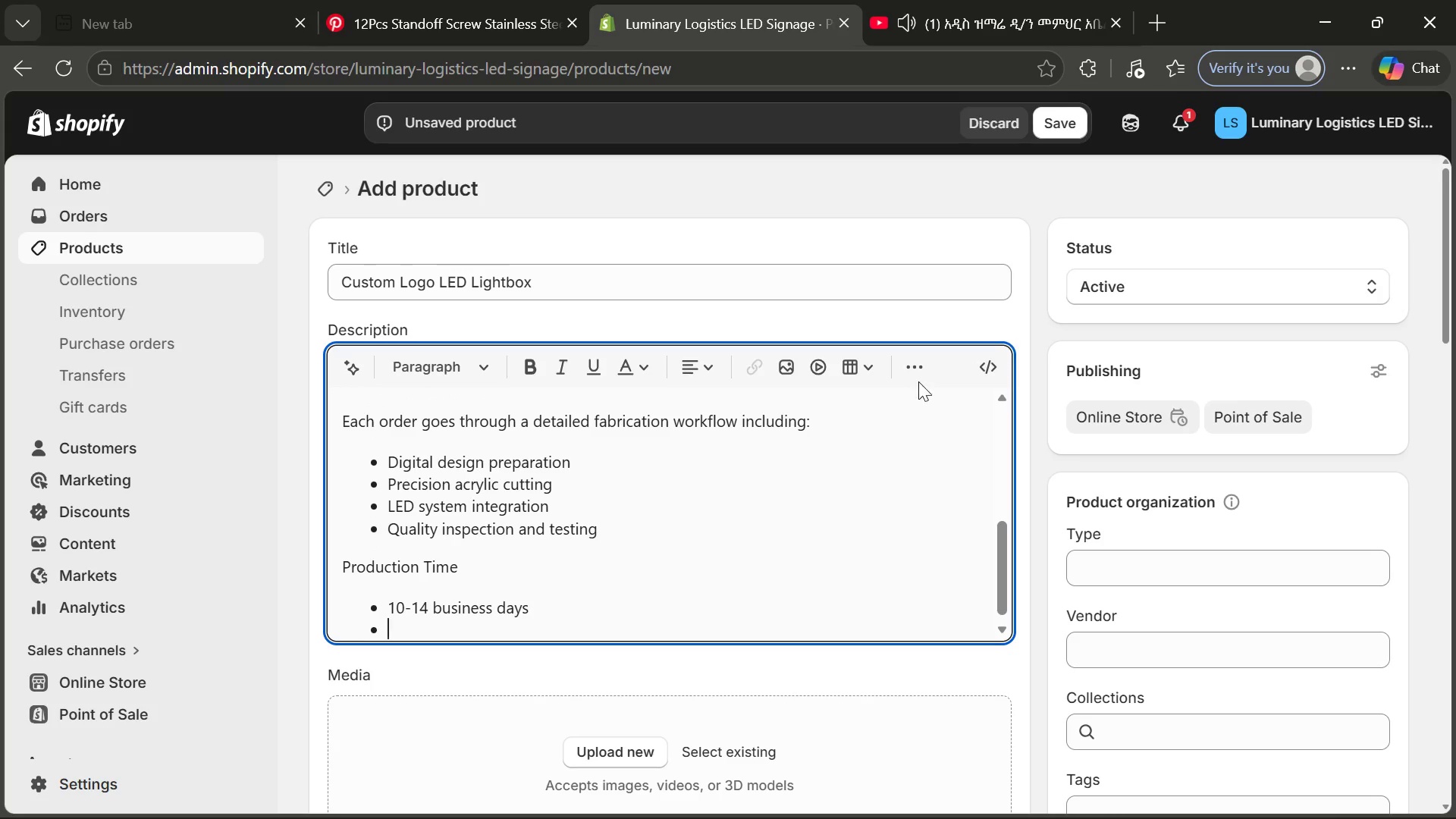 
left_click([922, 373])
 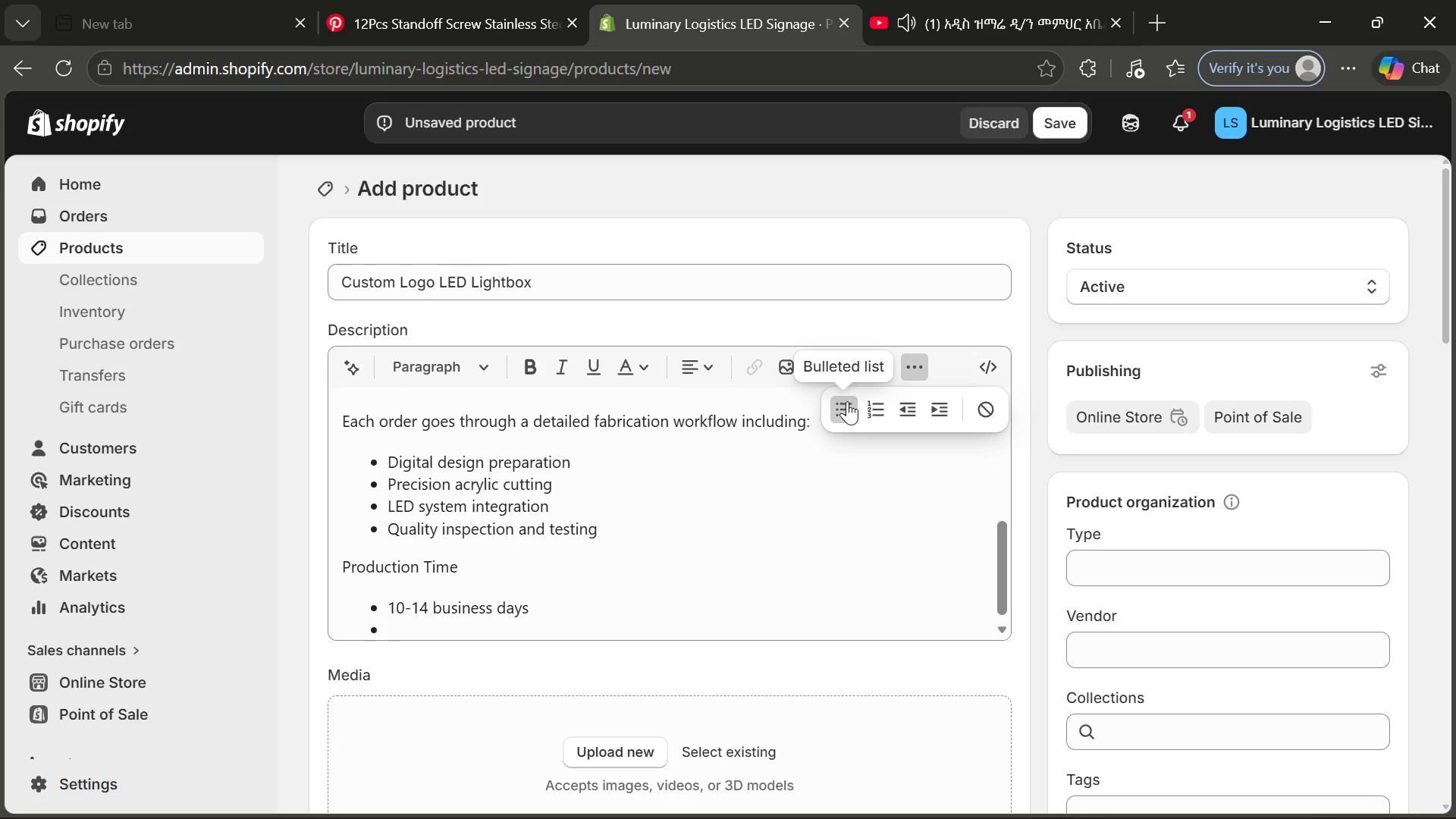 
left_click([847, 401])
 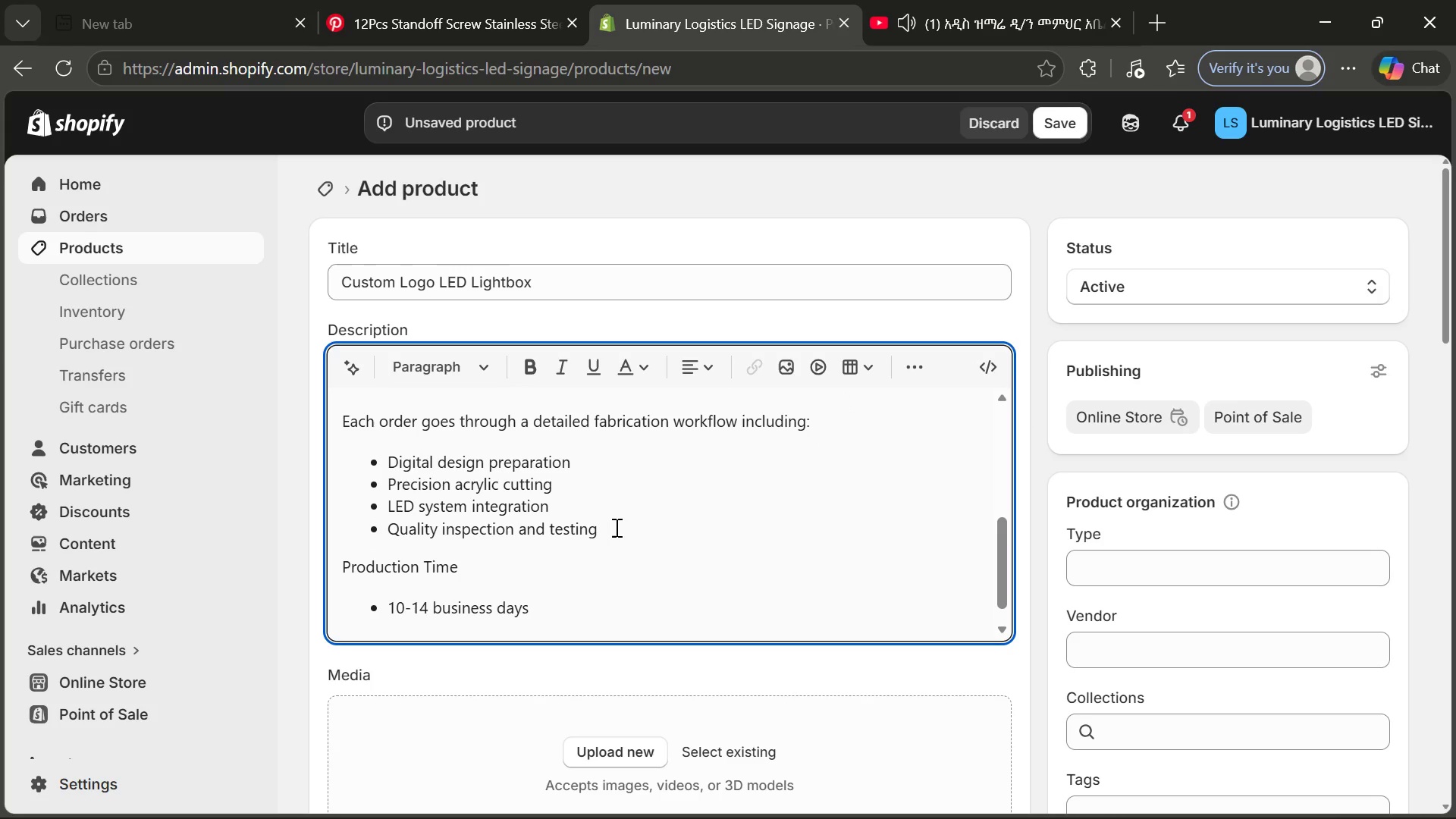 
type(Ideal For:)
 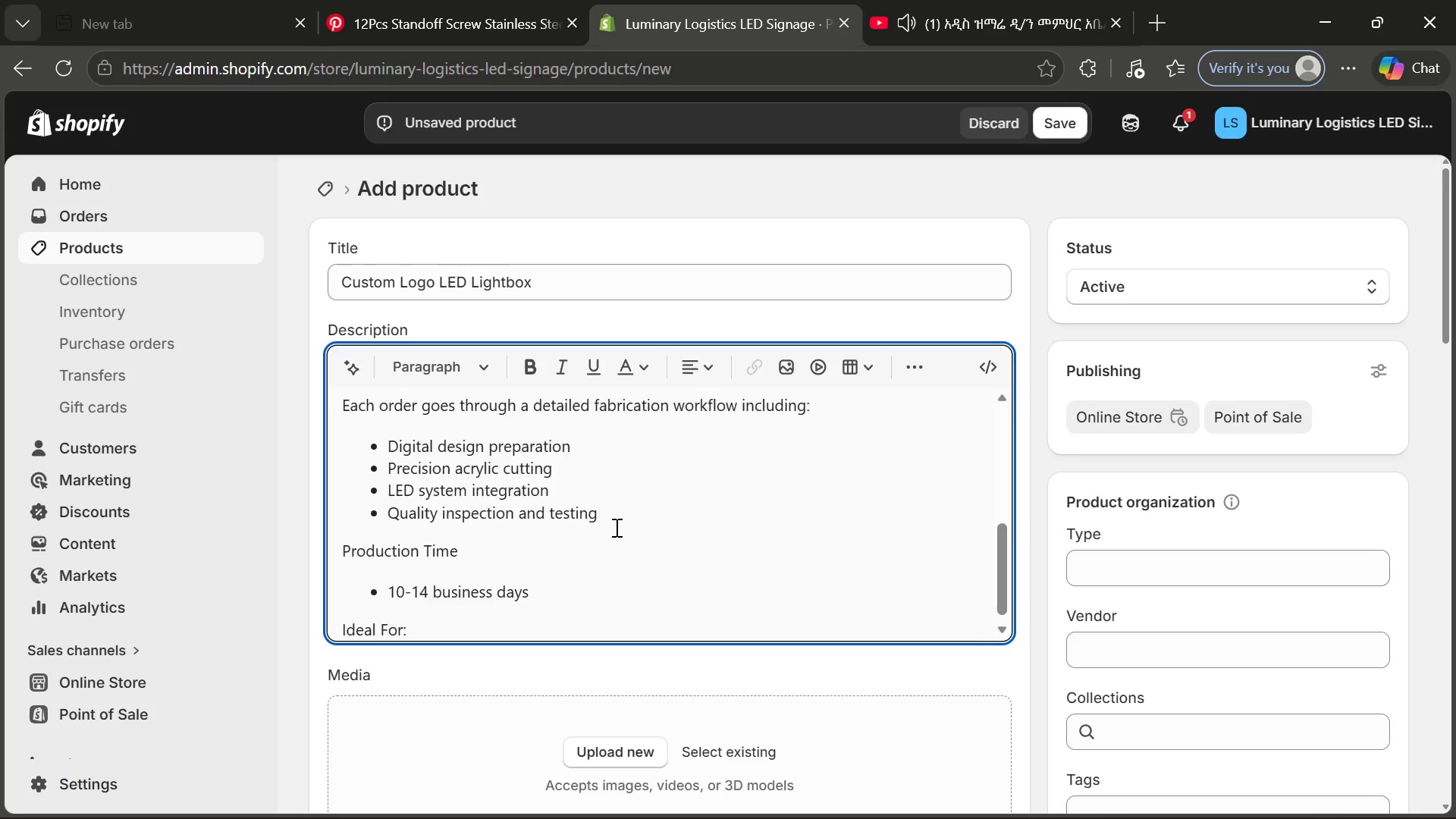 
key(Enter)
 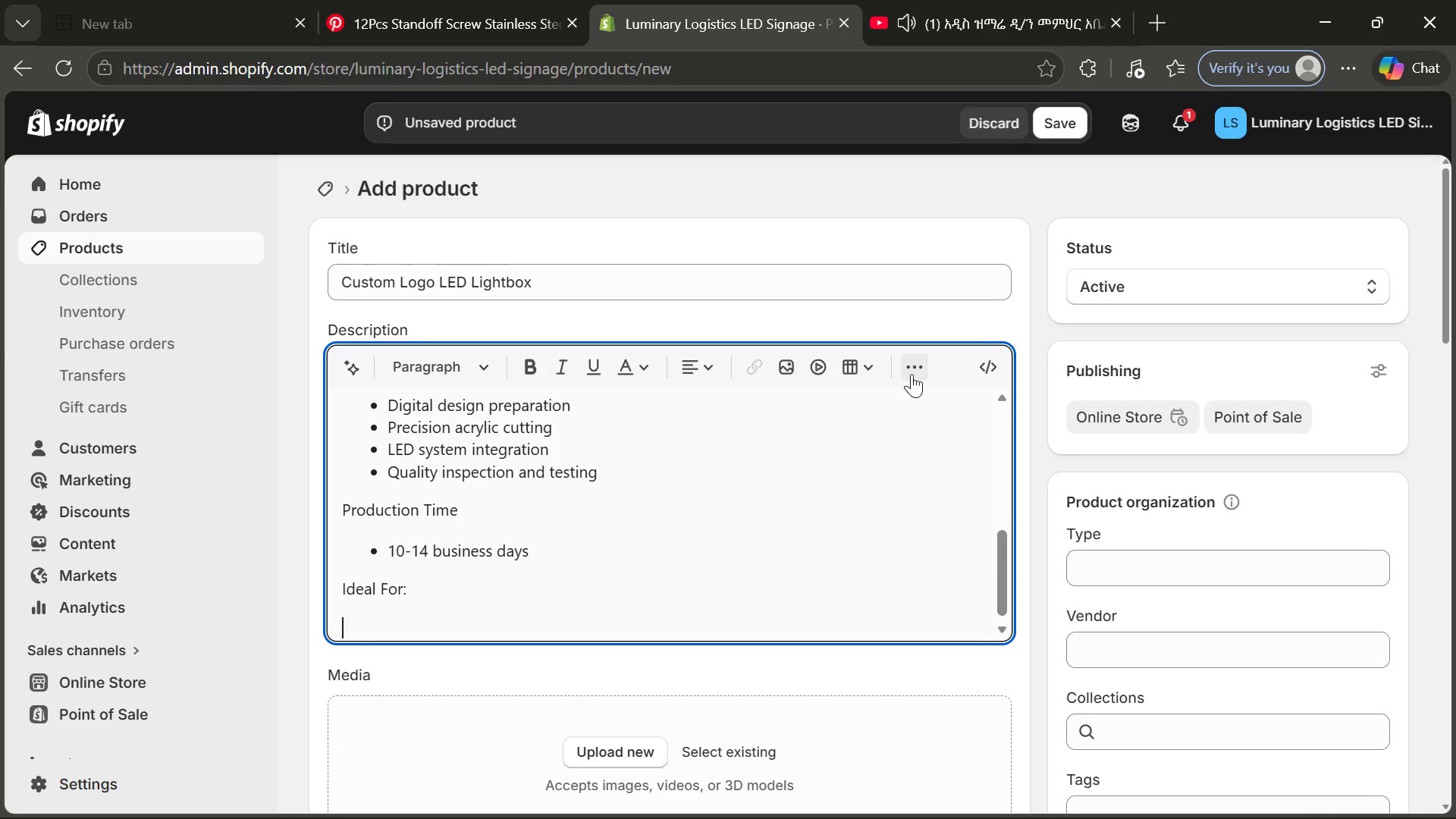 
left_click([912, 374])
 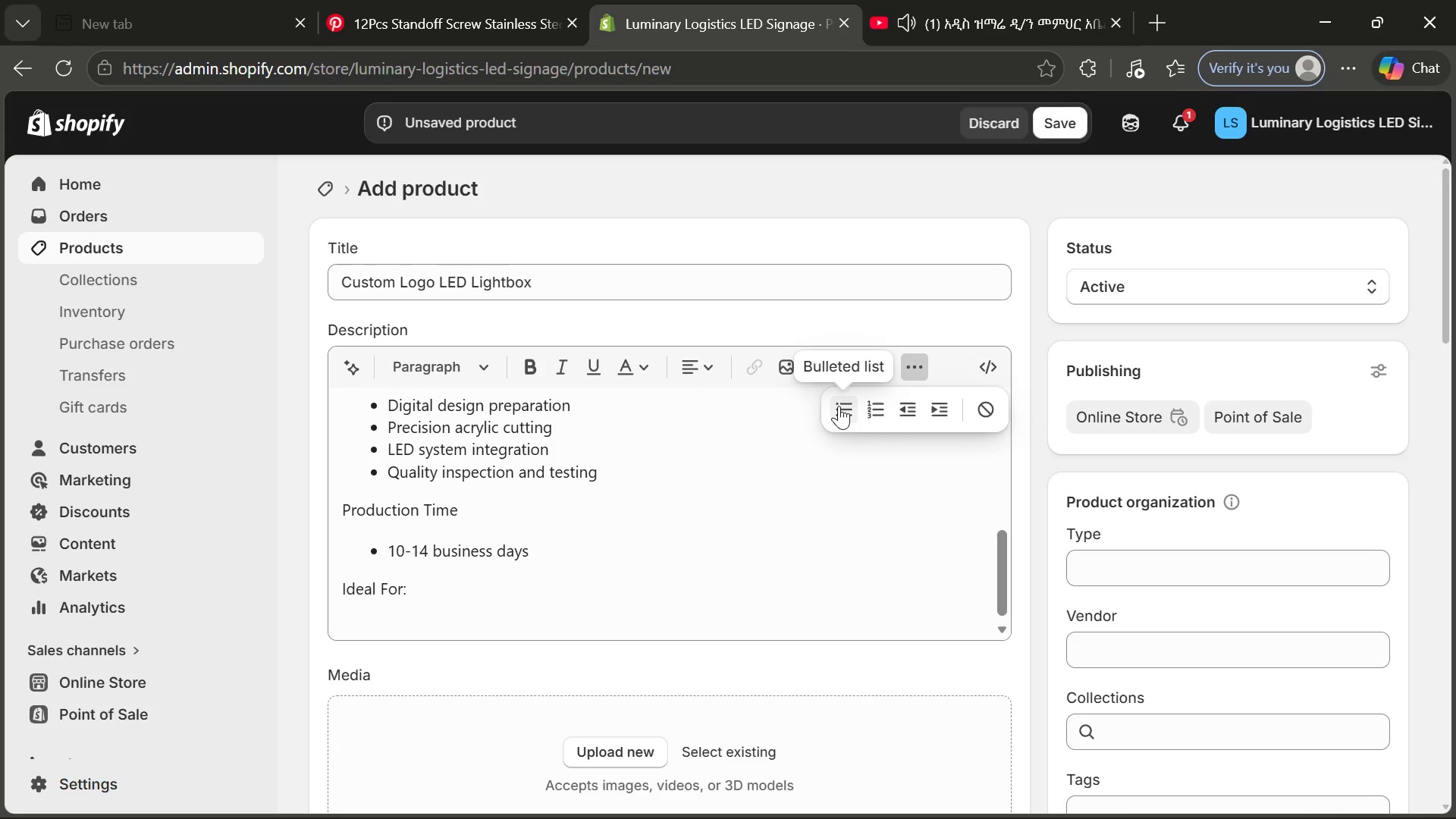 
left_click([839, 406])
 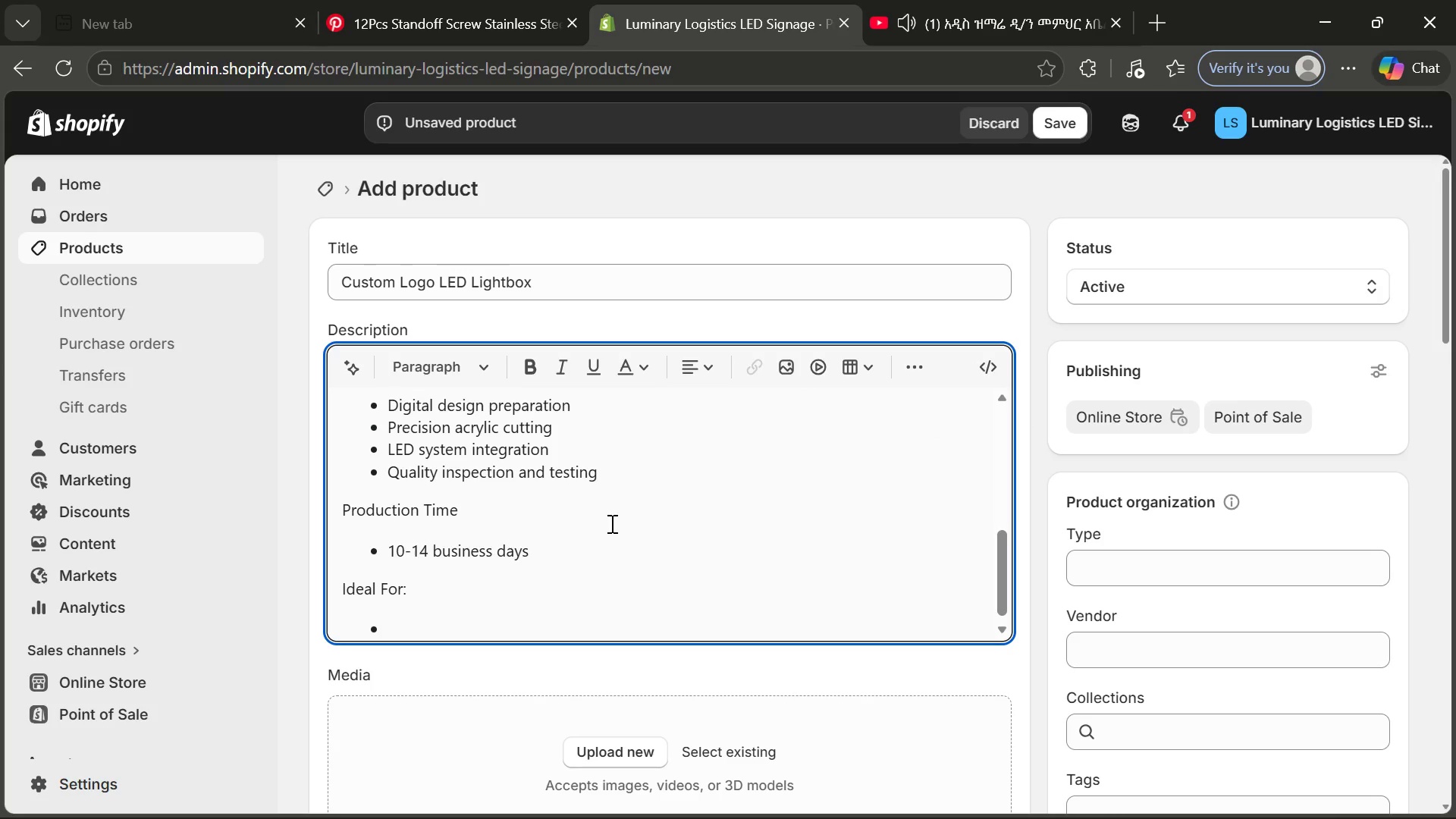 
type(Trade show bot)
key(Backspace)
type(oths)
 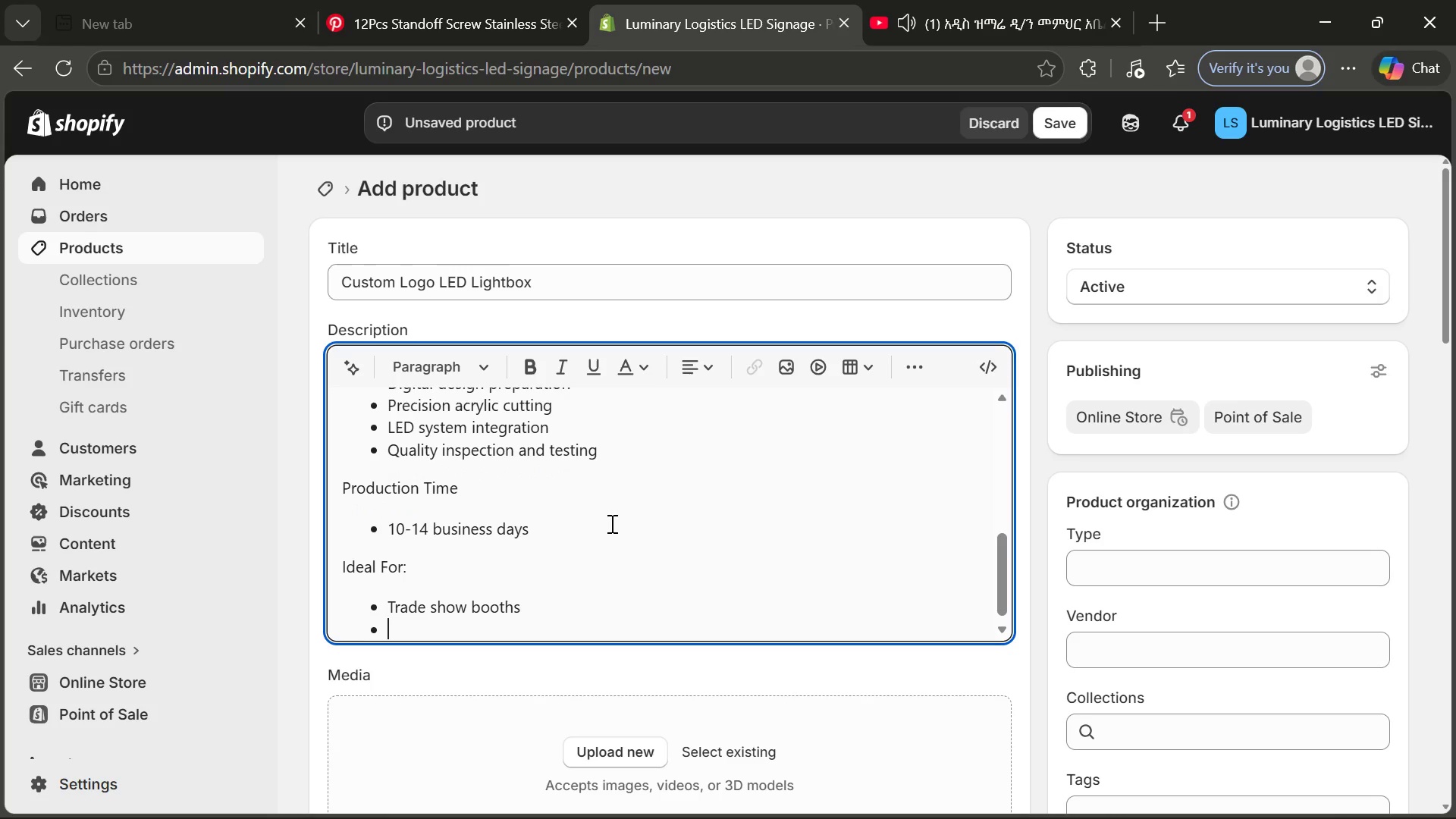 
key(Enter)
 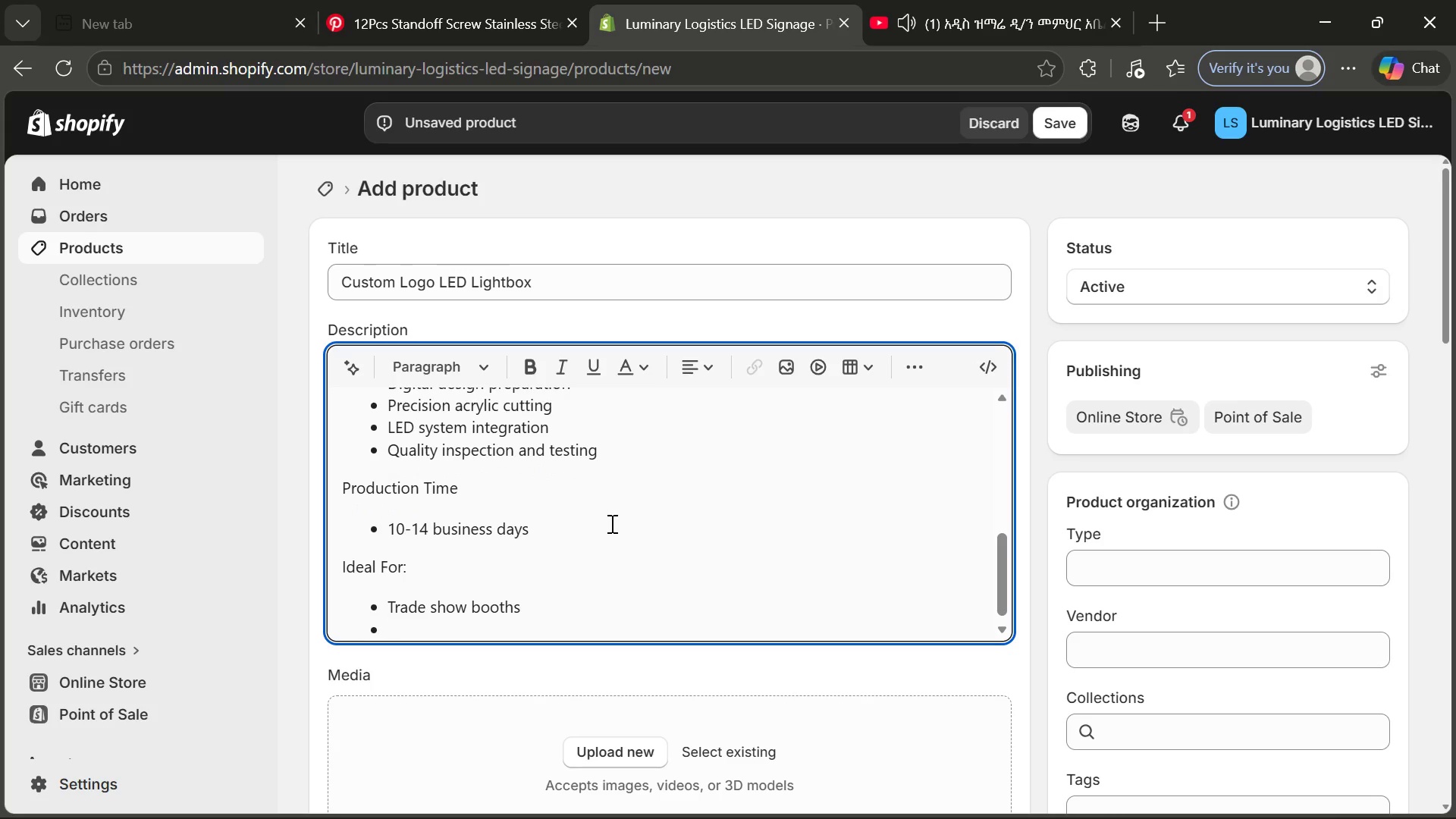 
type(Retail branding displays)
 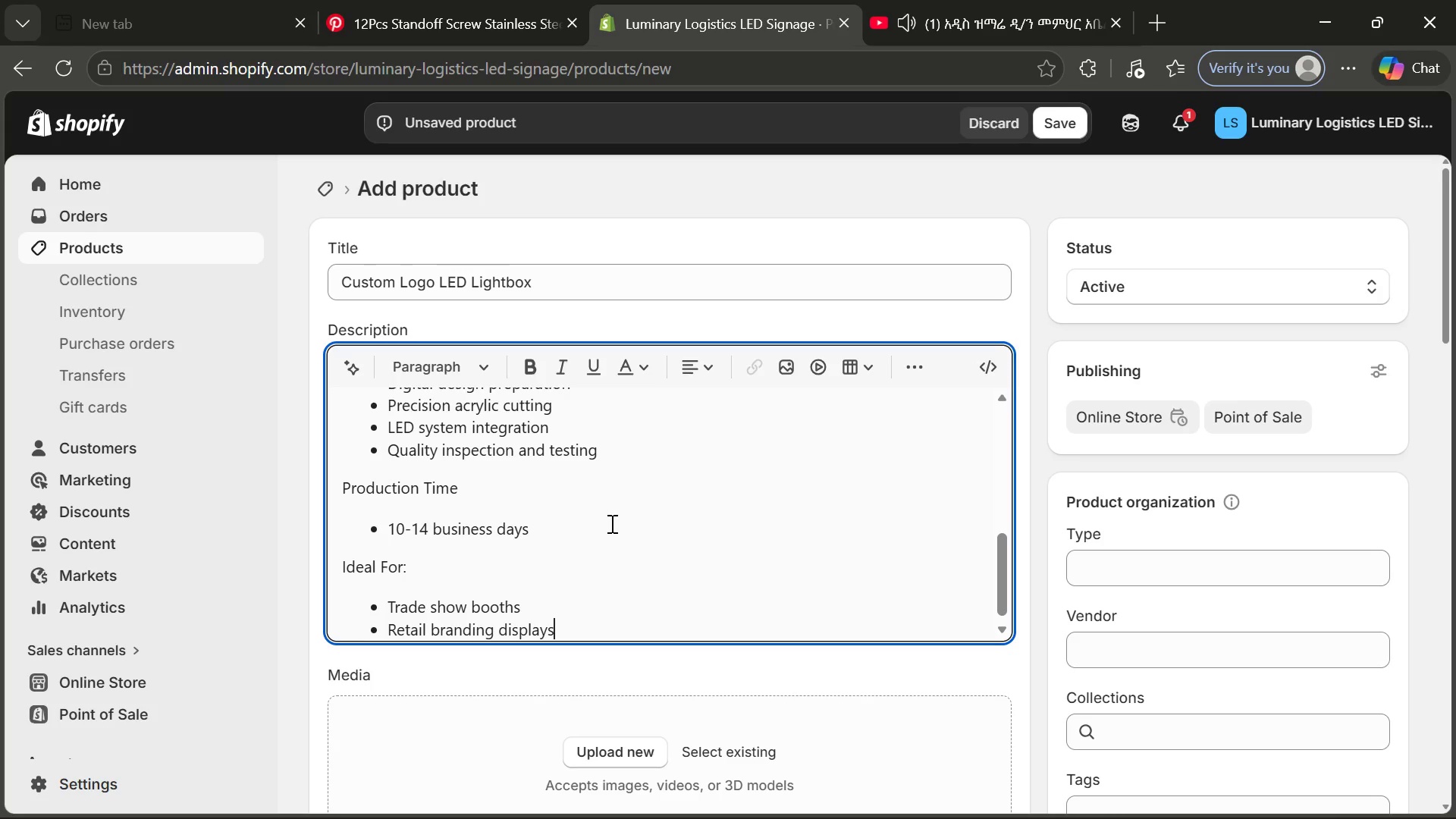 
key(Enter)
 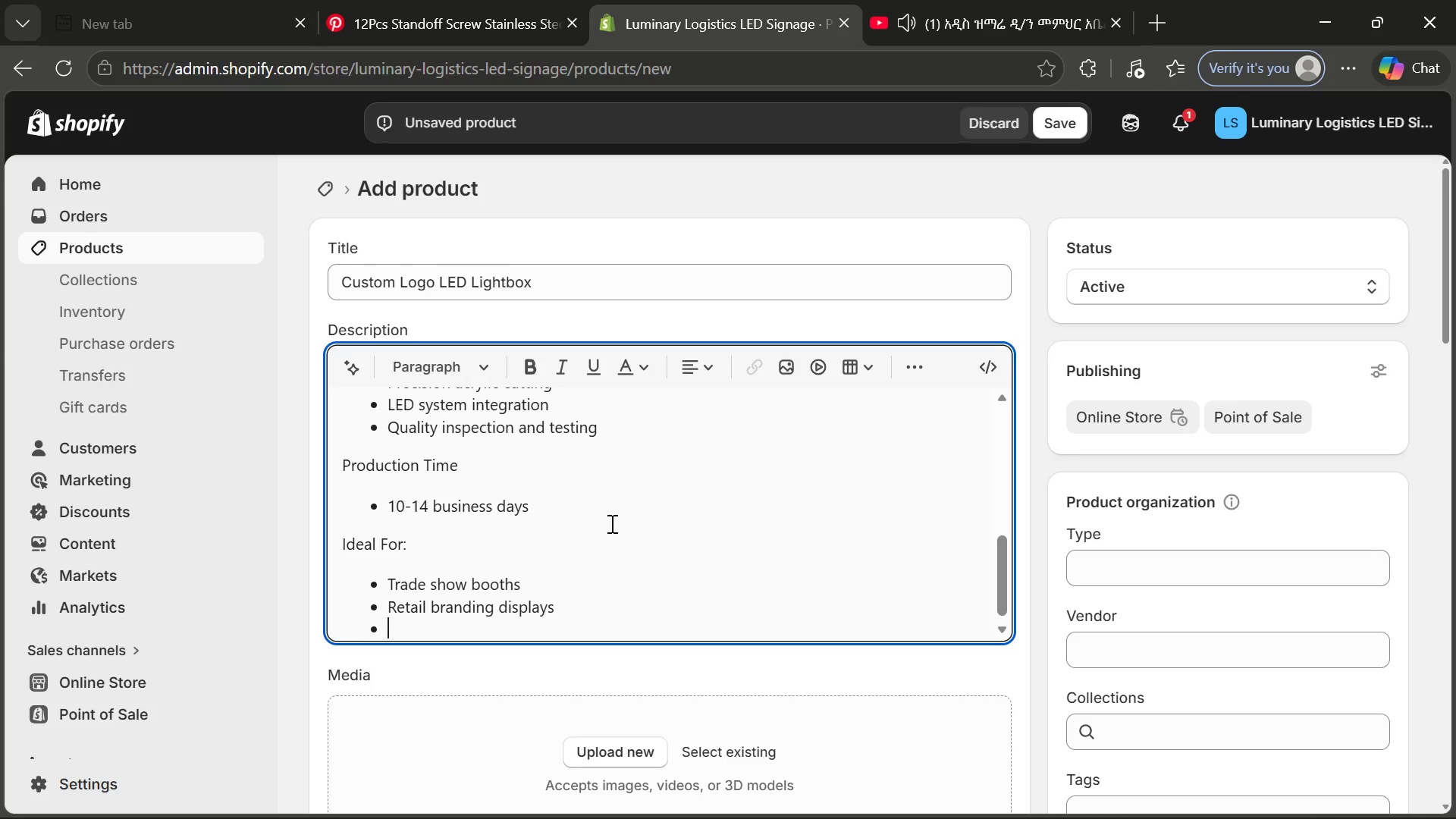 
type(Corporateb)
key(Backspace)
type( office signage)
 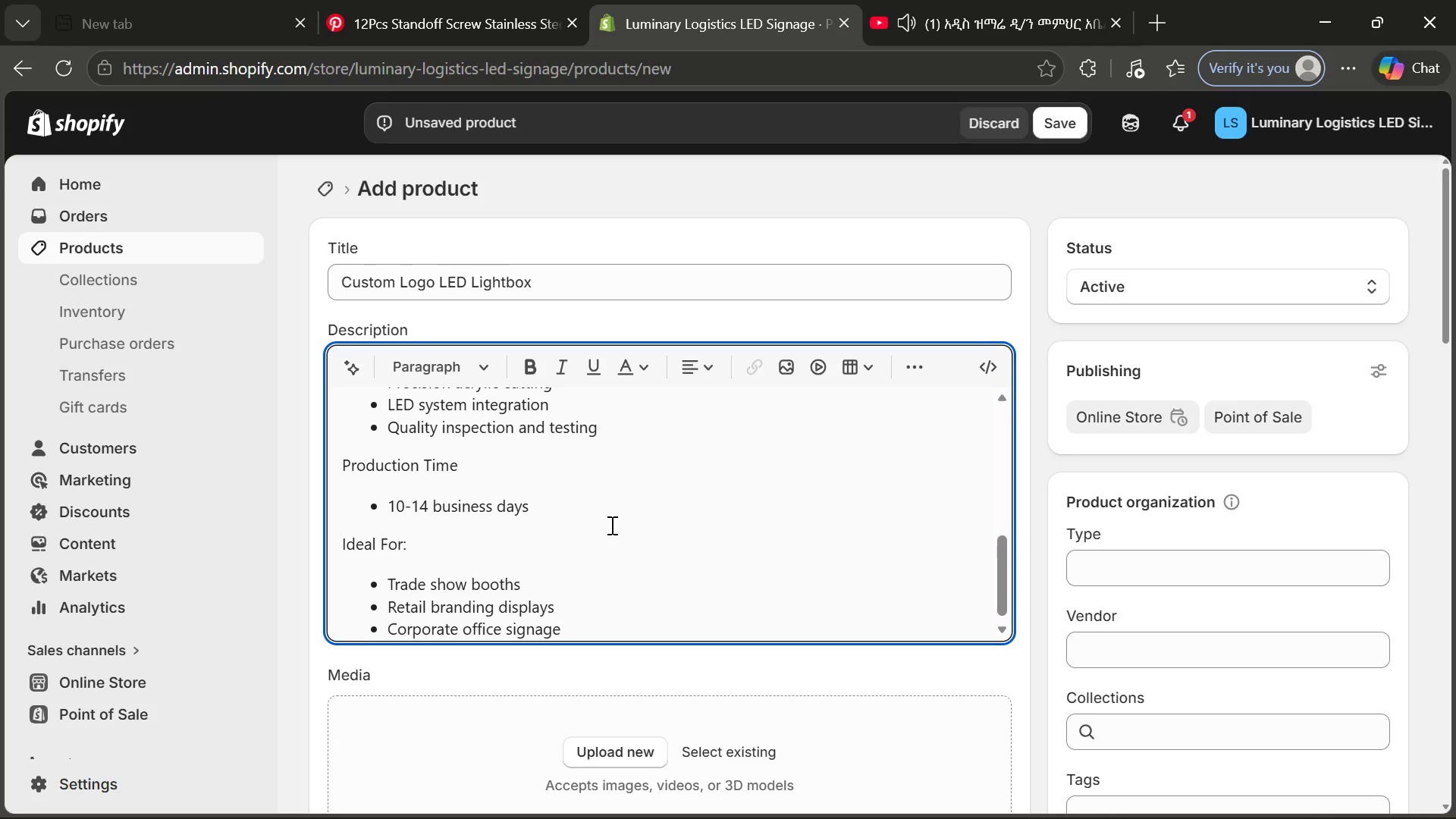 
key(Enter)
 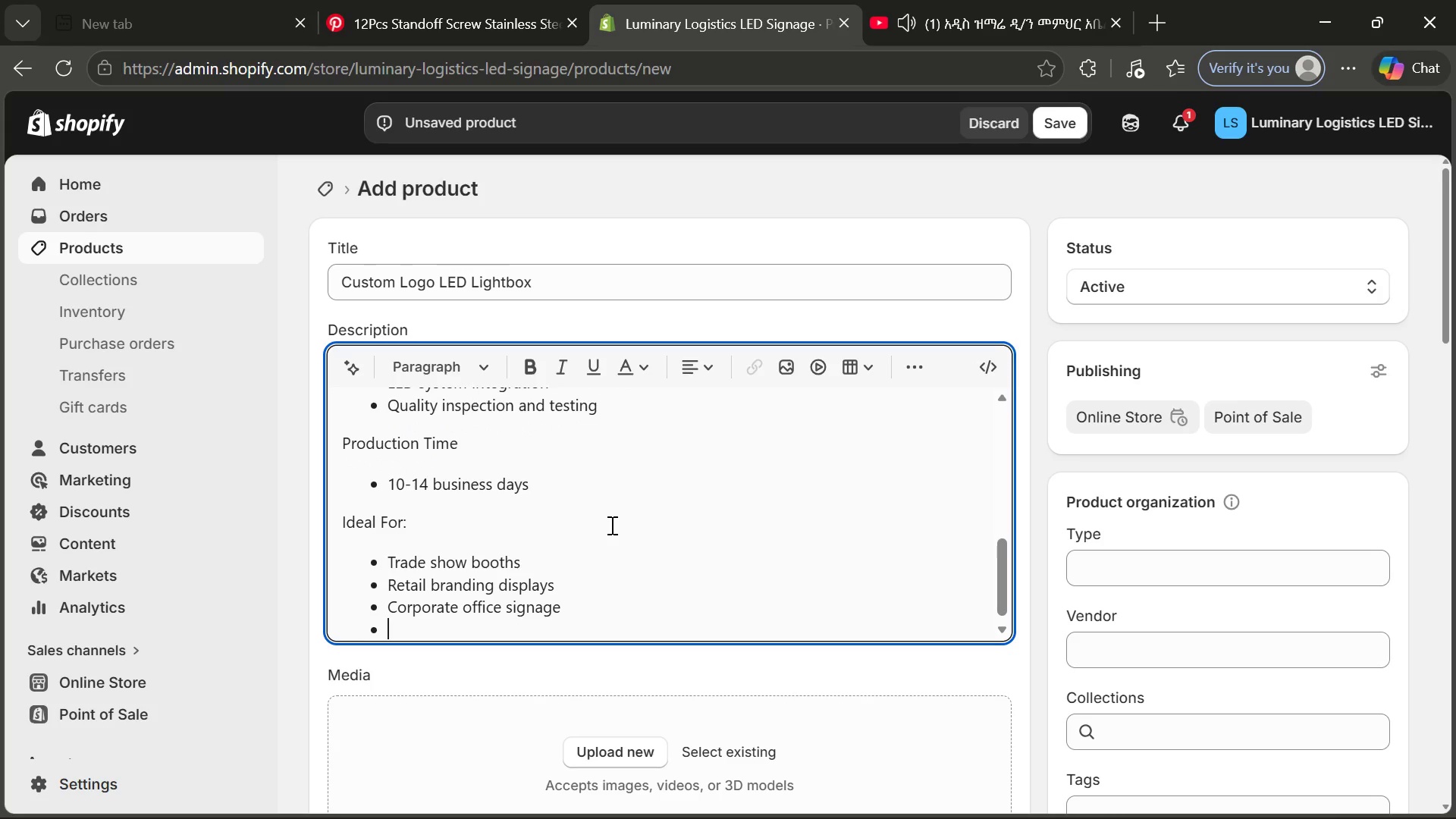 
type(V)
key(Backspace)
type(Evebt marketing )
 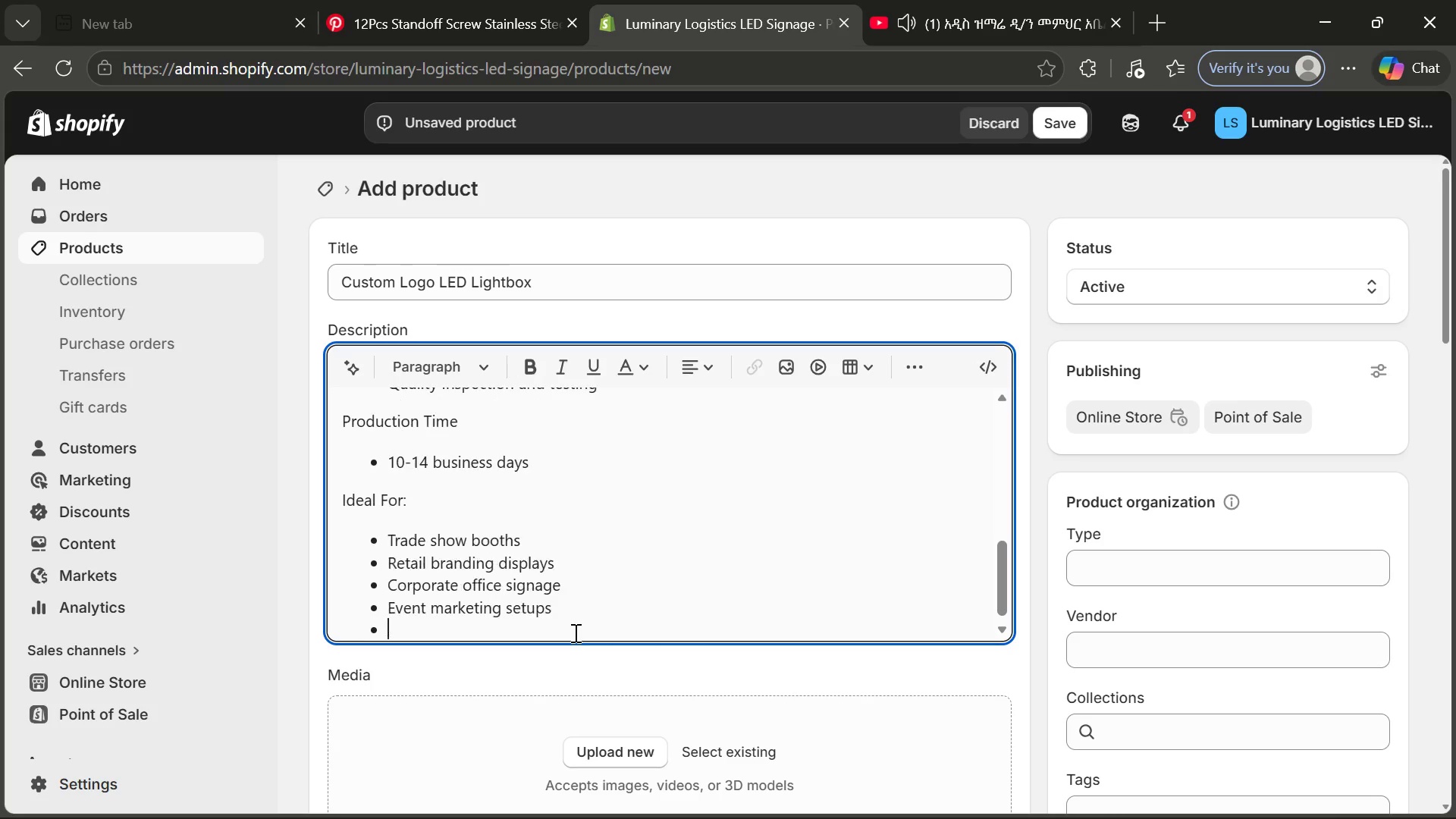 
wait(12.62)
 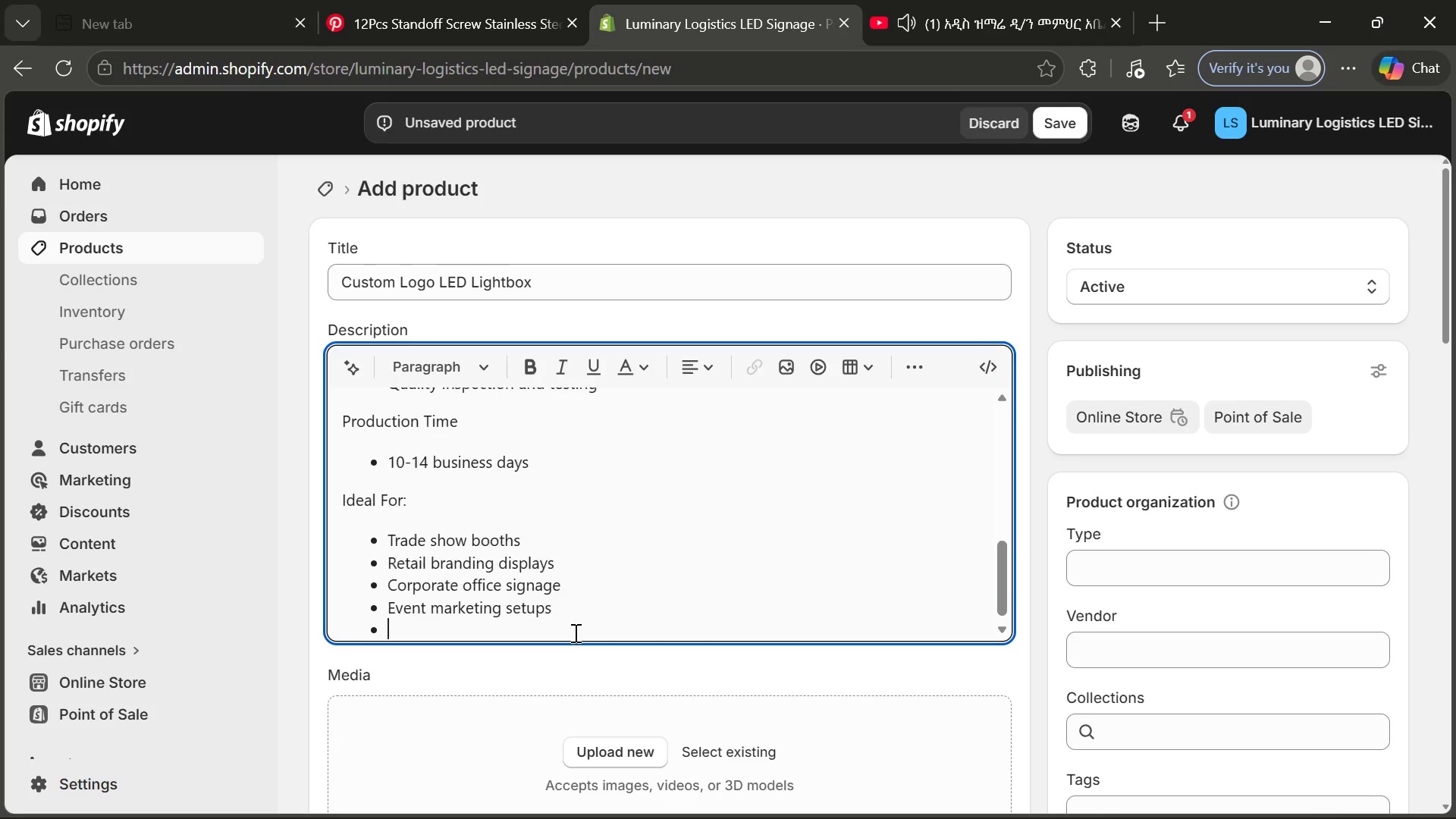 
left_click([921, 372])
 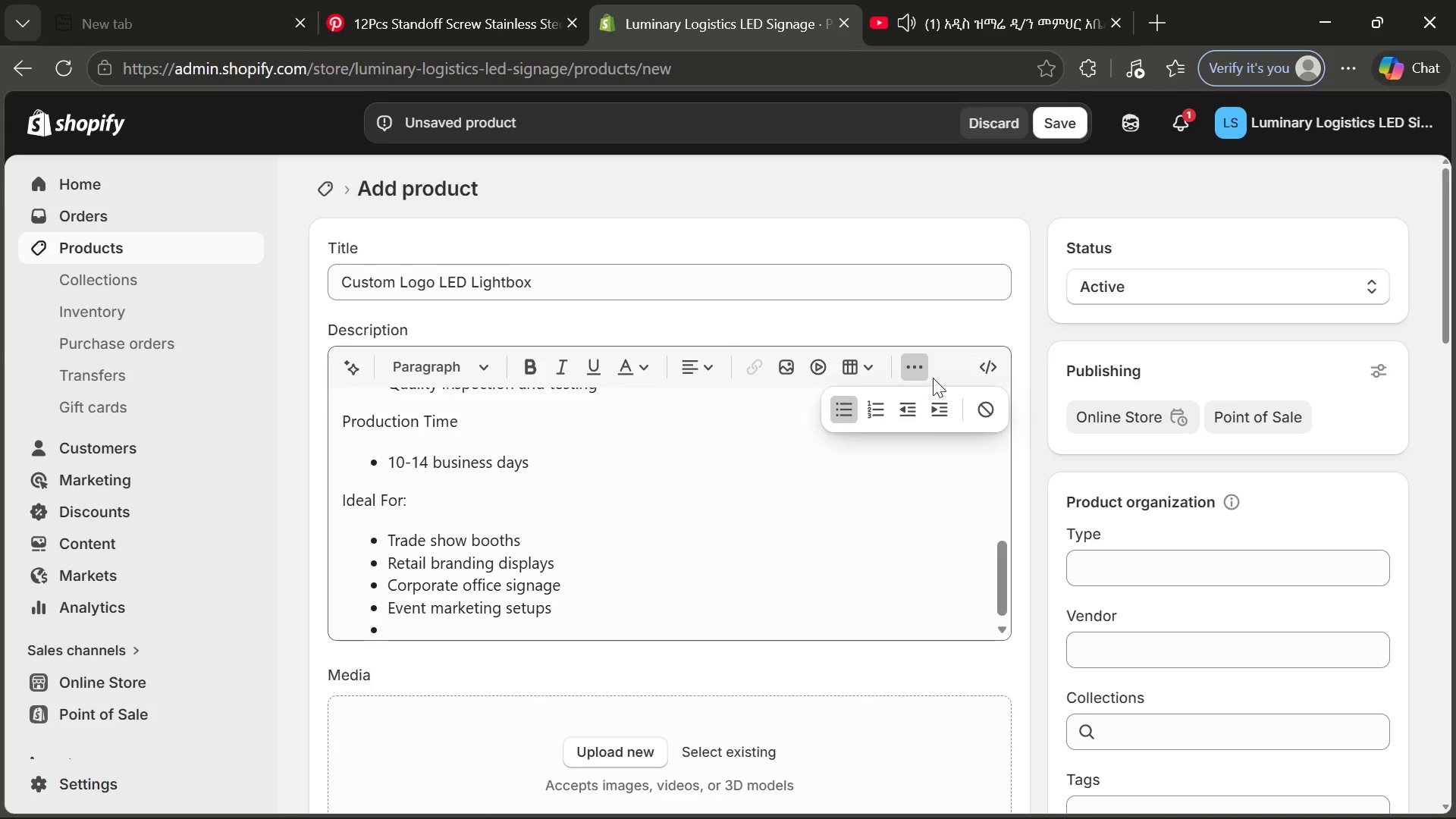 
wait(5.39)
 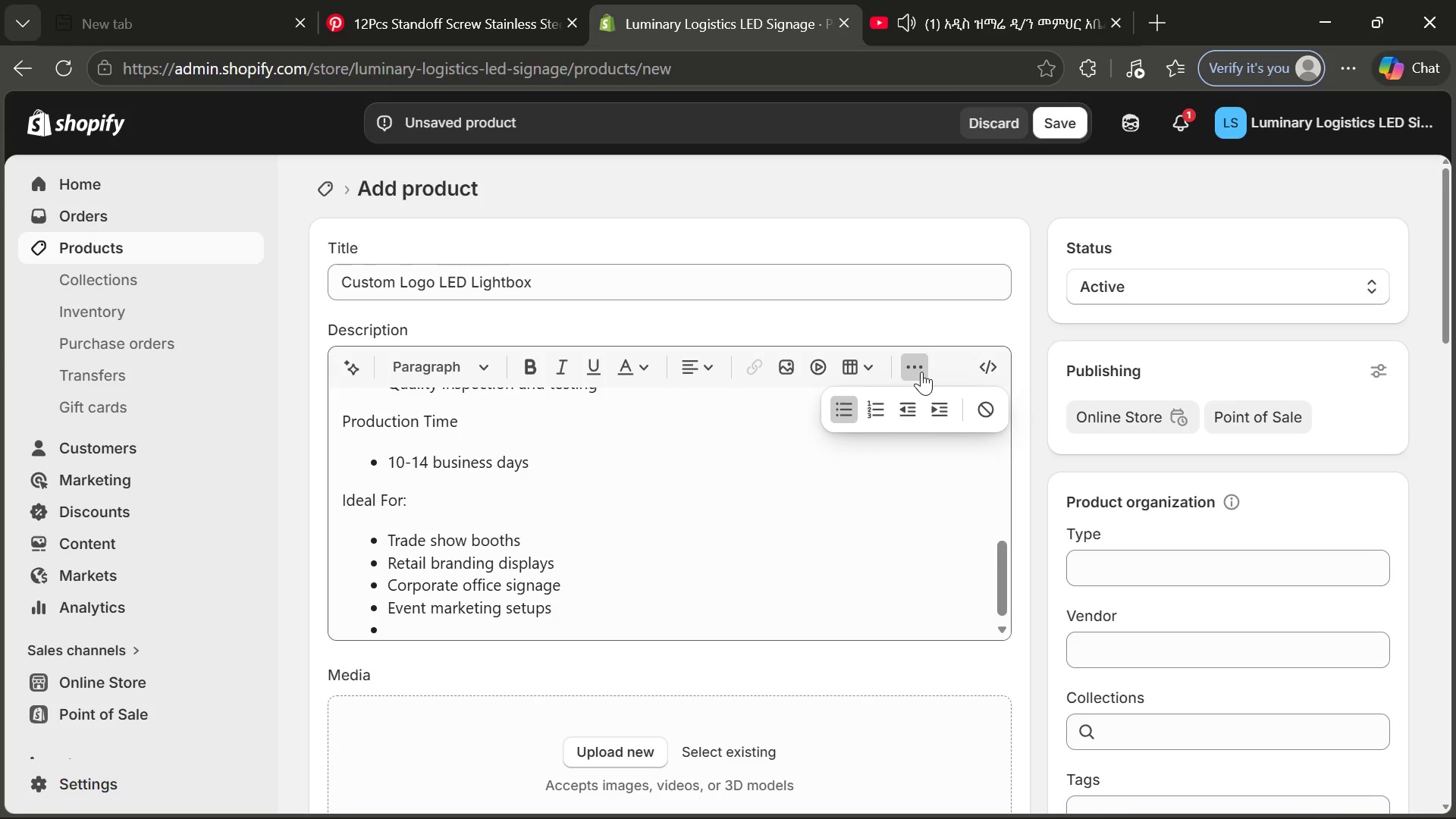 
left_click([838, 419])
 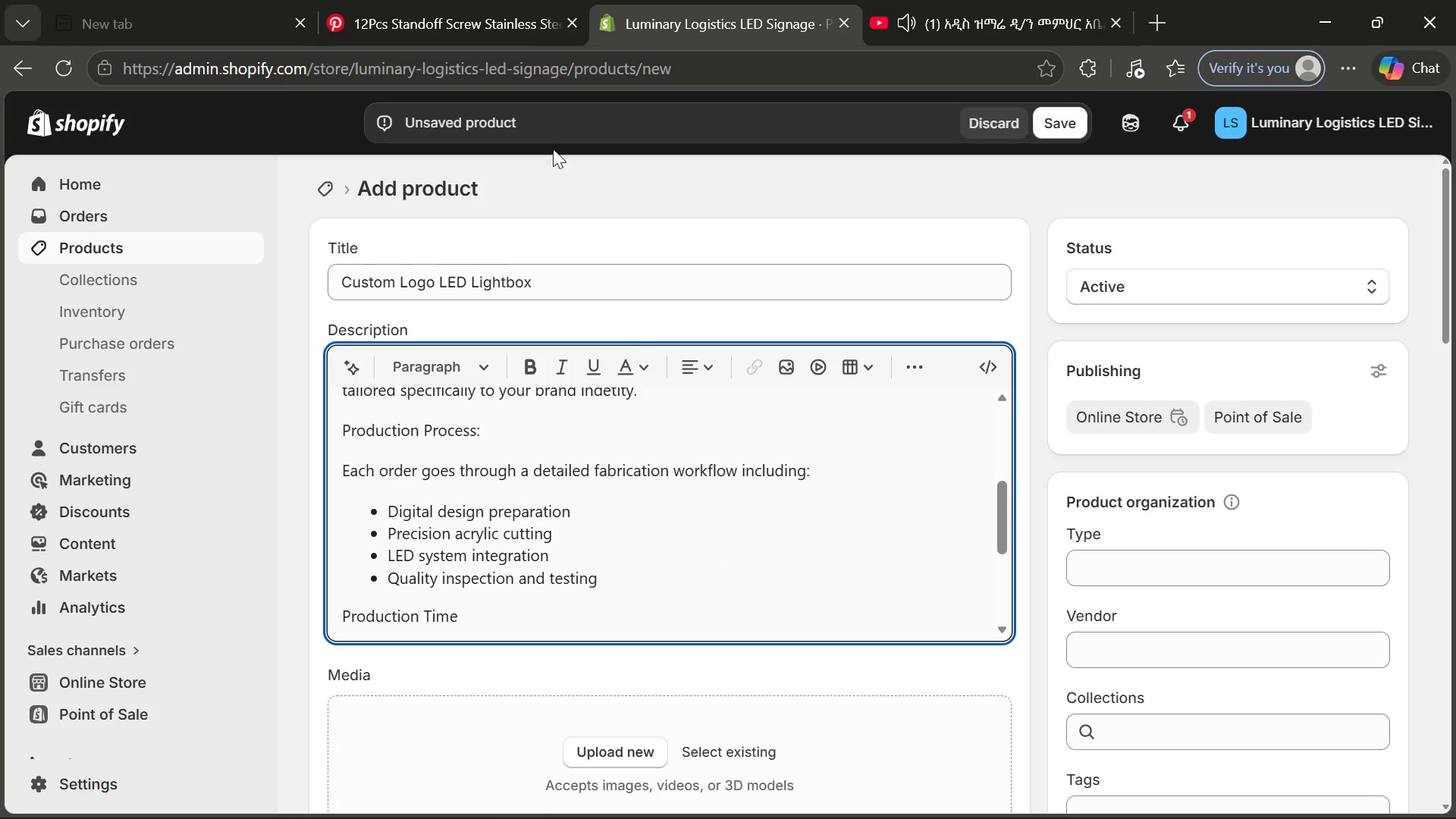 
left_click([514, 0])
 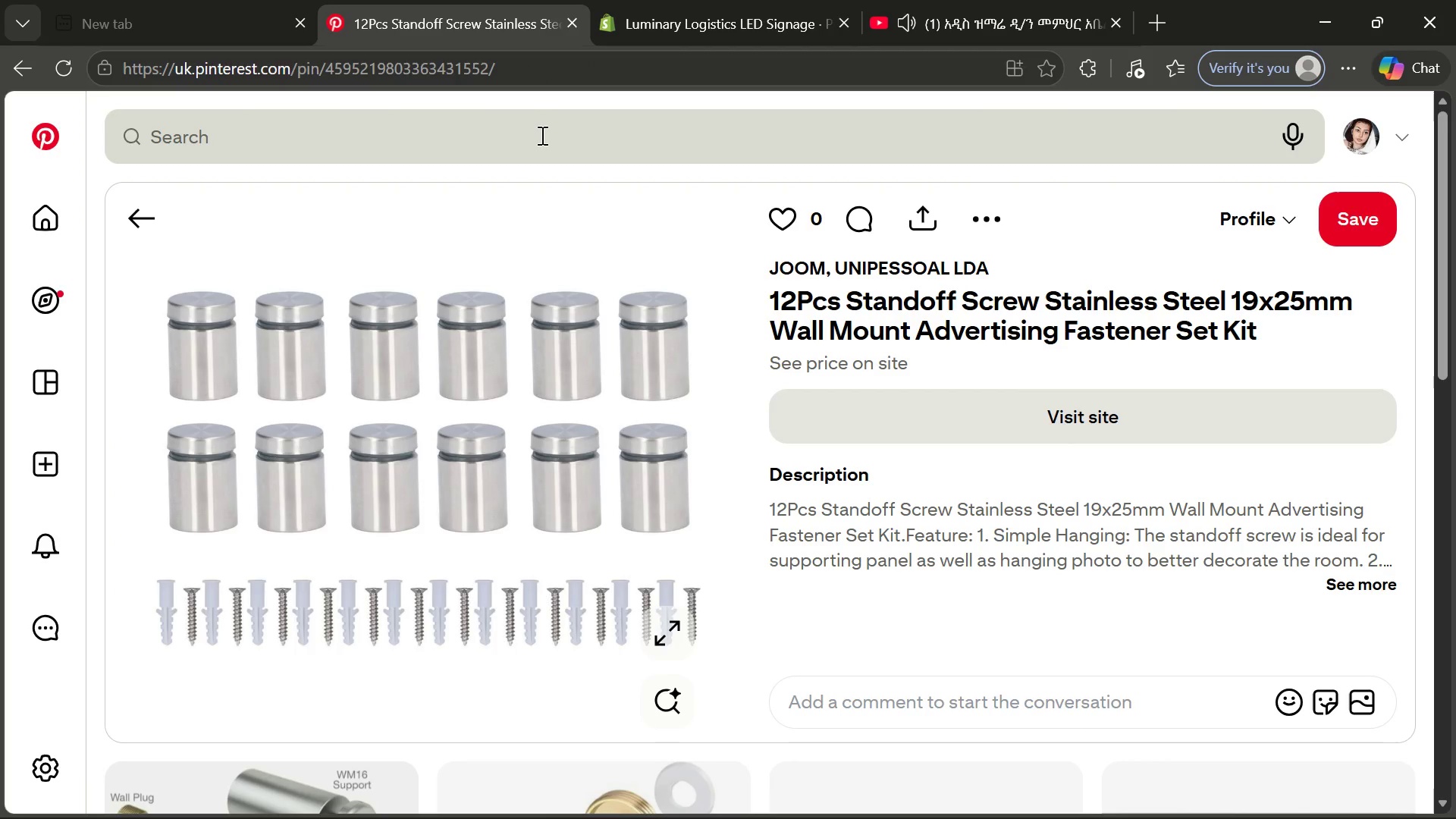 
left_click([541, 136])
 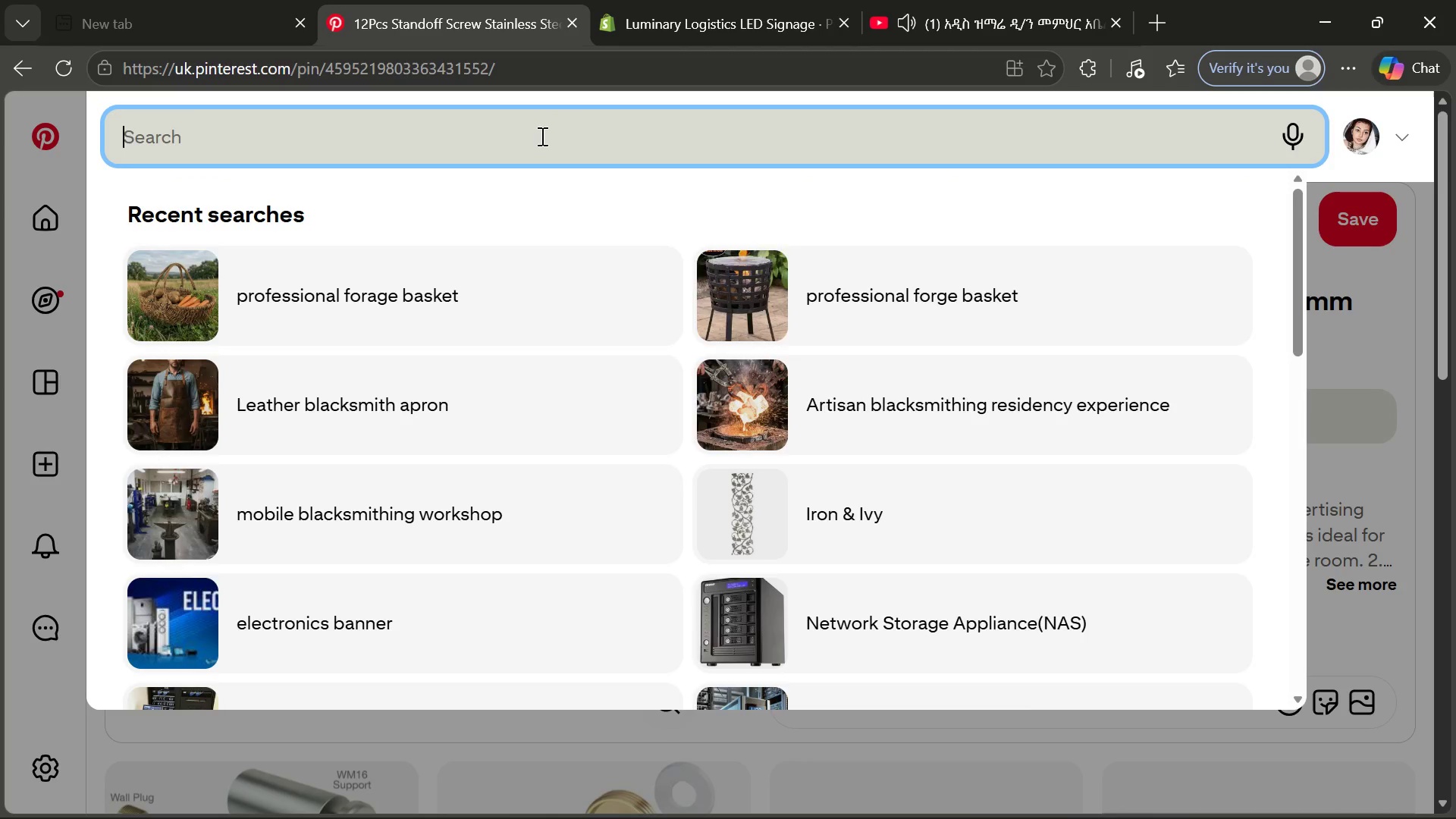 
type(custom LED lightbox signage logo )
 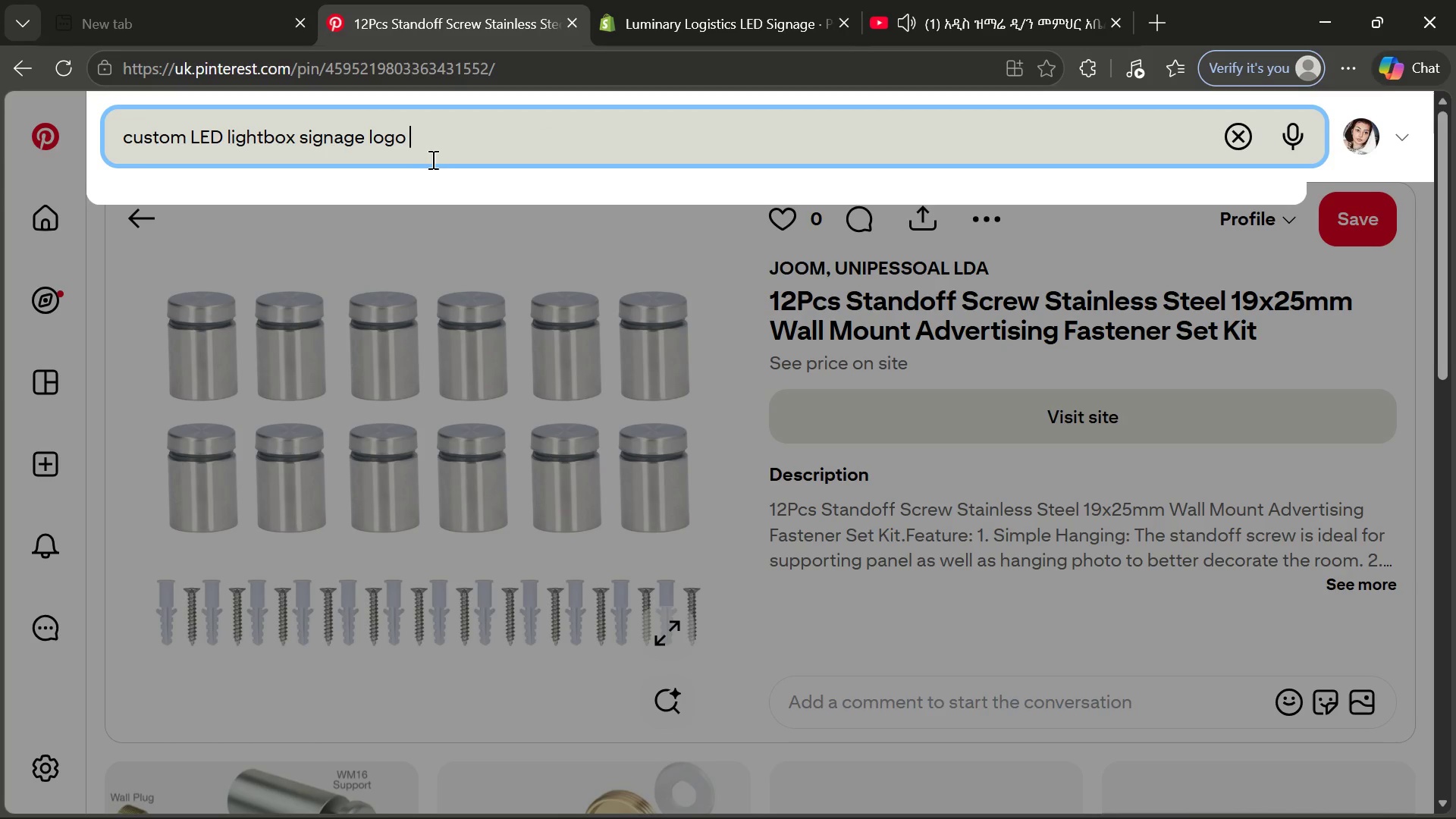 
wait(6.14)
 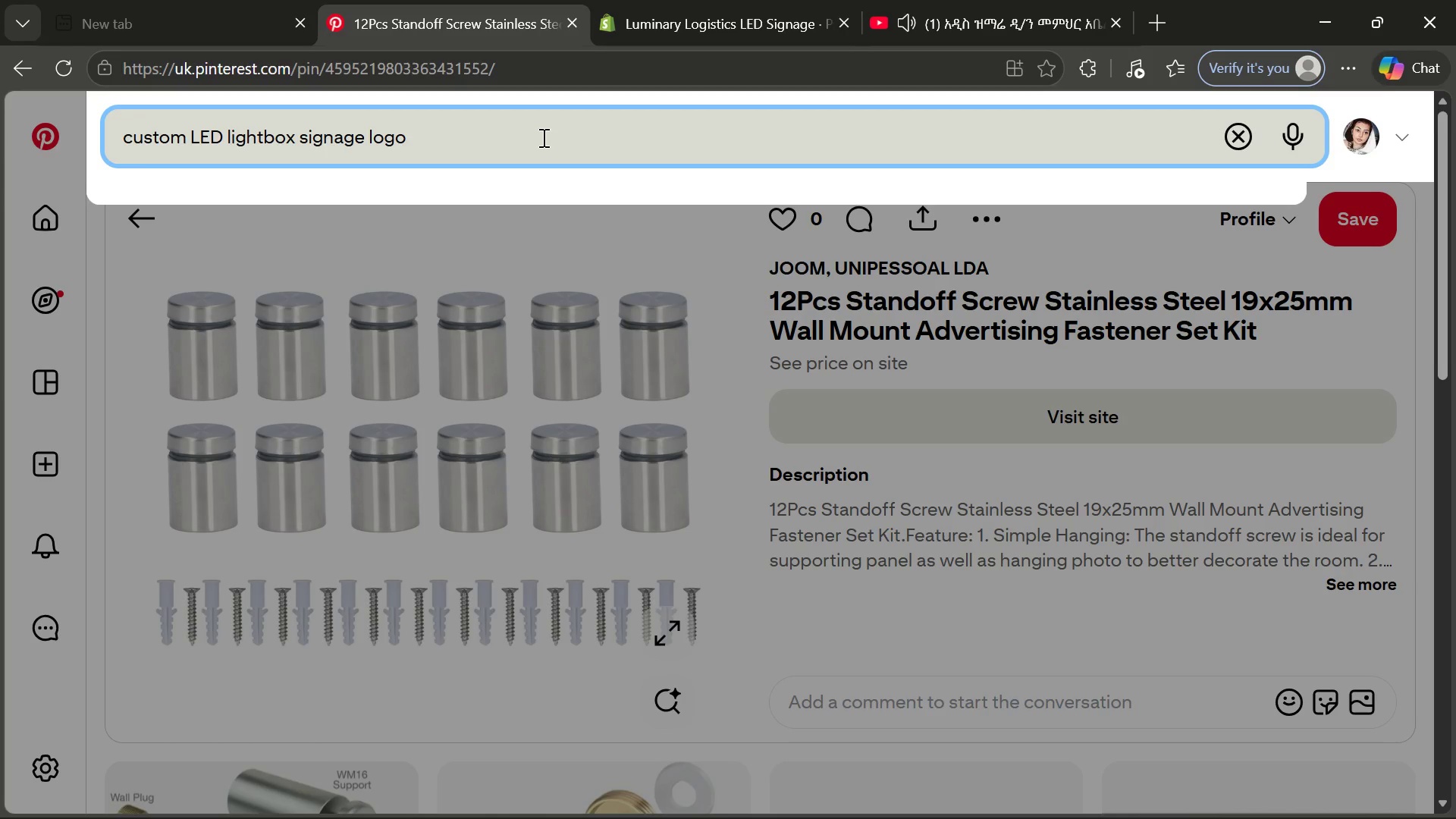 
key(Enter)
 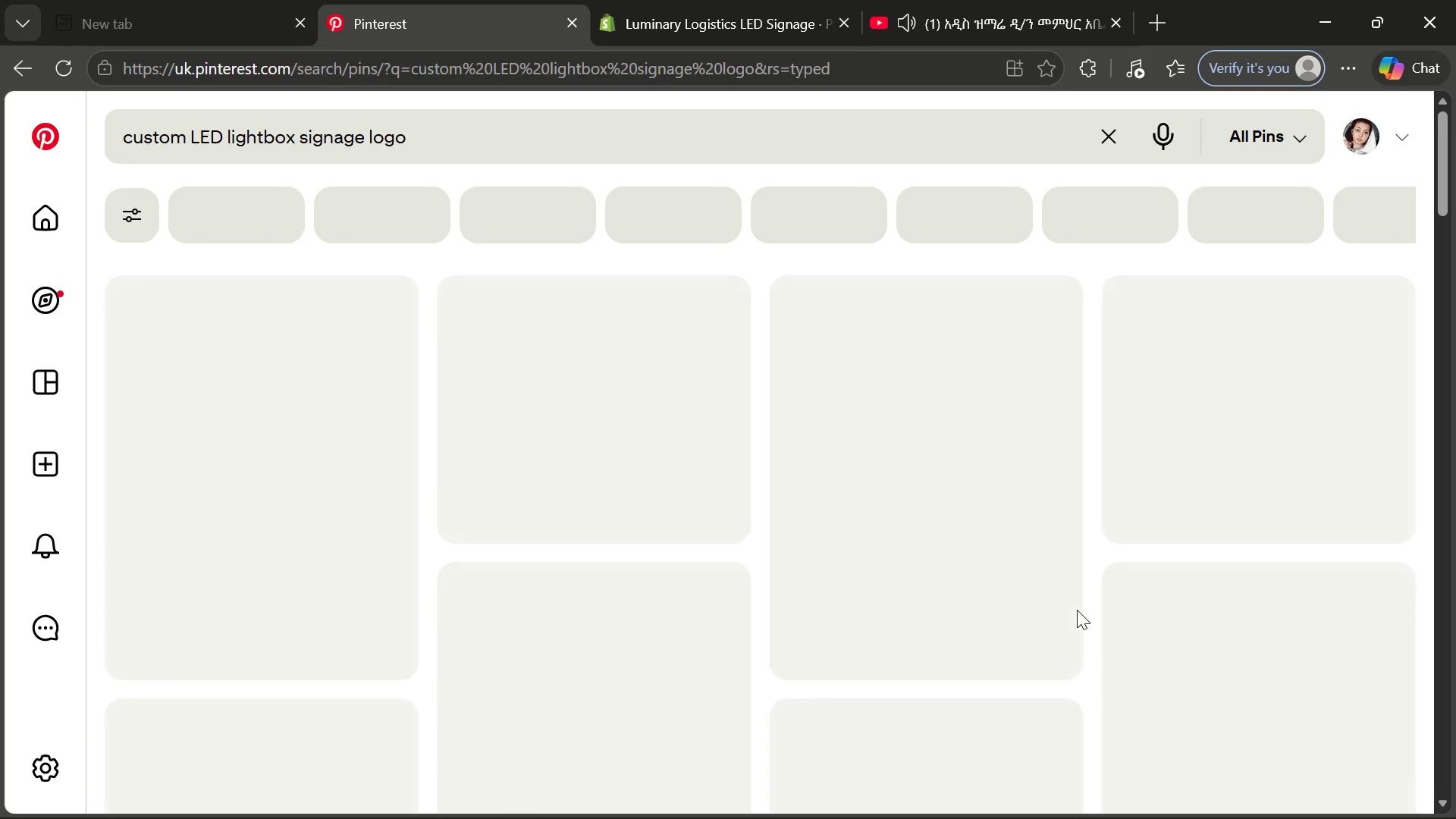 
wait(16.2)
 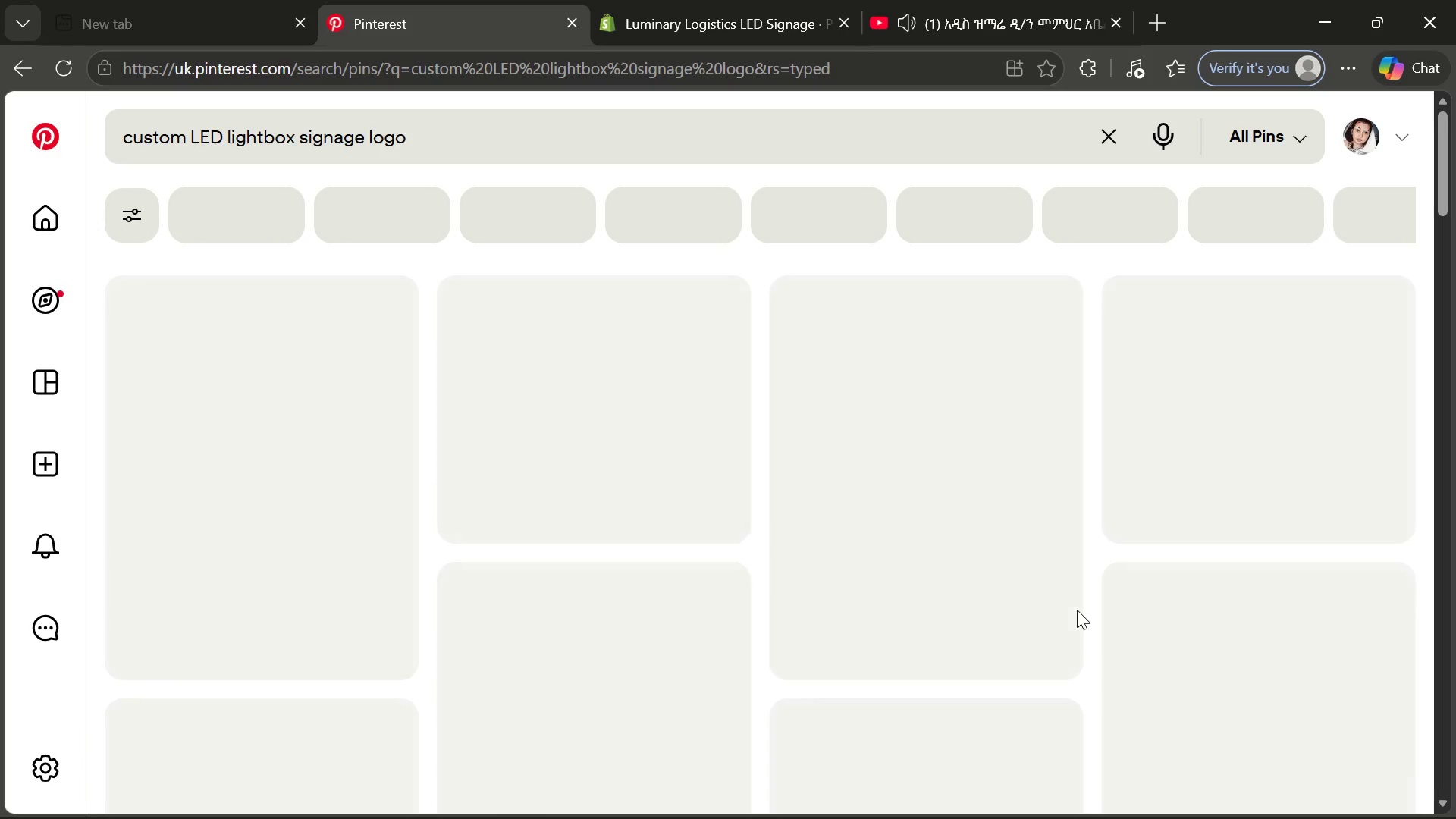 
left_click([990, 778])